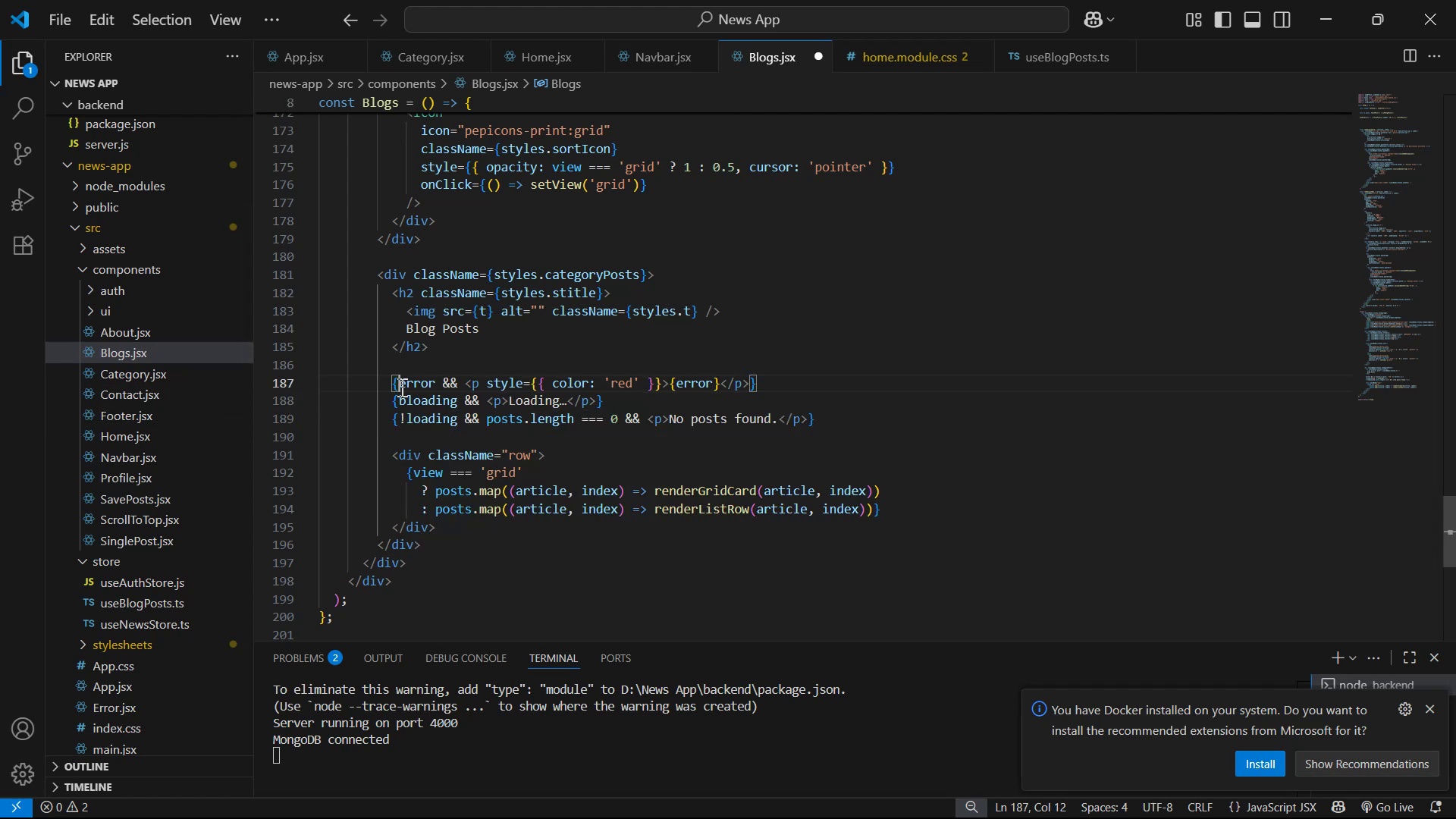 
key(B)
 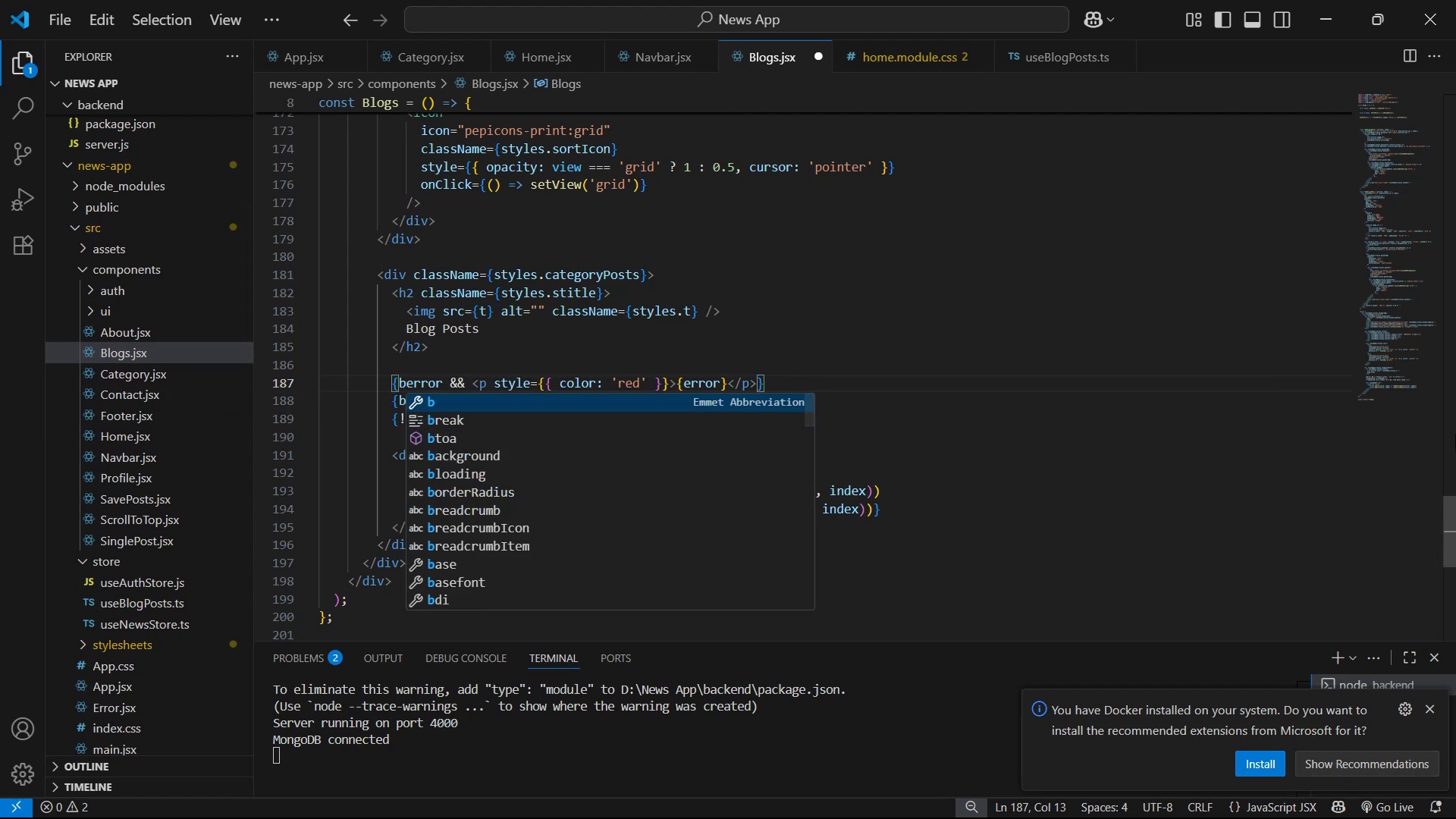 
left_click_drag(start_coordinate=[1455, 516], to_coordinate=[1442, 91])
 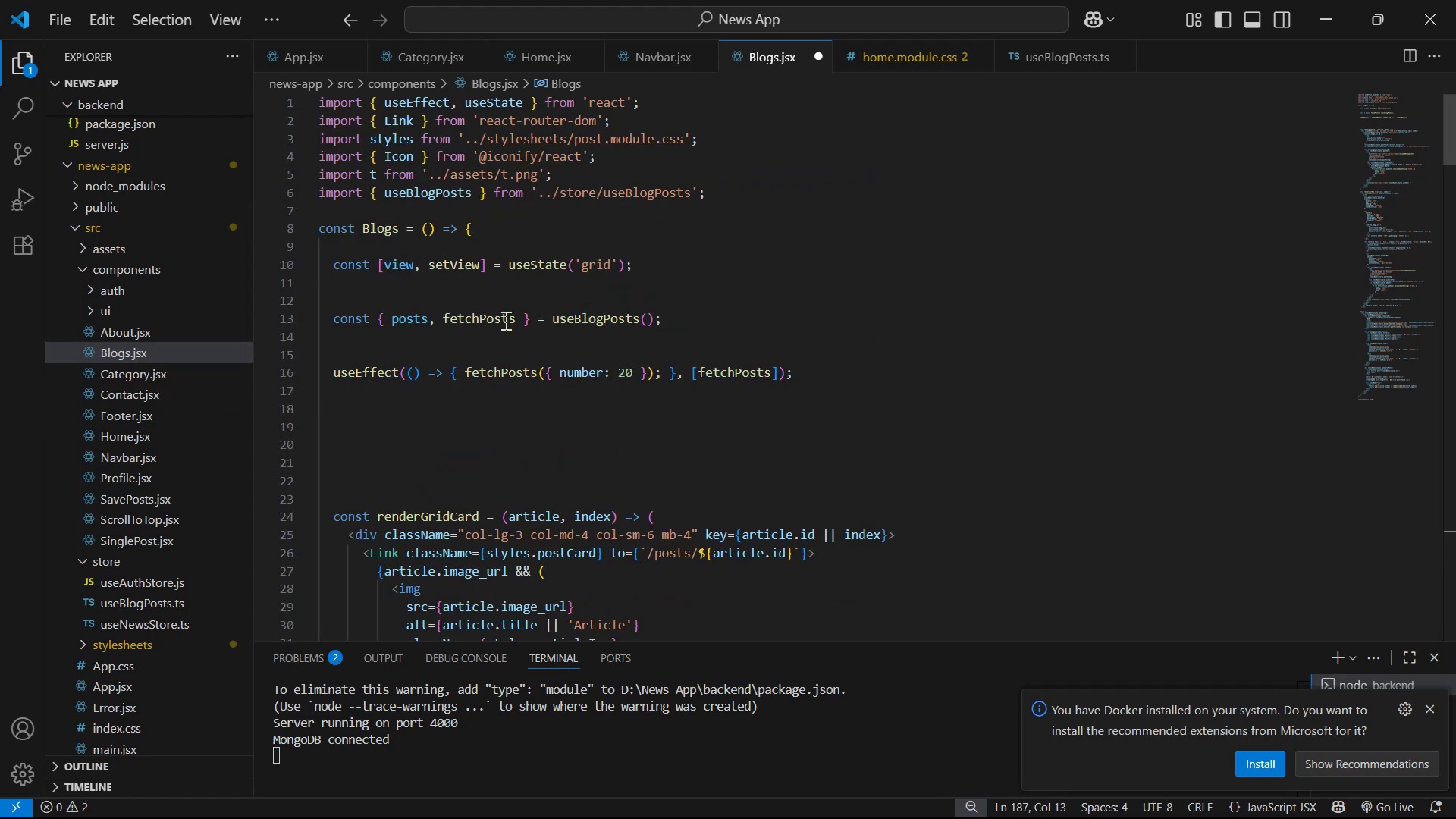 
left_click([518, 316])
 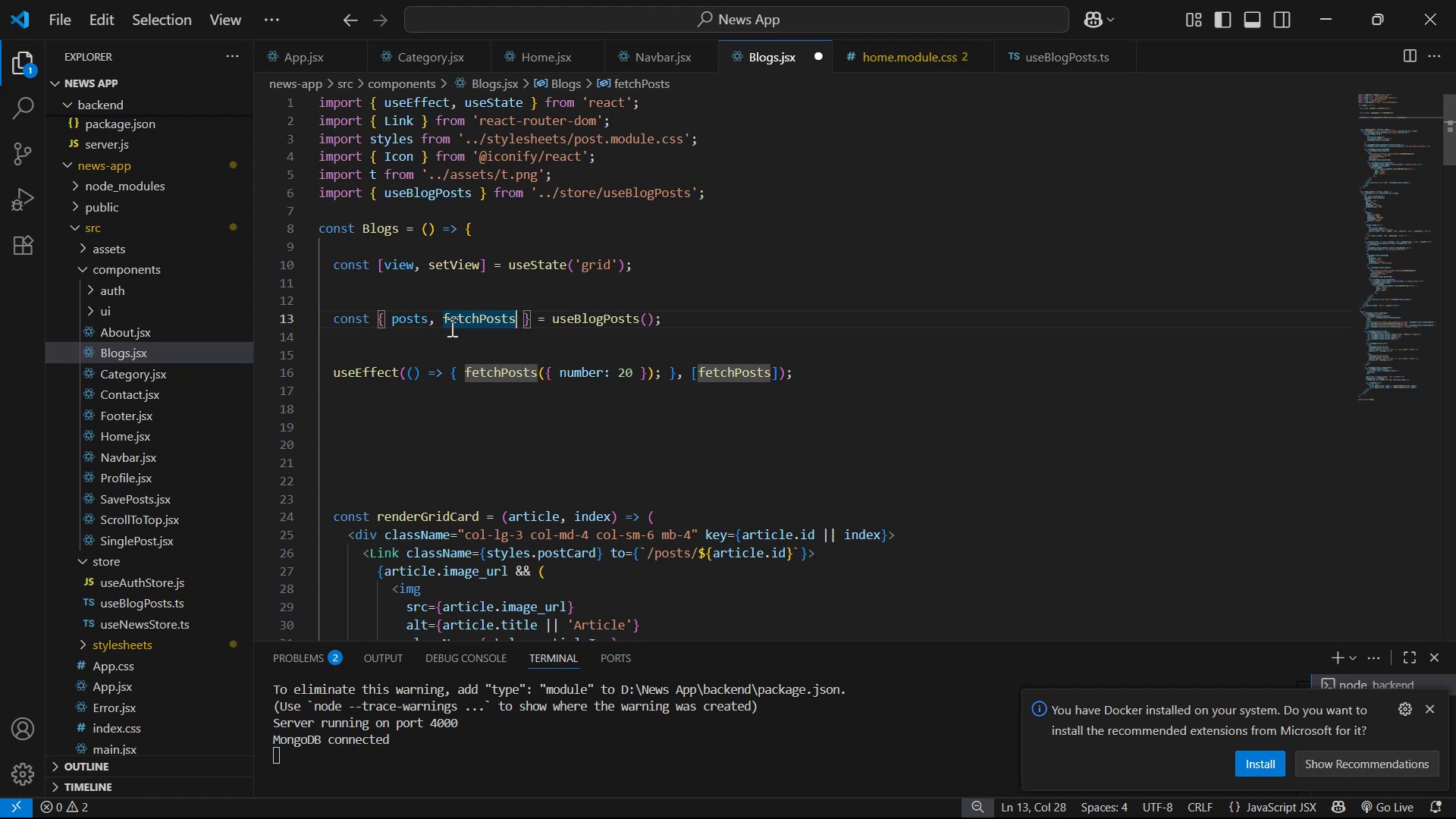 
left_click([440, 318])
 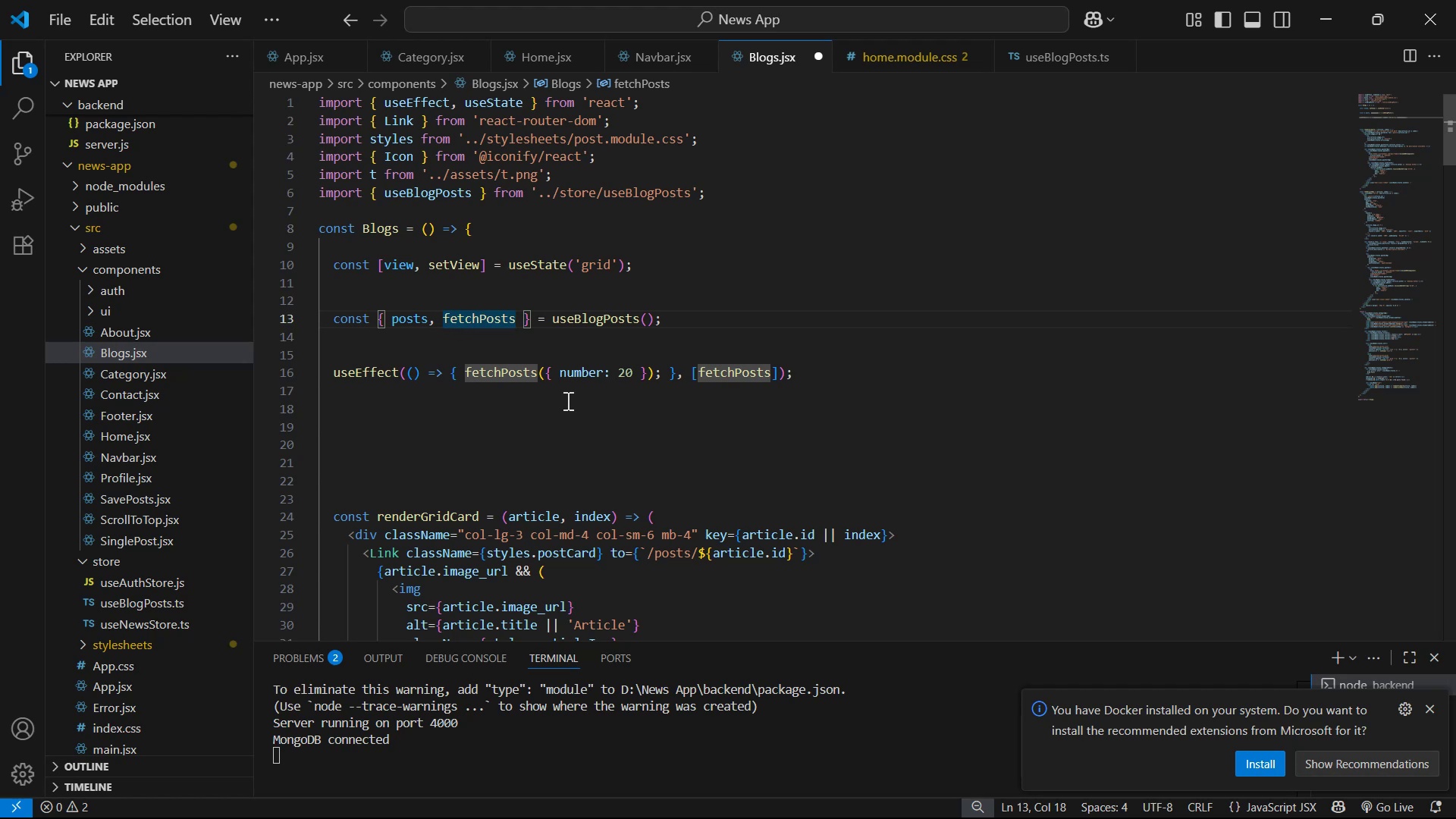 
key(Comma)
 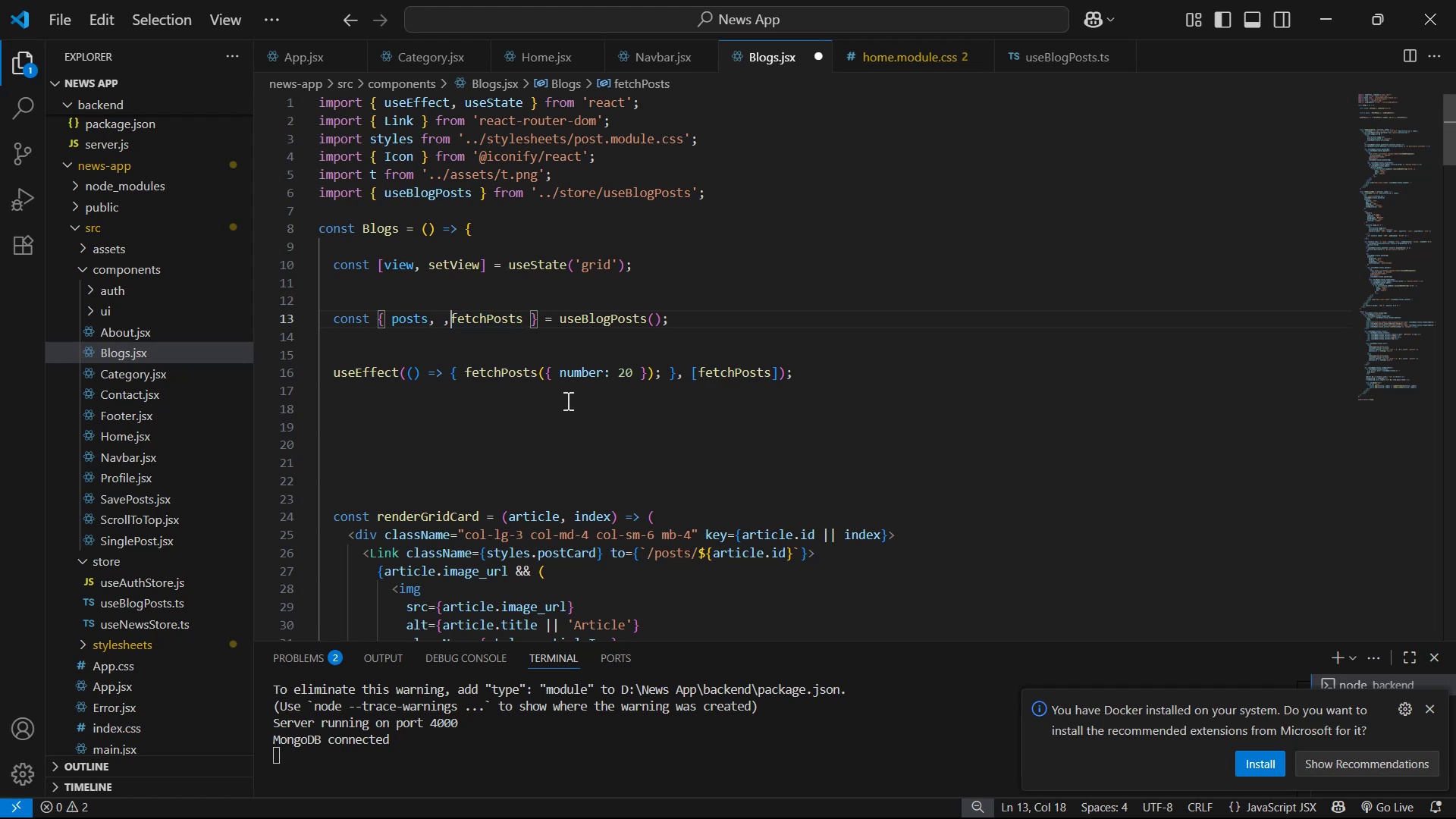 
key(Space)
 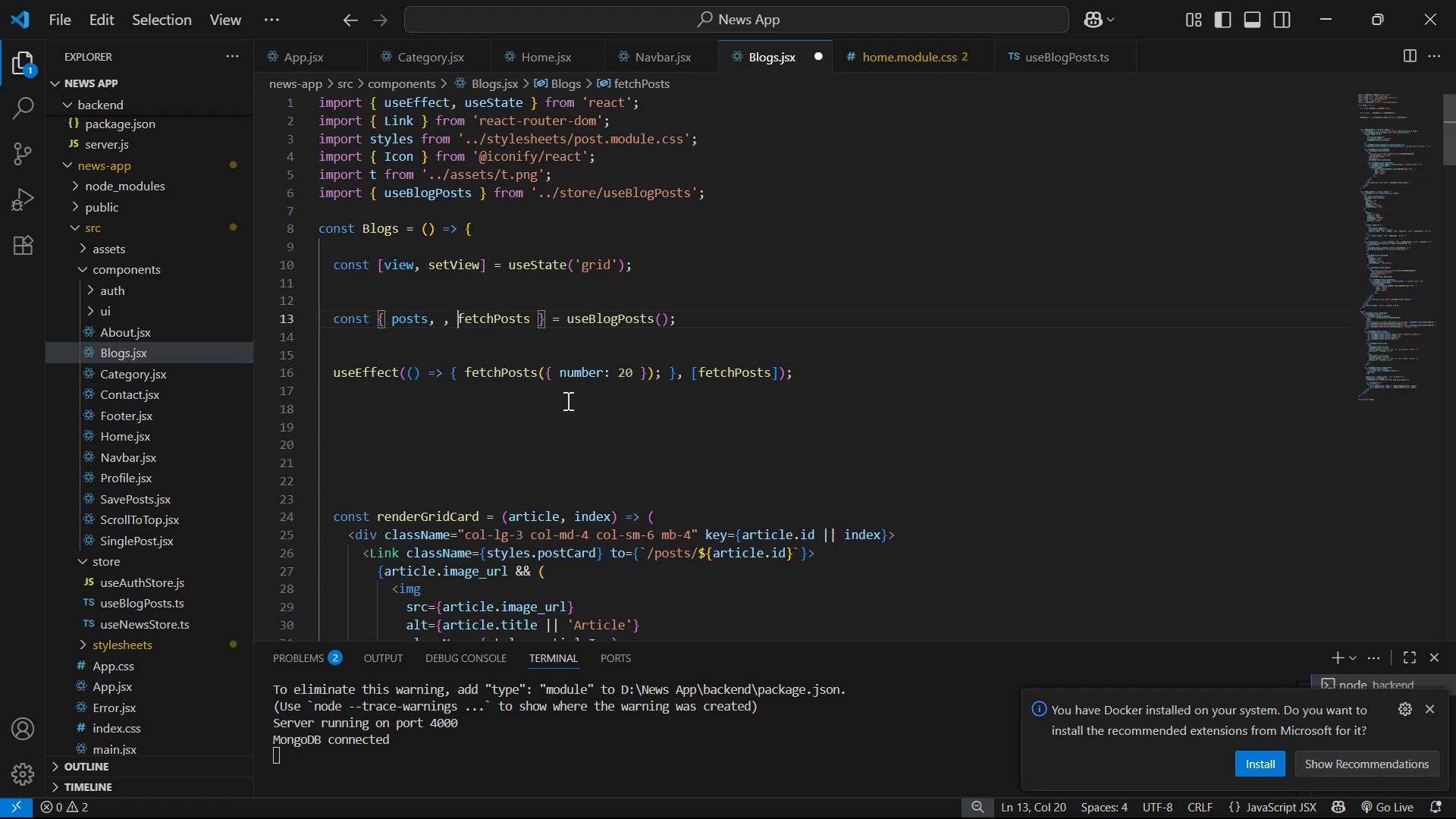 
key(ArrowLeft)
 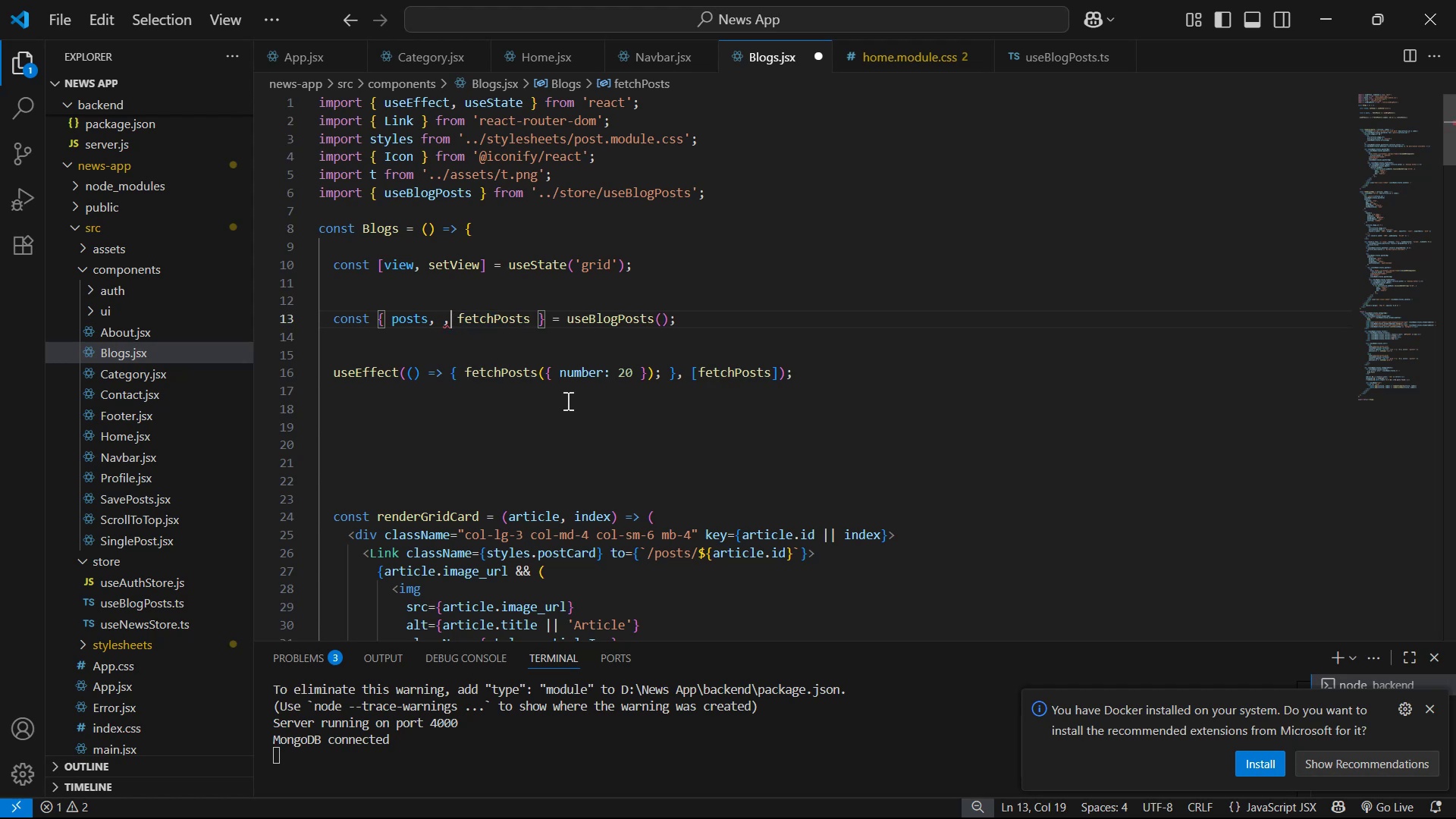 
key(ArrowLeft)
 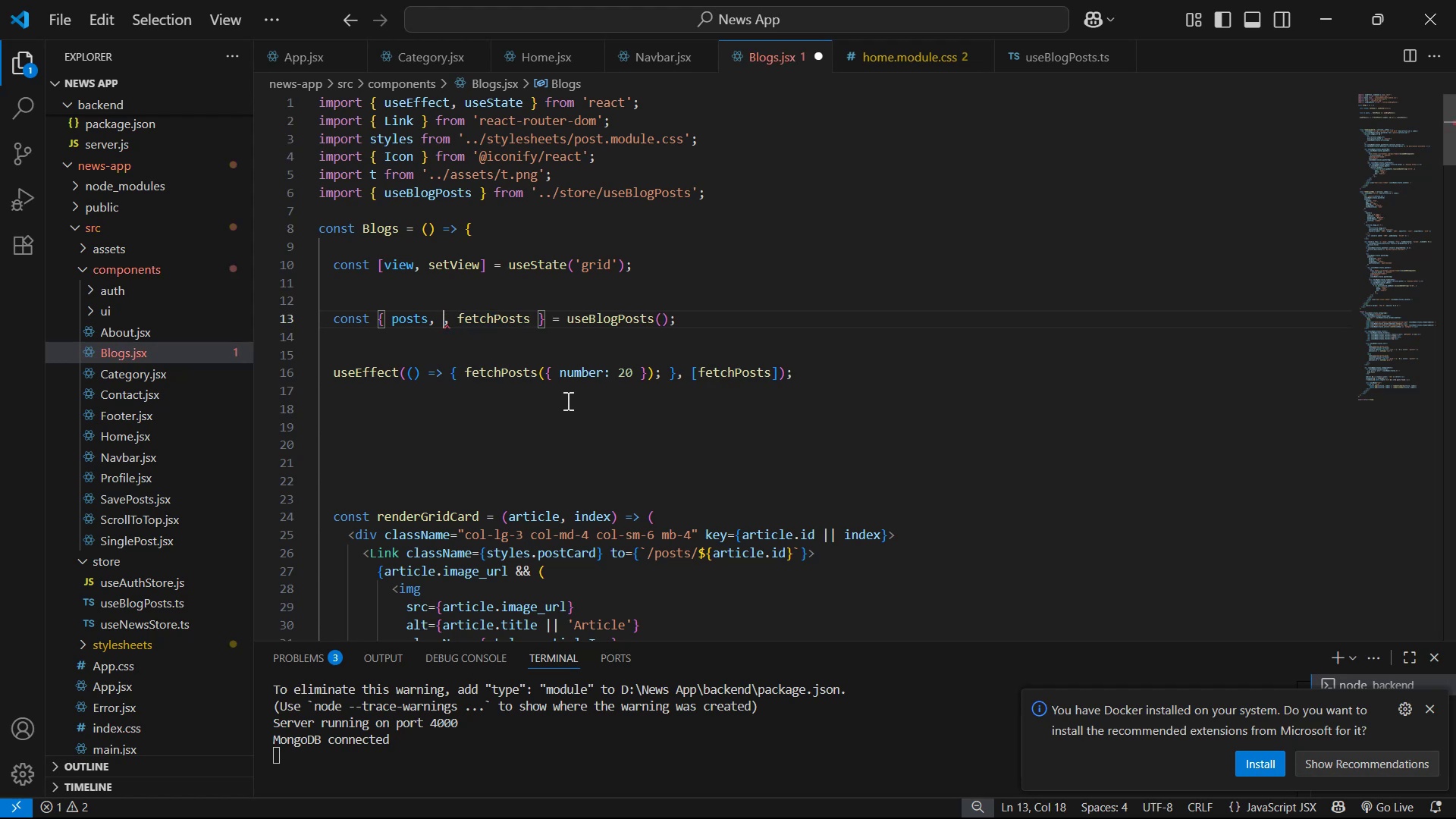 
key(ArrowLeft)
 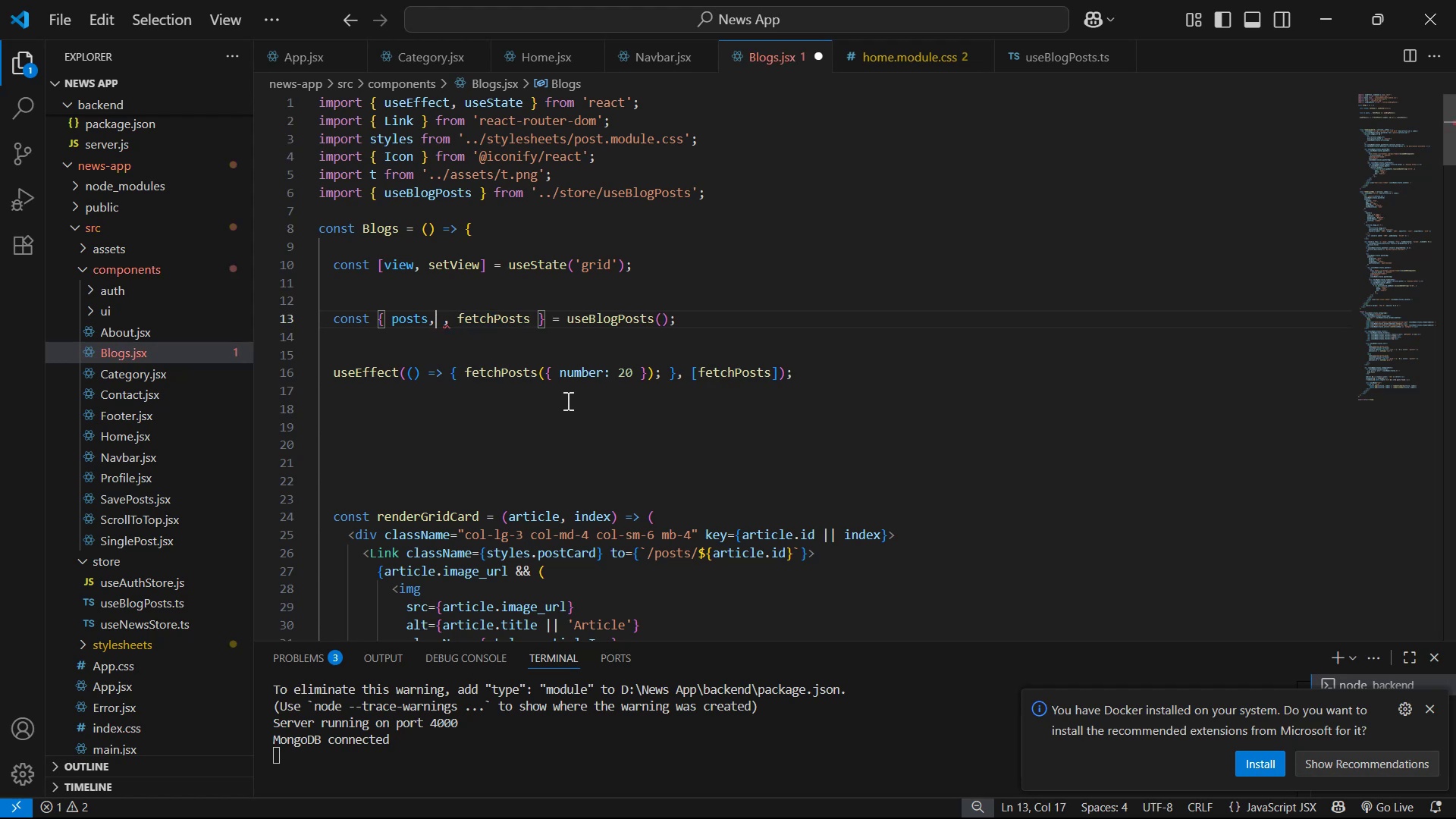 
type( berror, bloading)
 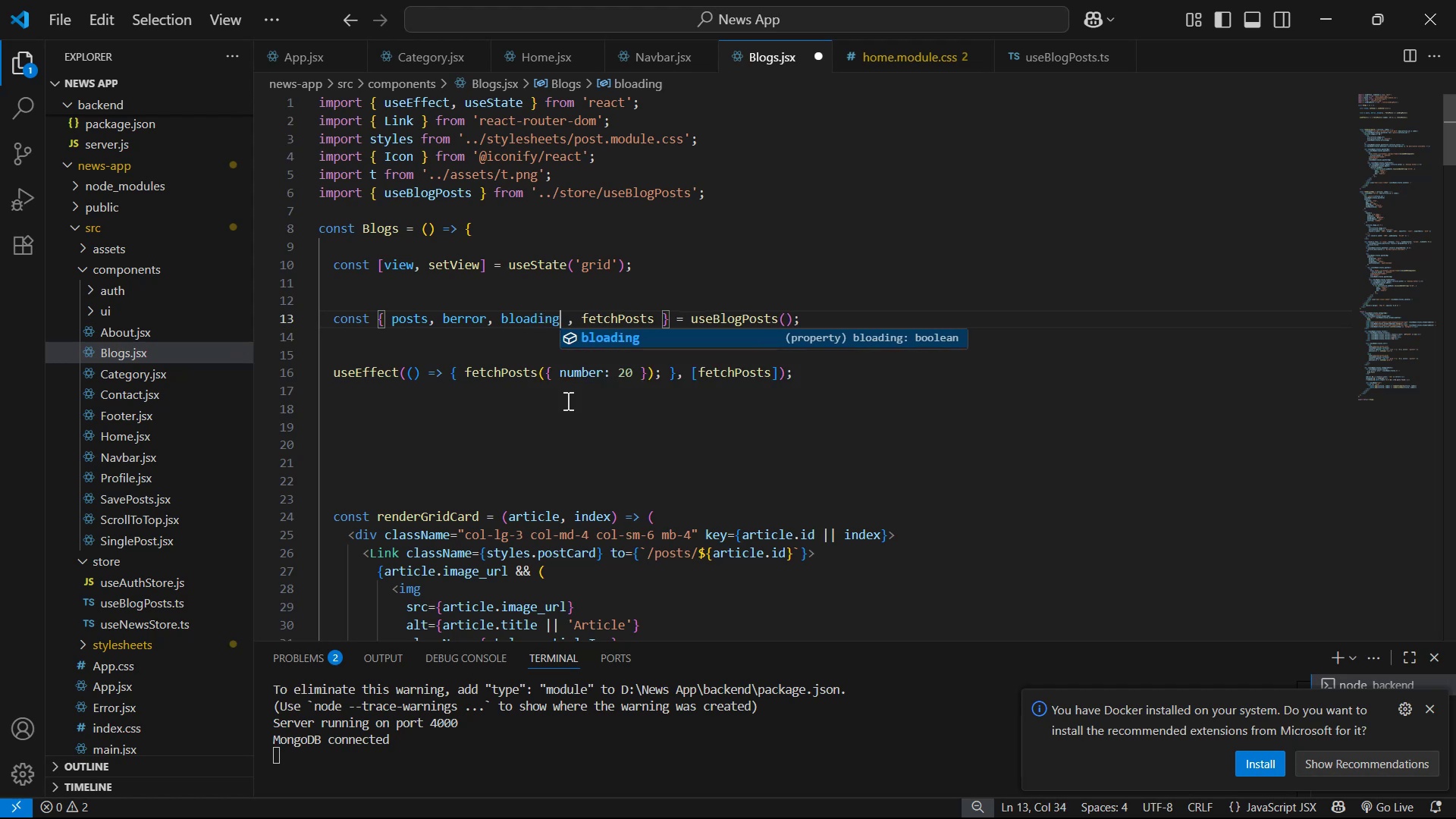 
left_click([670, 427])
 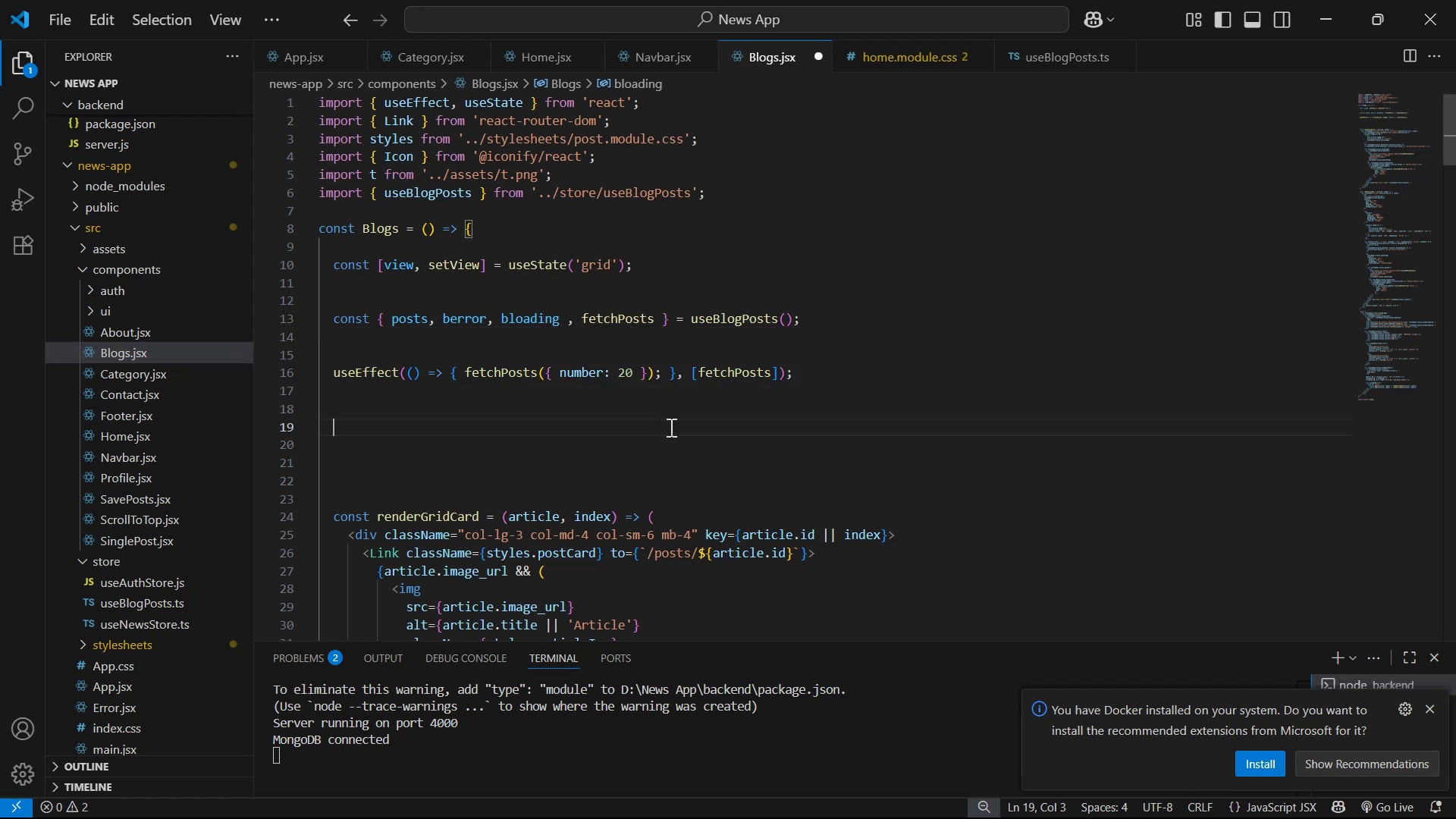 
key(Control+S)
 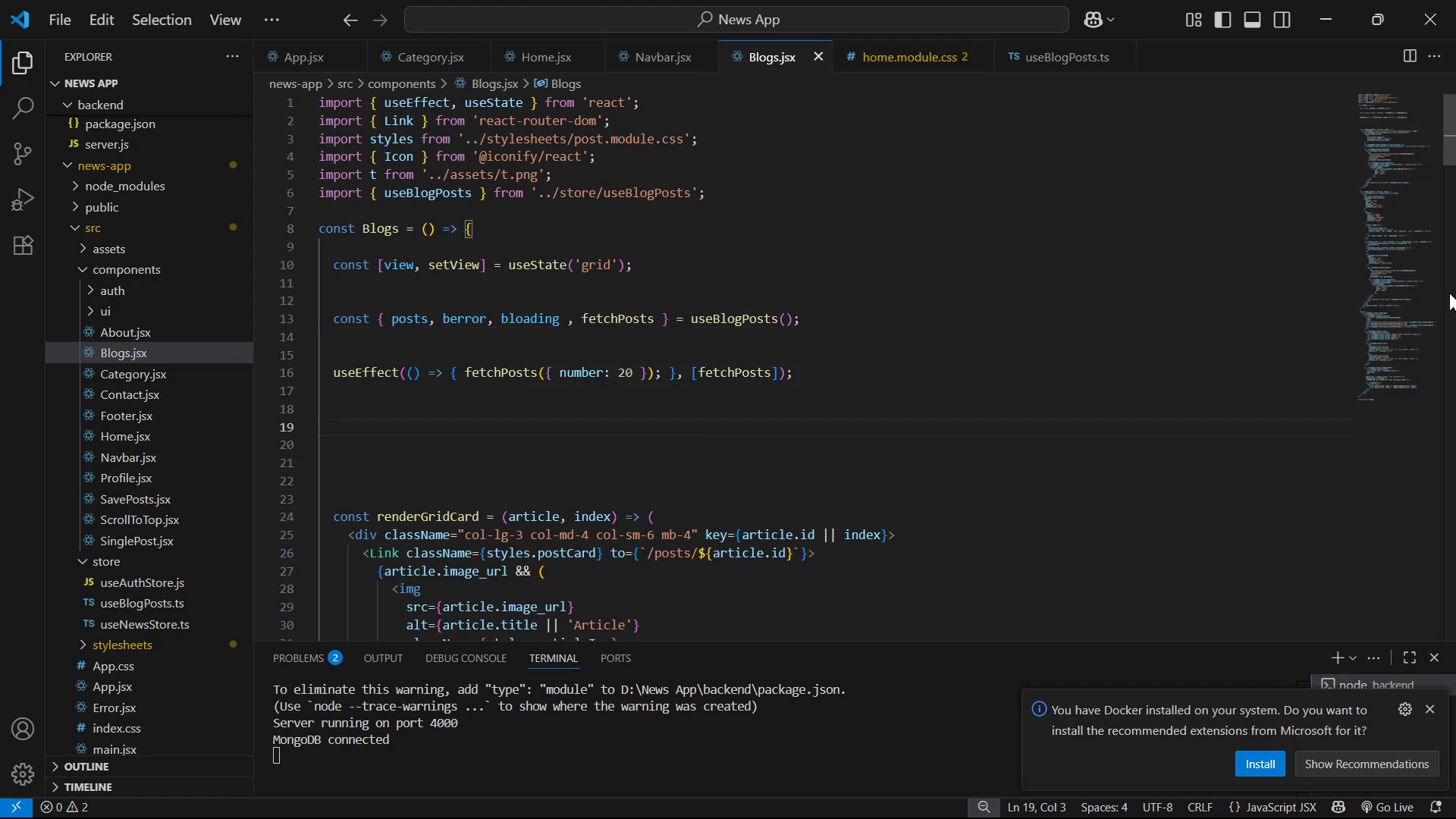 
left_click_drag(start_coordinate=[1455, 149], to_coordinate=[1448, 539])
 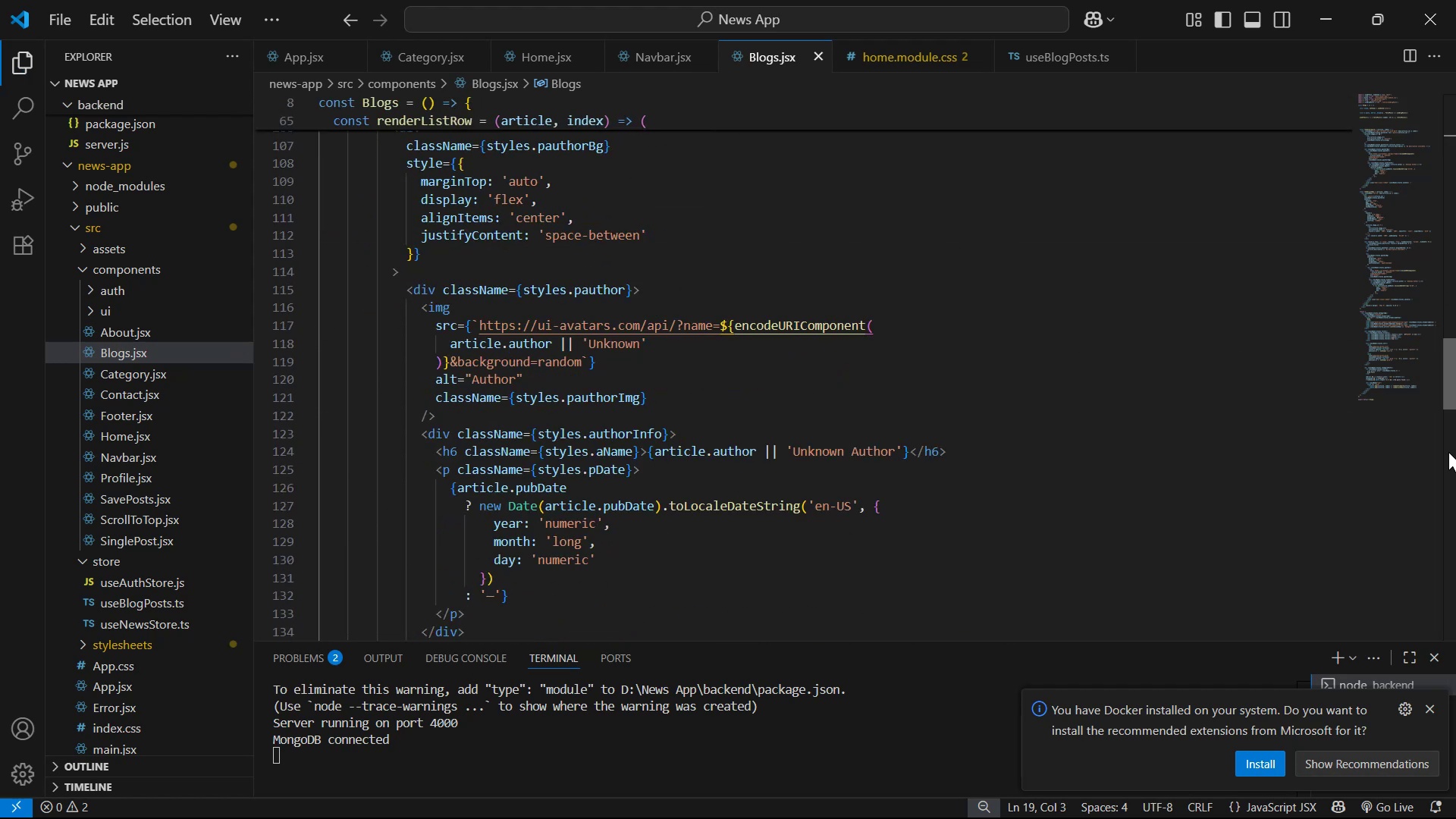 
left_click_drag(start_coordinate=[1448, 539], to_coordinate=[1448, 544])
 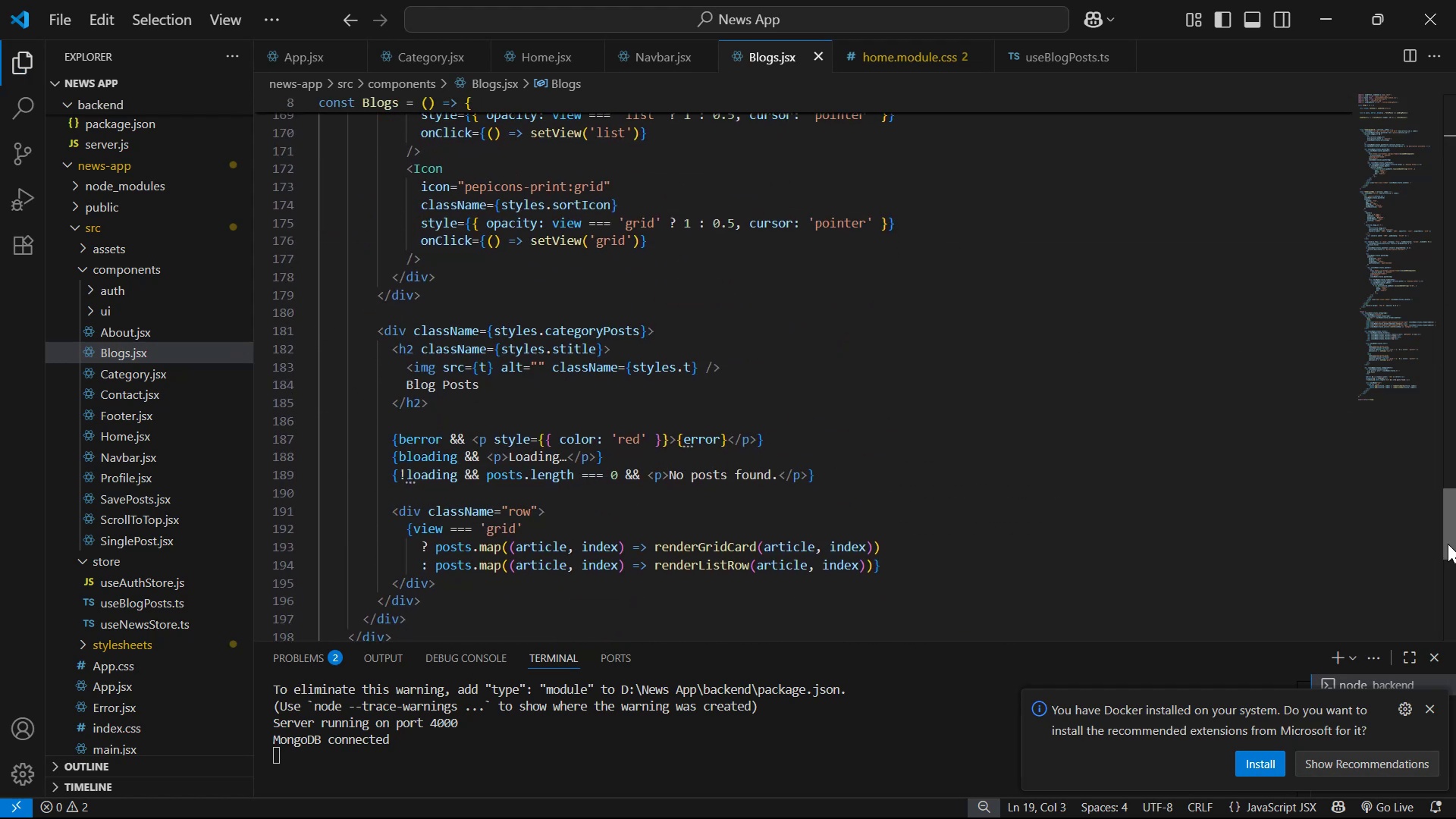 
triple_click([1448, 544])
 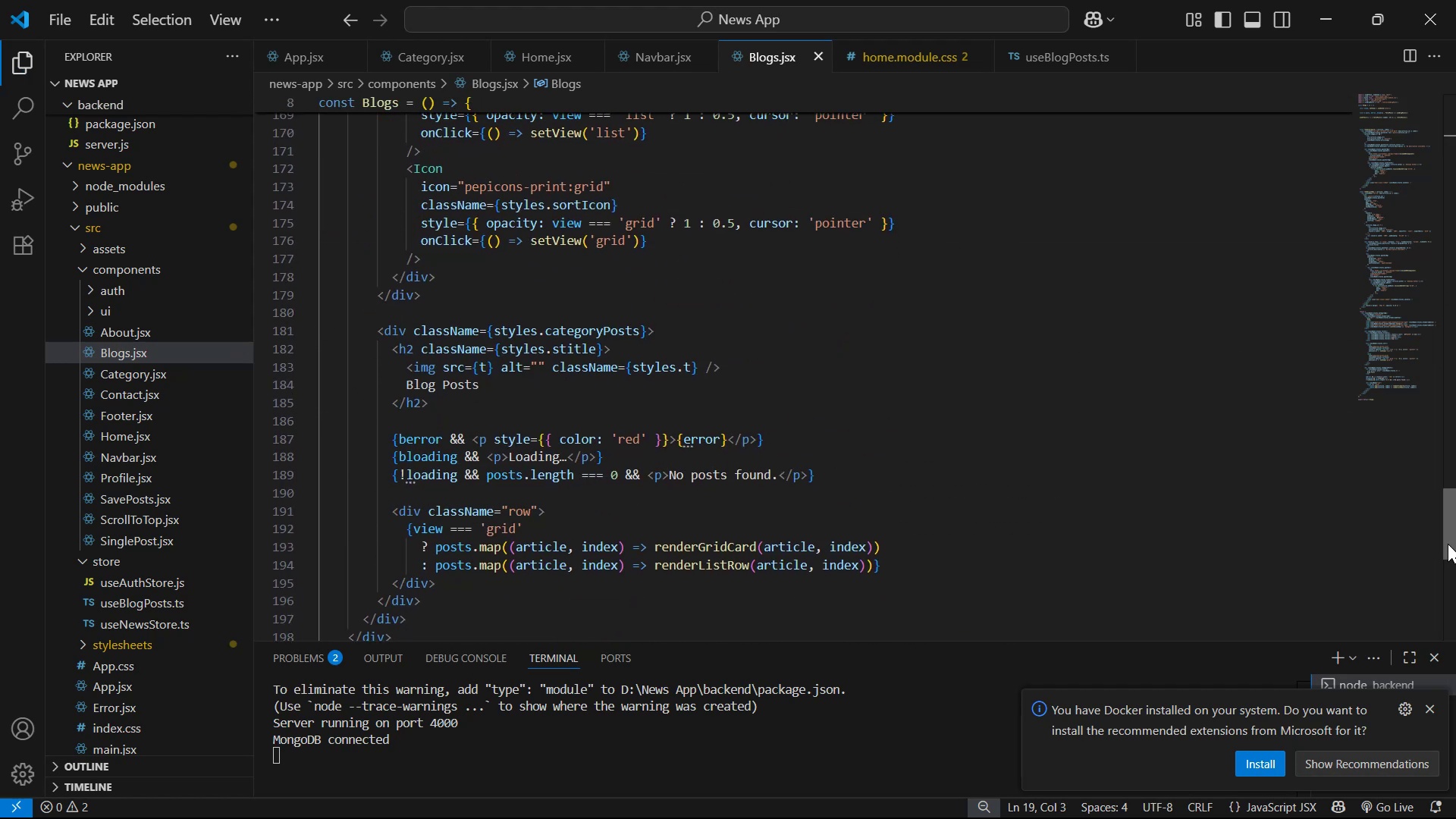 
left_click_drag(start_coordinate=[1448, 544], to_coordinate=[1448, 548])
 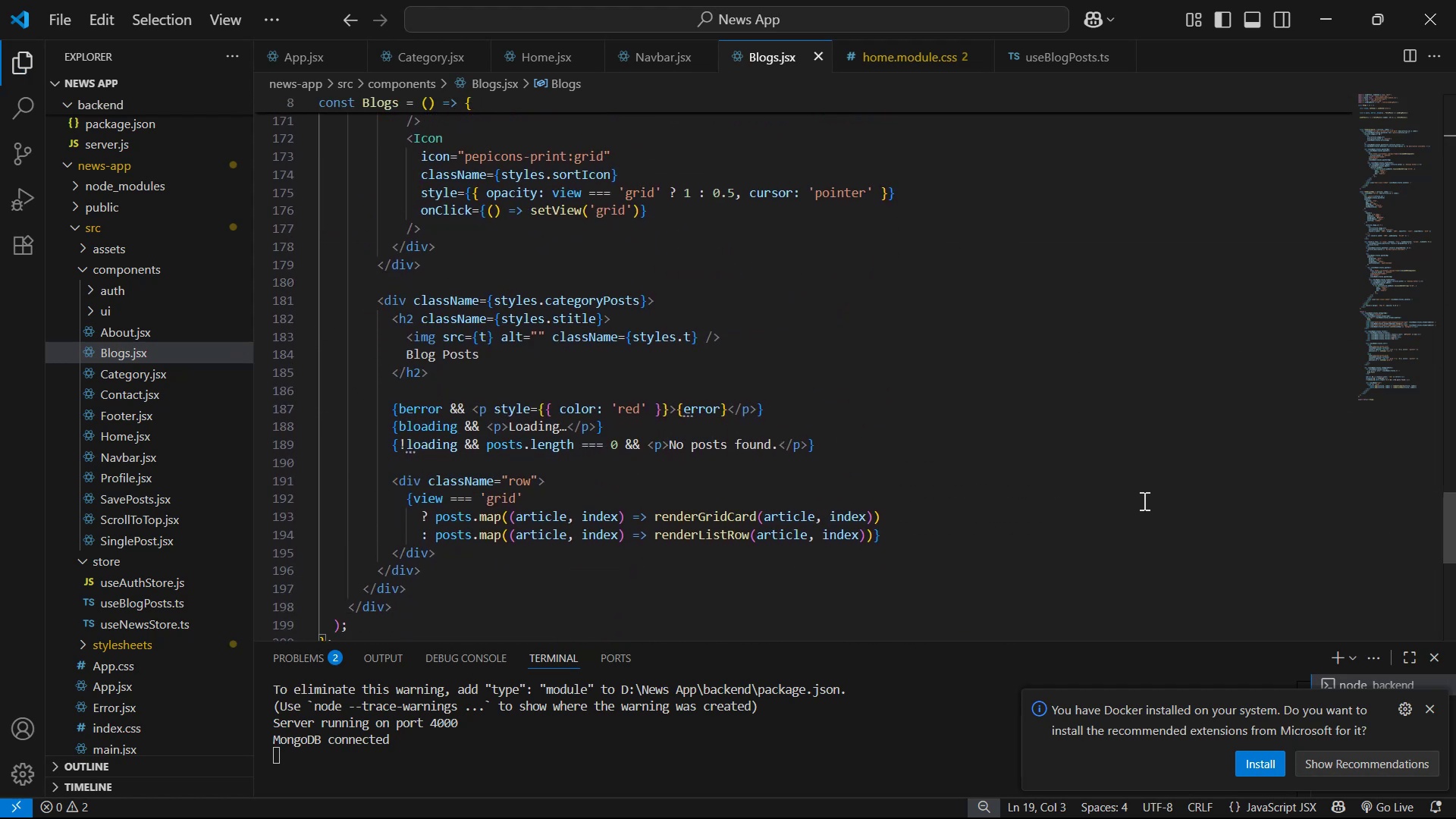 
scroll: coordinate [1144, 494], scroll_direction: up, amount: 8.0
 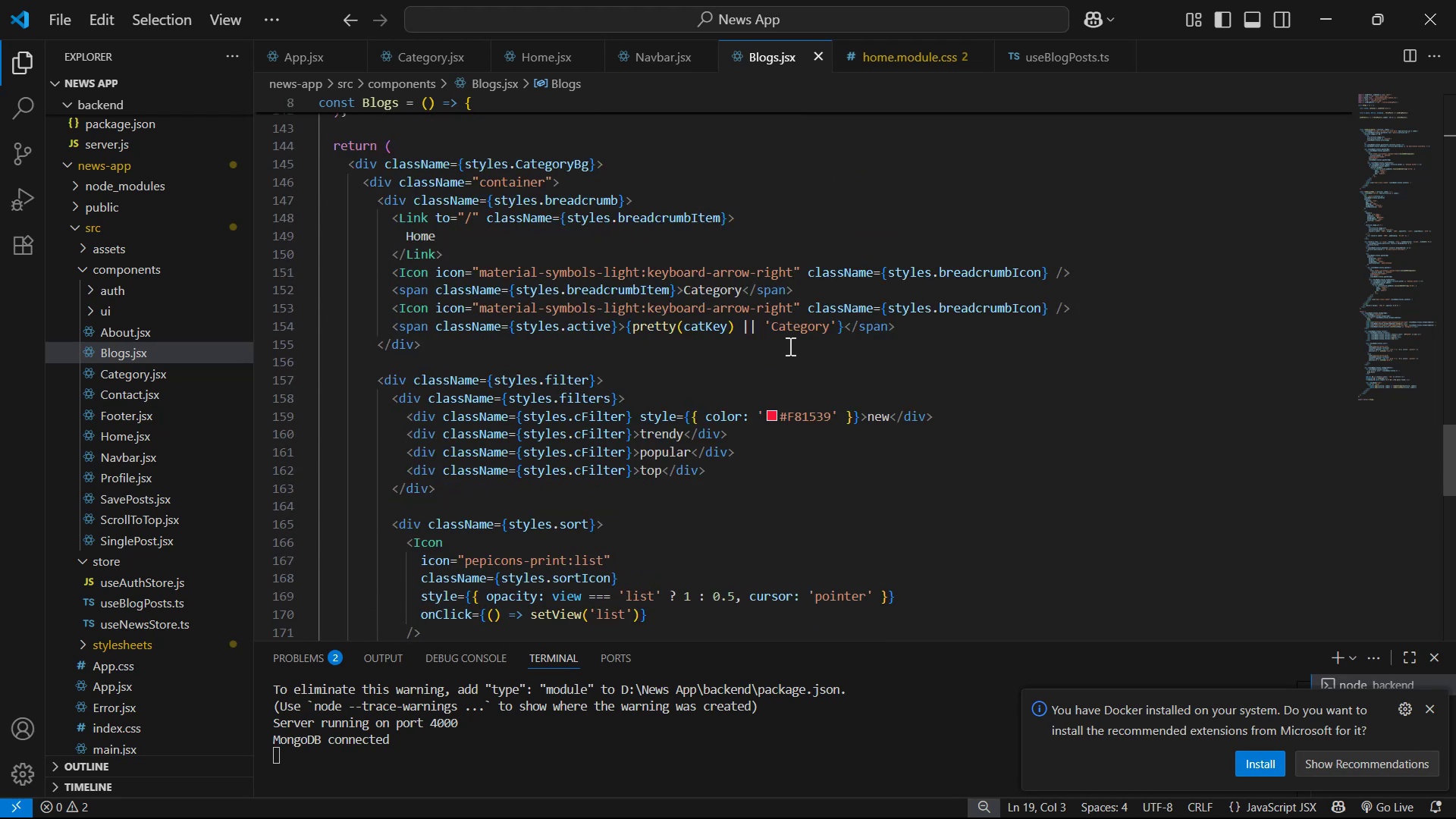 
left_click([761, 327])
 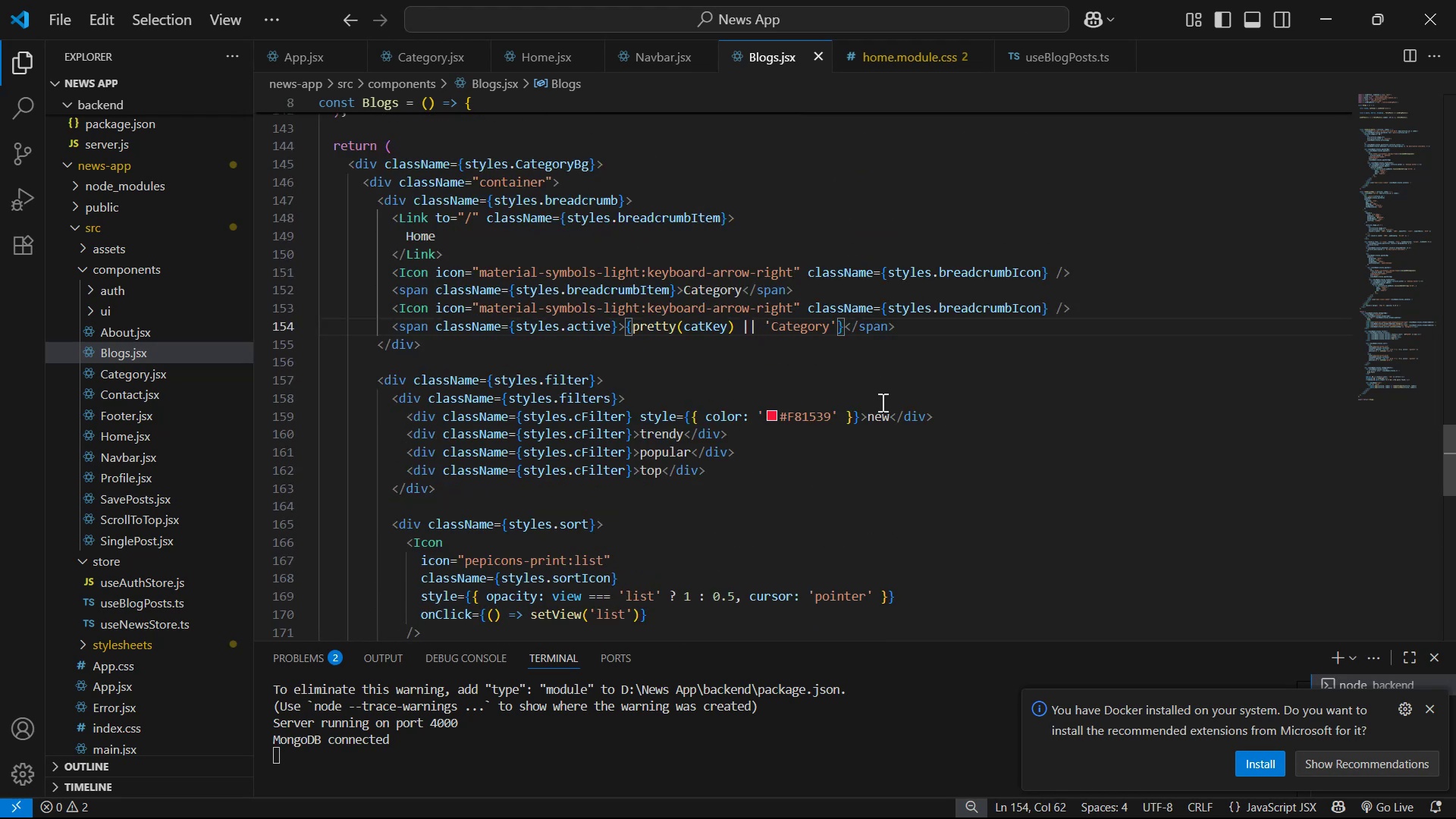 
hold_key(key=ArrowRight, duration=0.64)
 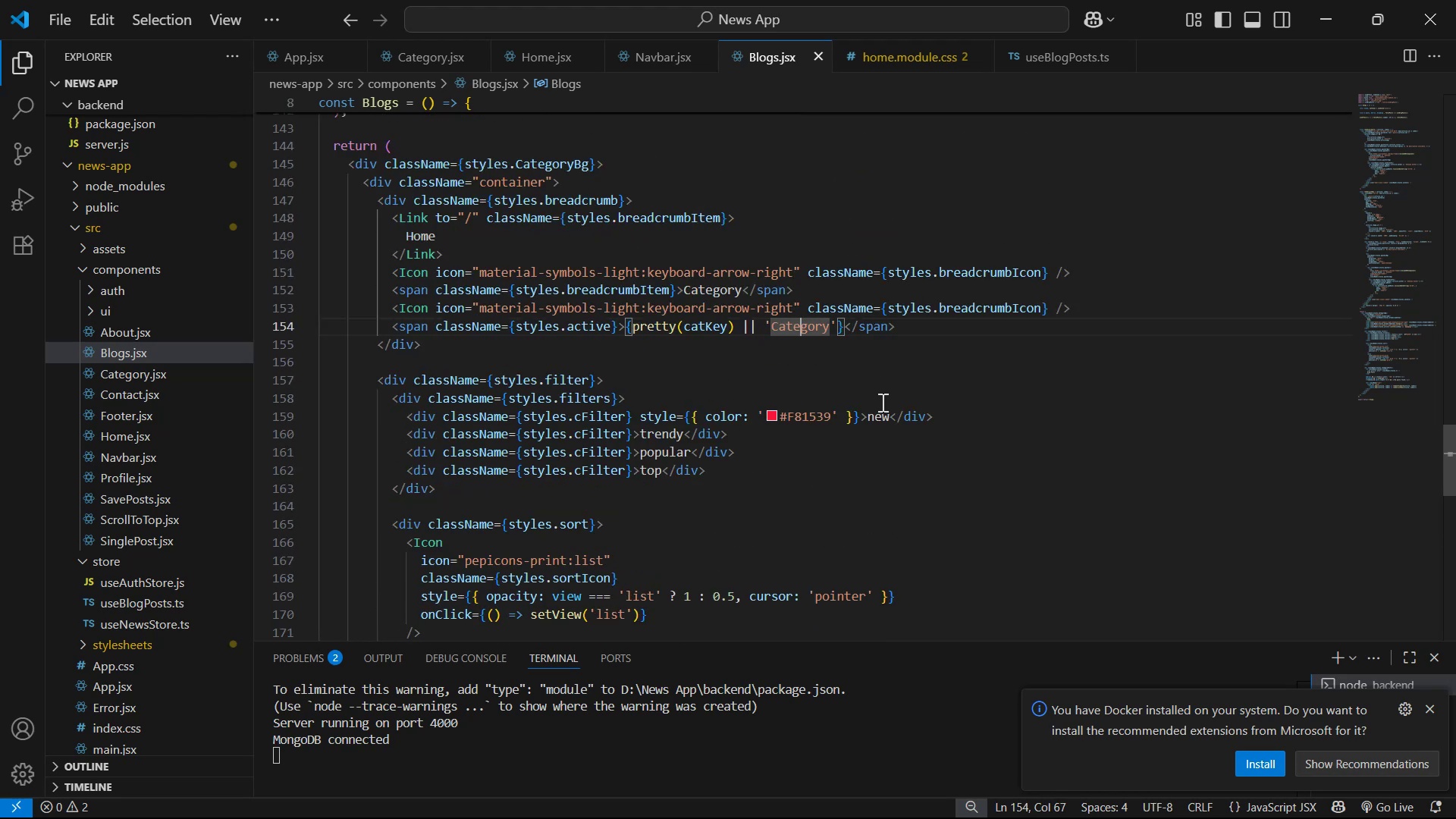 
hold_key(key=ArrowRight, duration=0.61)
 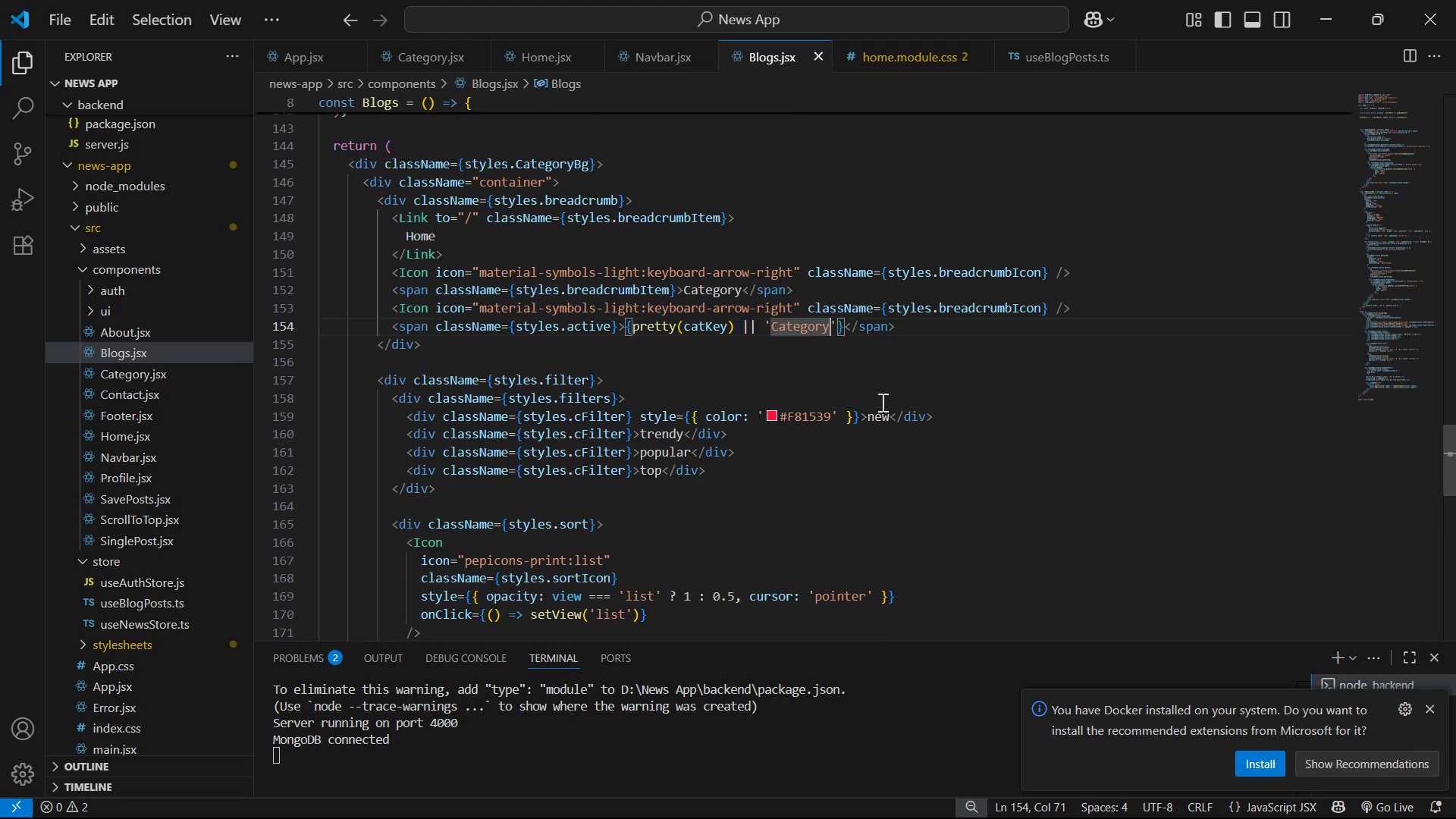 
key(ArrowRight)
 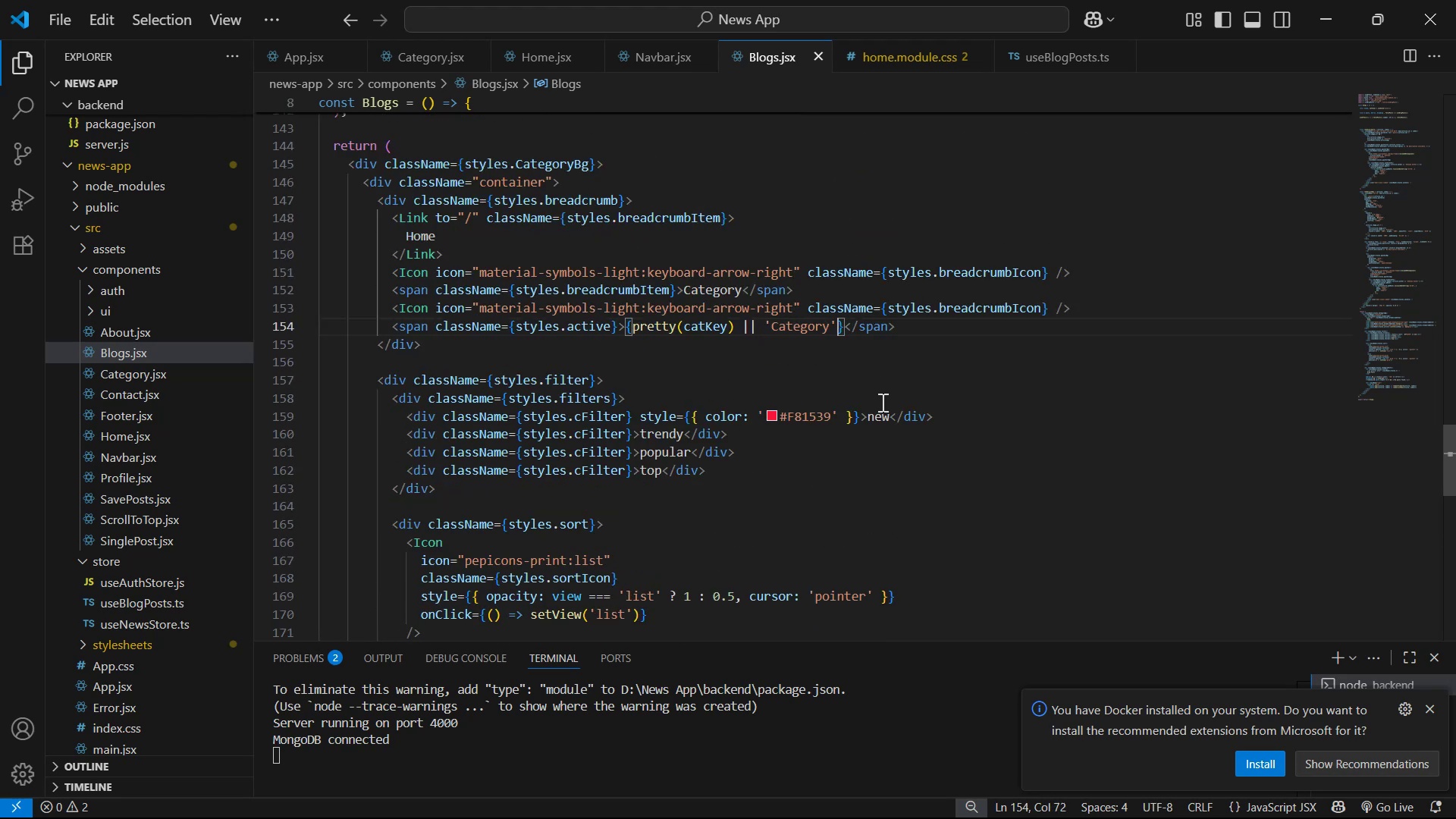 
hold_key(key=Backspace, duration=1.25)
 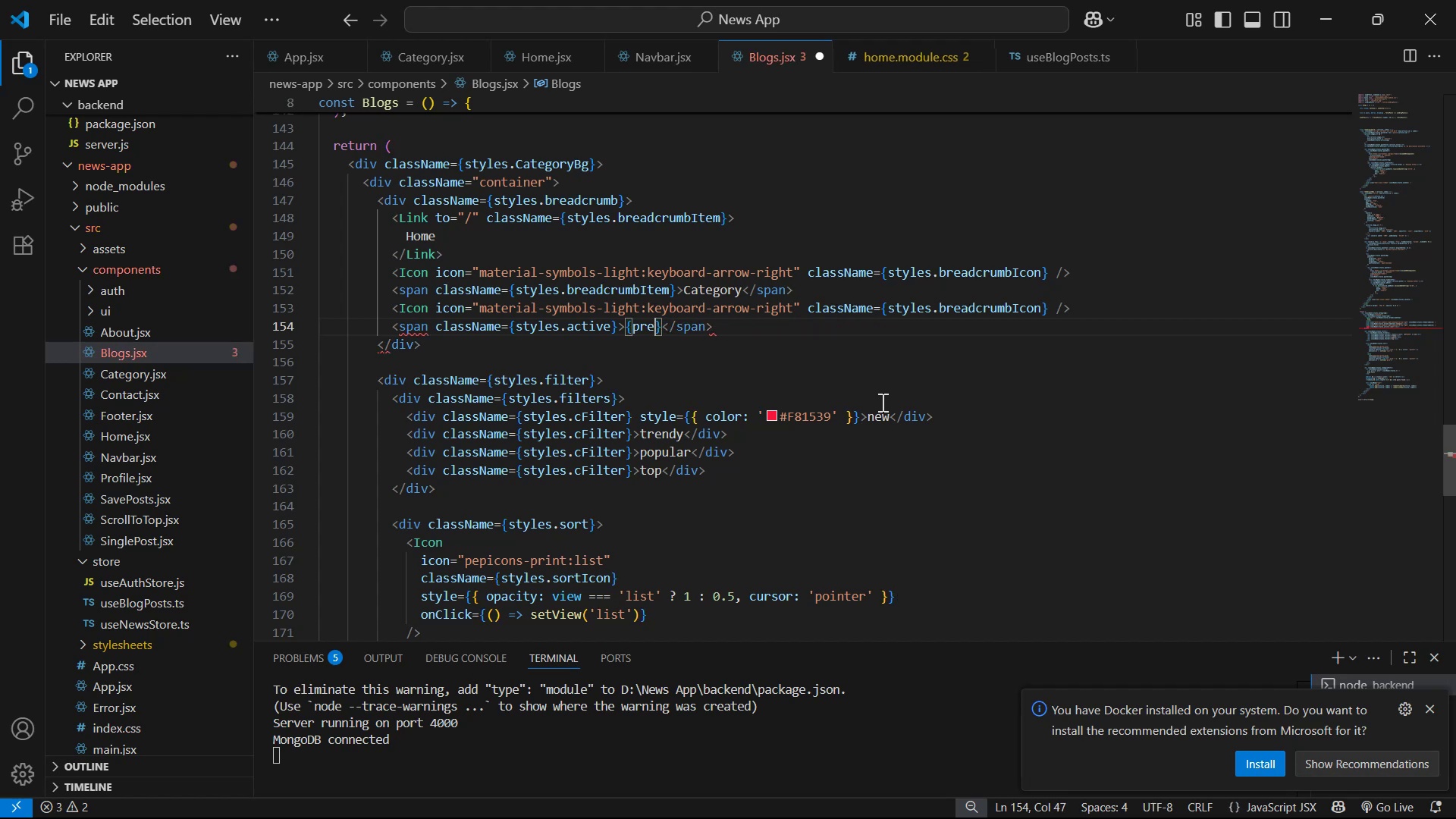 
key(ArrowRight)
 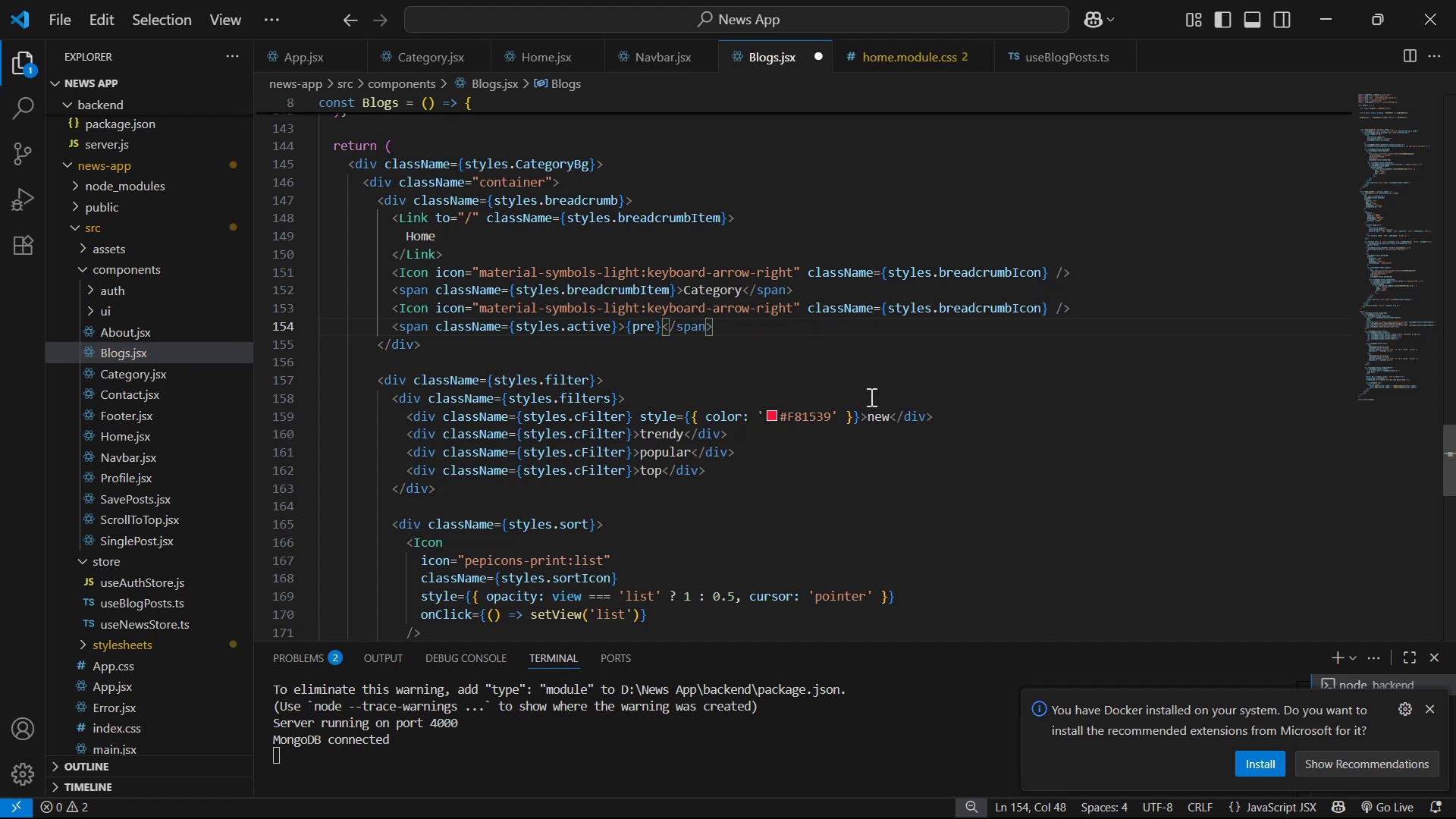 
left_click_drag(start_coordinate=[743, 323], to_coordinate=[803, 293])
 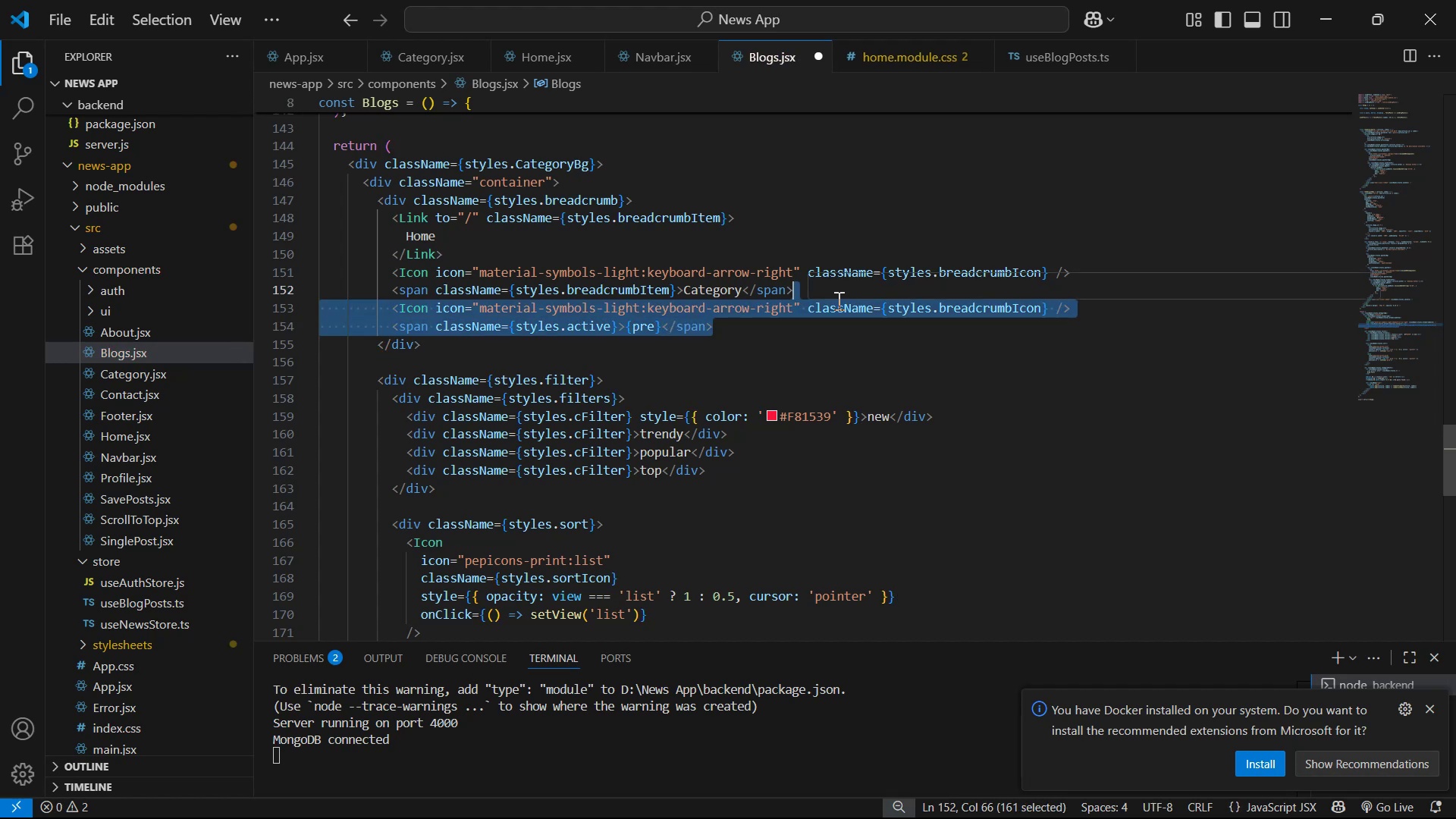 
key(Backspace)
 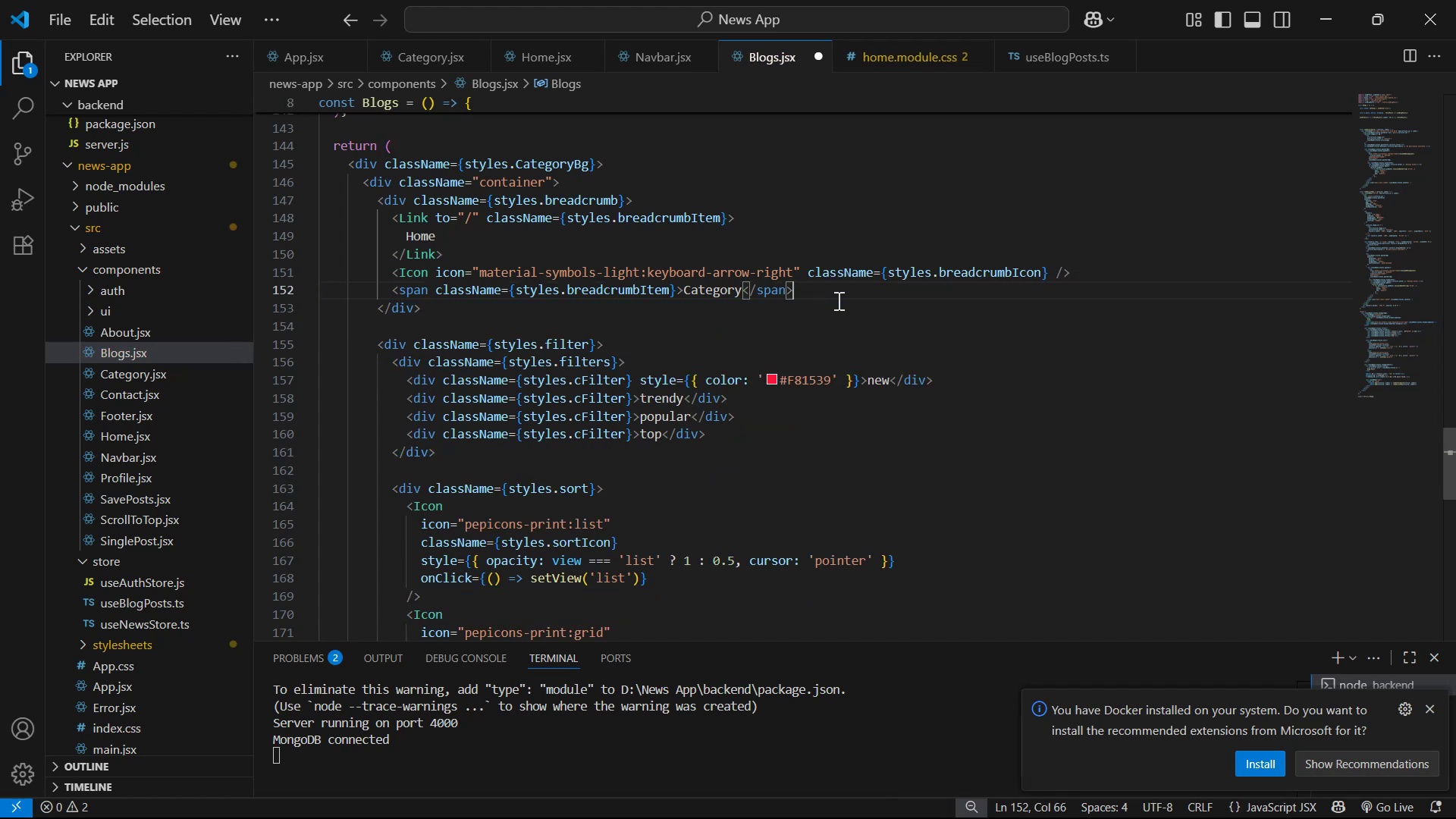 
hold_key(key=ArrowLeft, duration=0.71)
 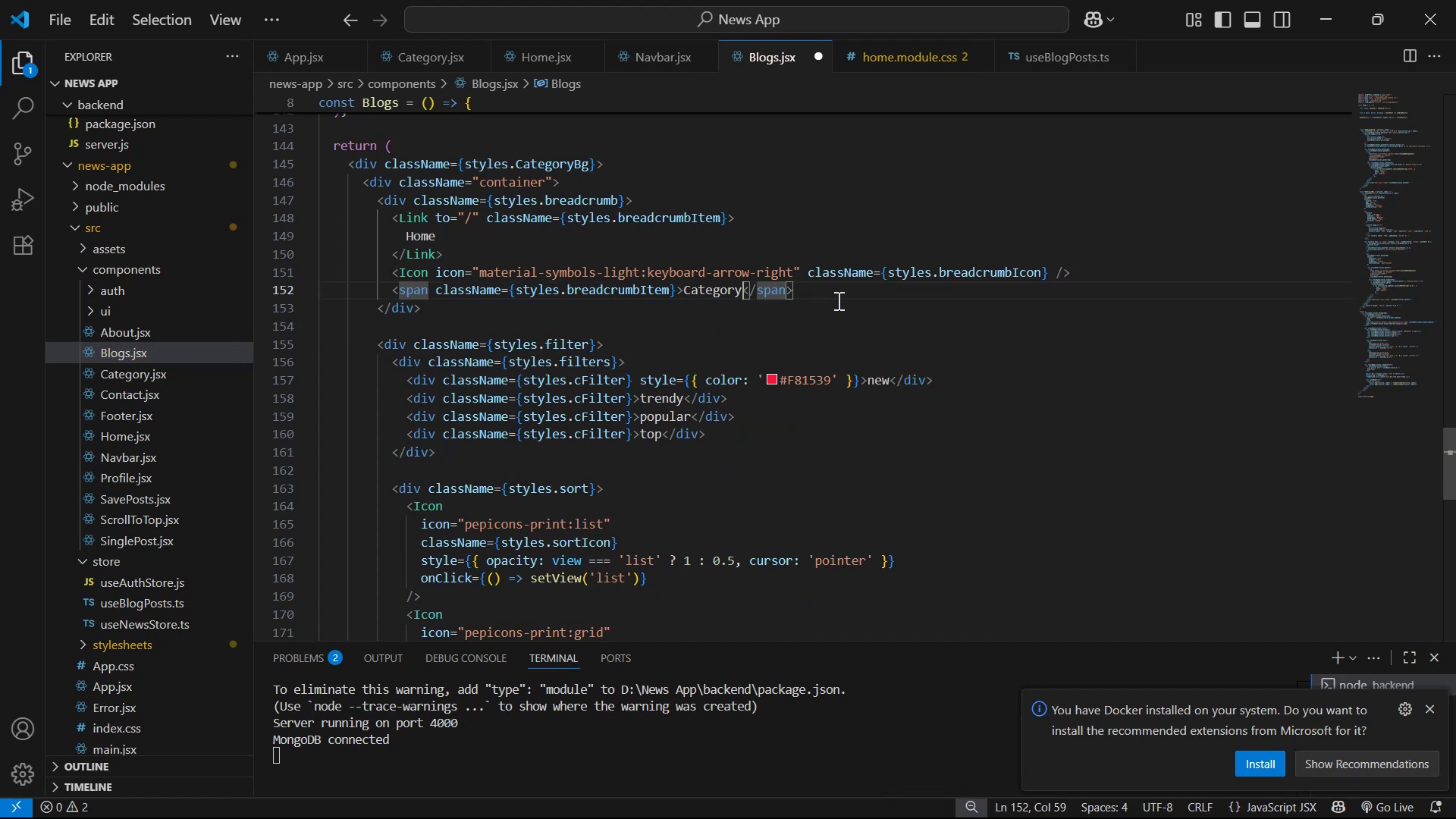 
key(ArrowLeft)
 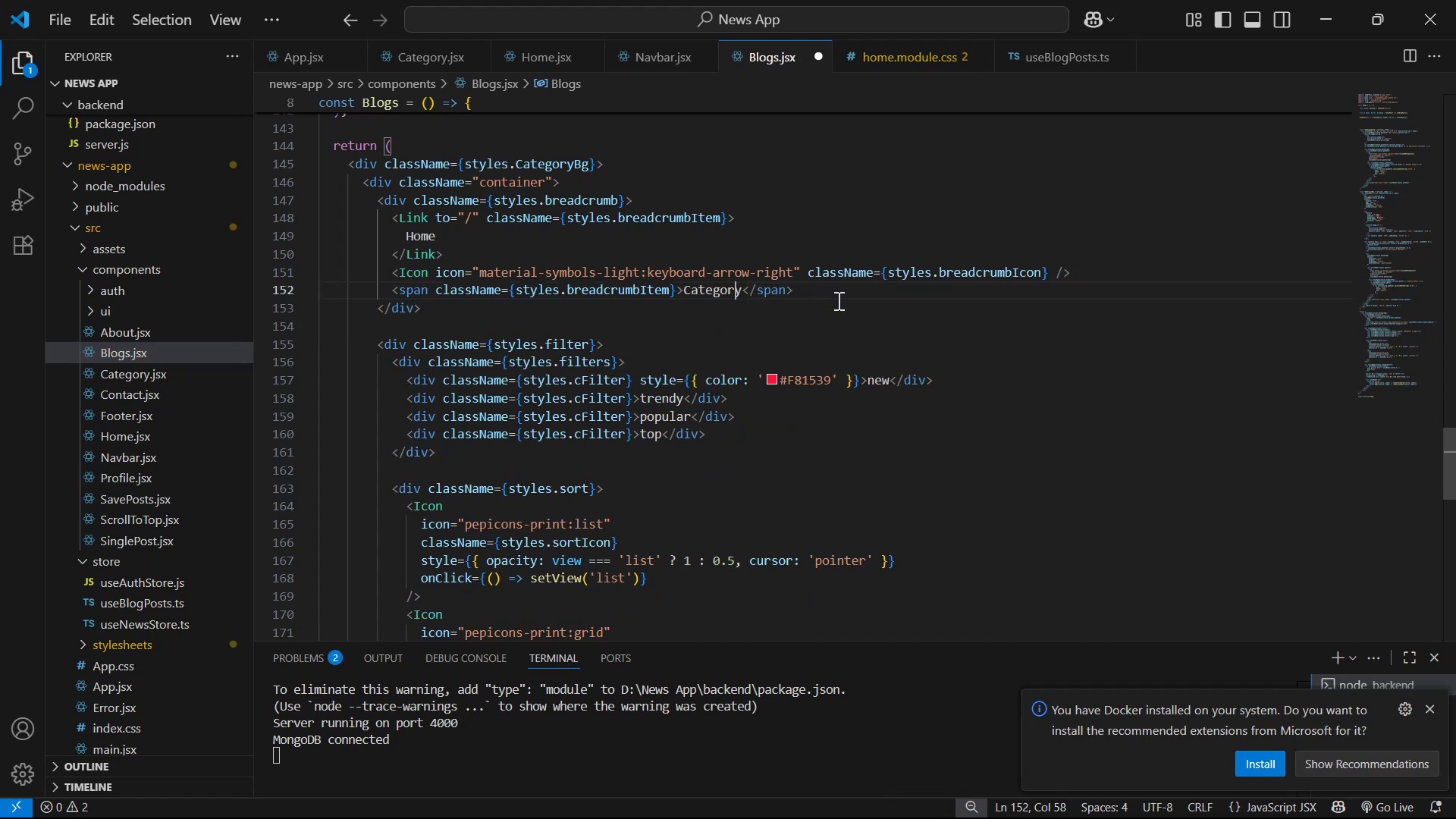 
key(ArrowRight)
 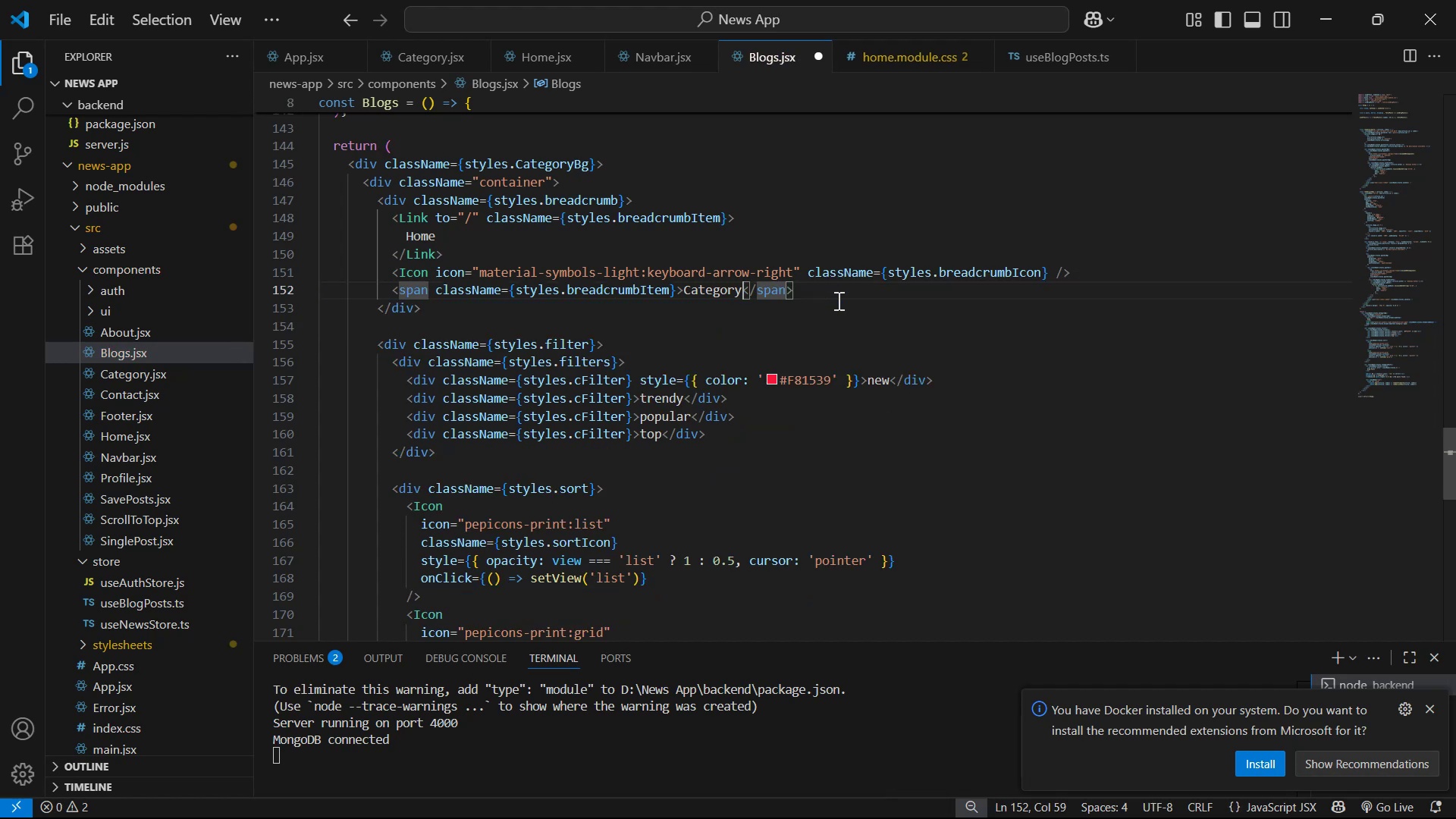 
key(Backspace)
key(Backspace)
key(Backspace)
key(Backspace)
key(Backspace)
key(Backspace)
key(Backspace)
key(Backspace)
type(Bloh)
key(Backspace)
type(g Posts )
key(Backspace)
 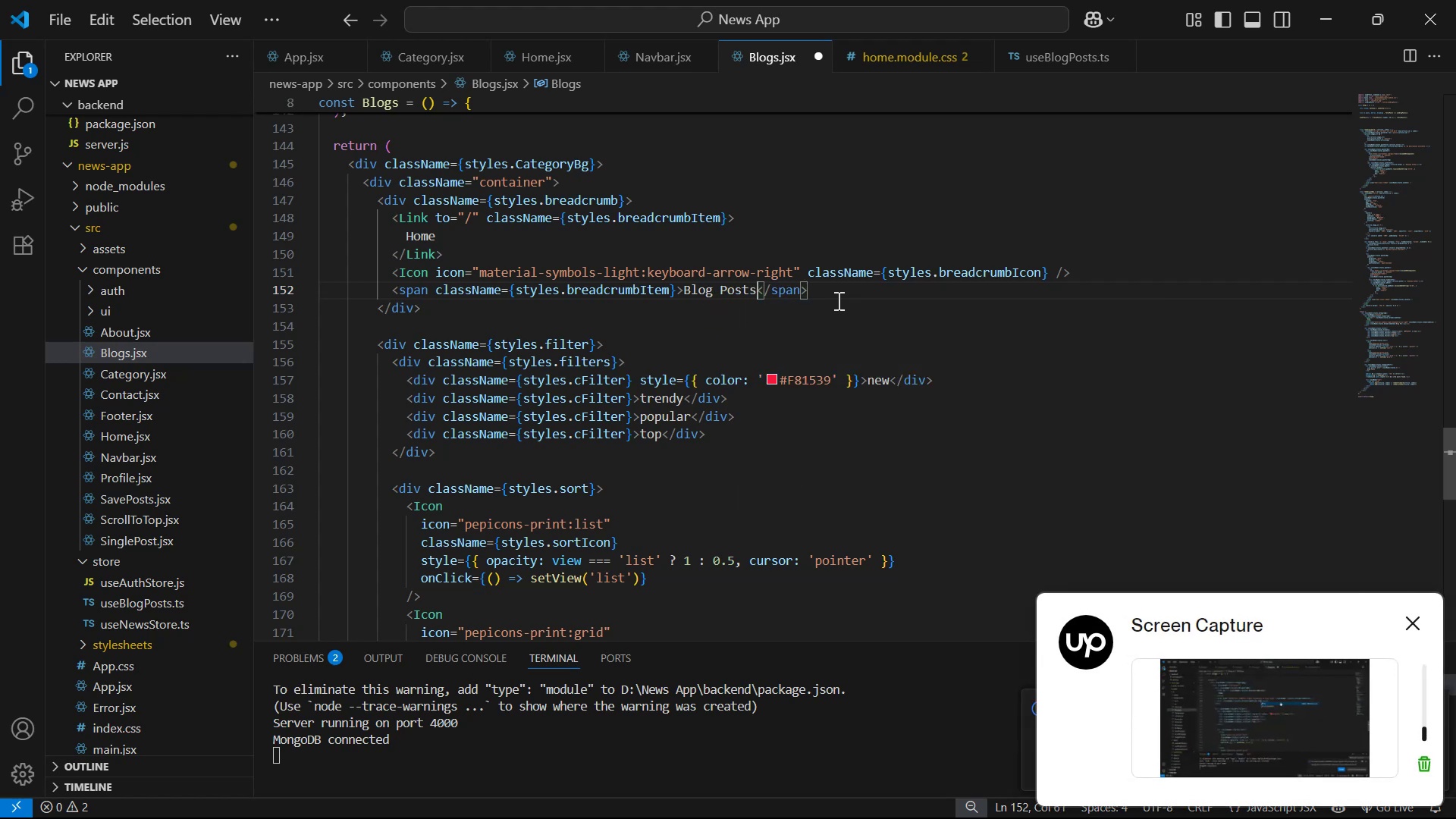 
key(Control+S)
 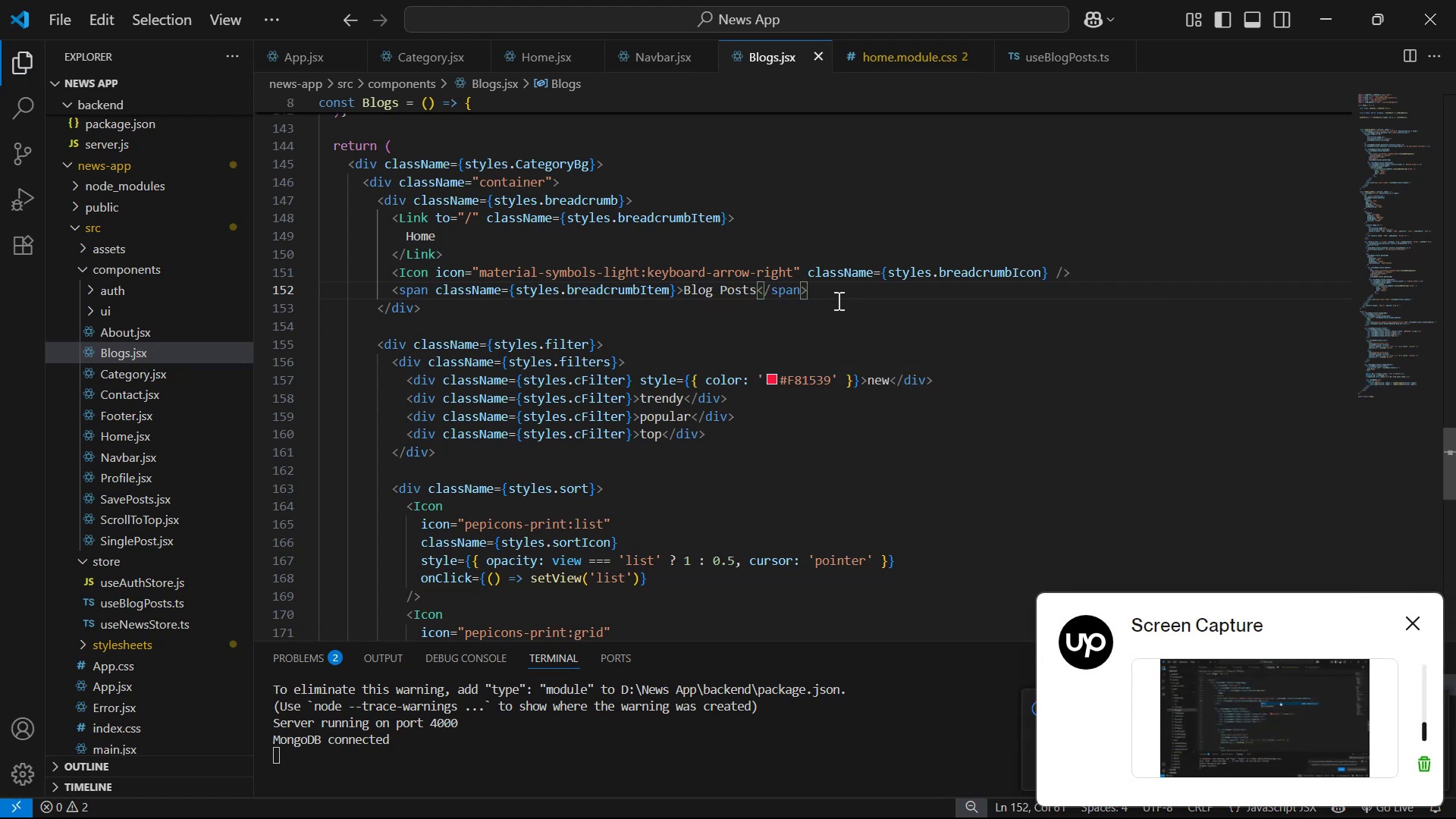 
key(Alt+AltLeft)
 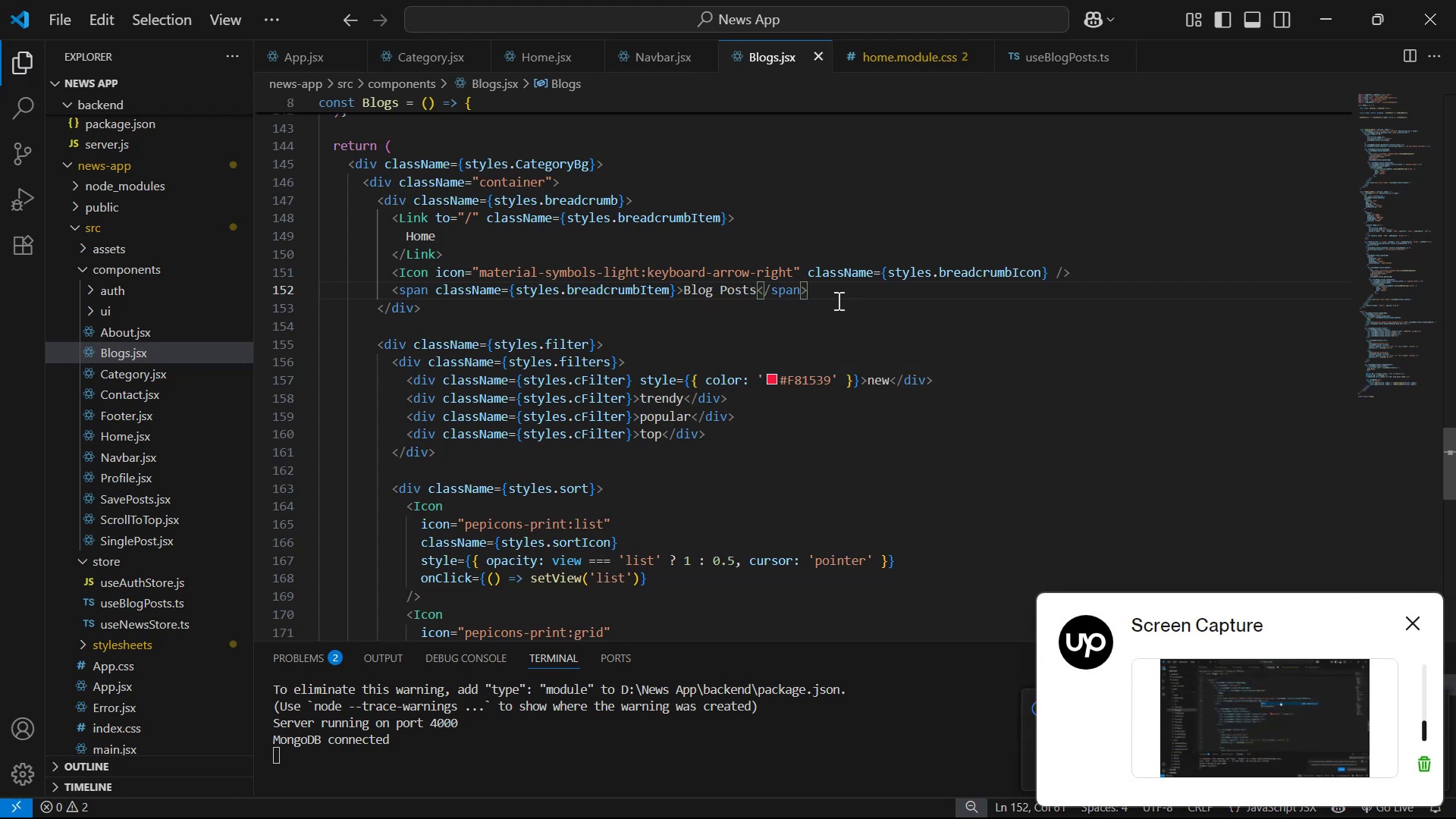 
key(Alt+Tab)
 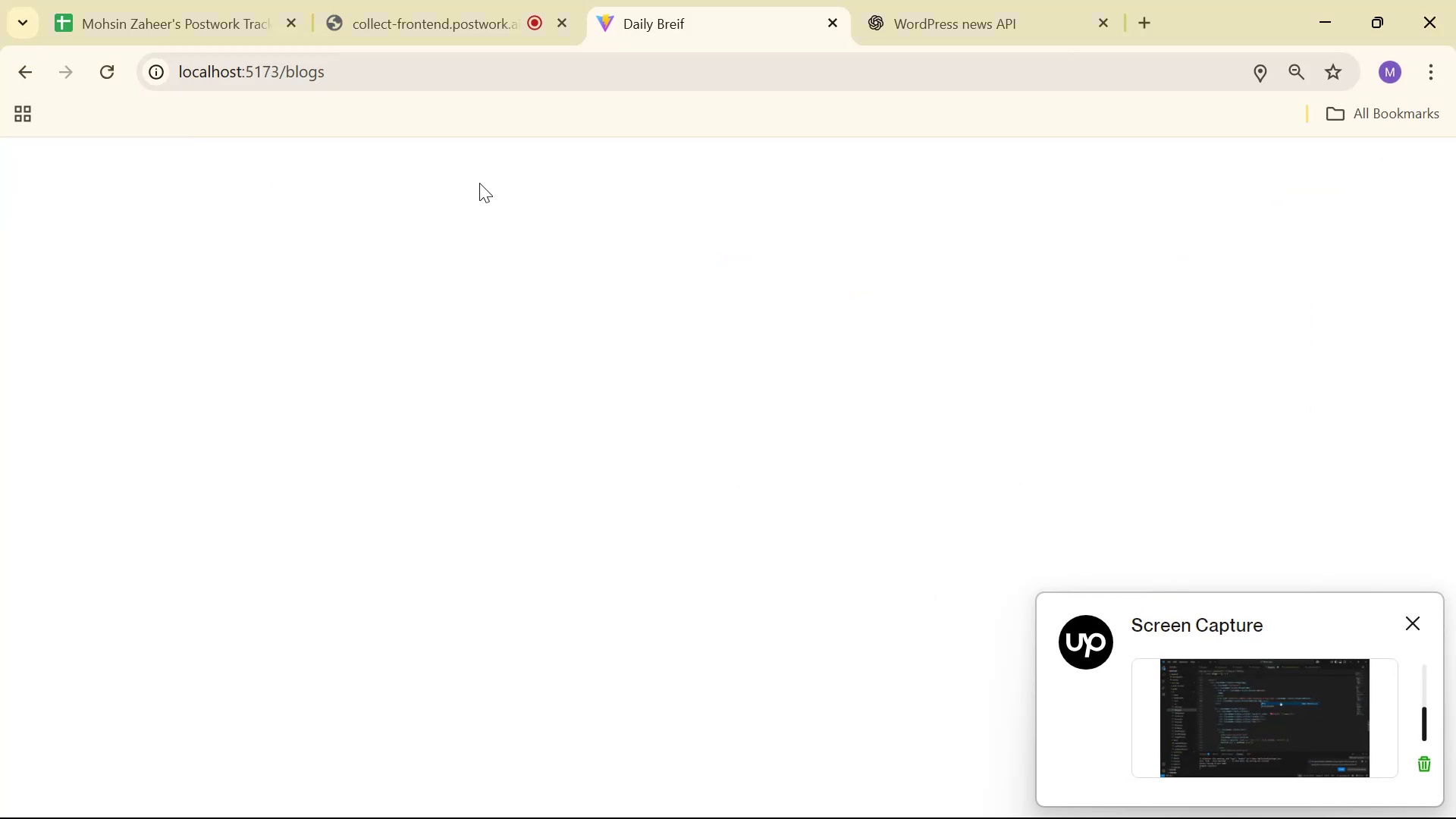 
right_click([565, 318])
 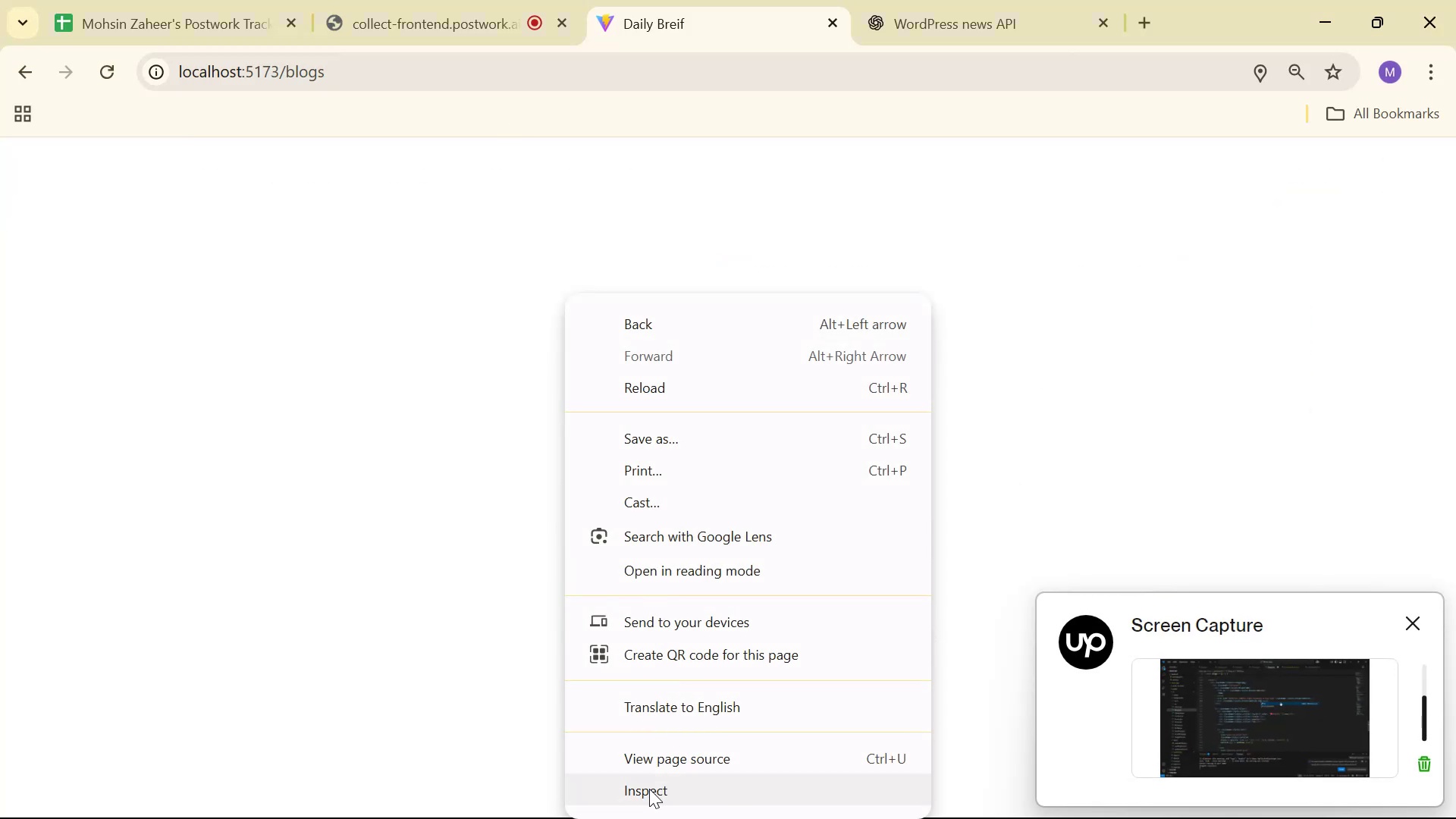 
left_click([649, 789])
 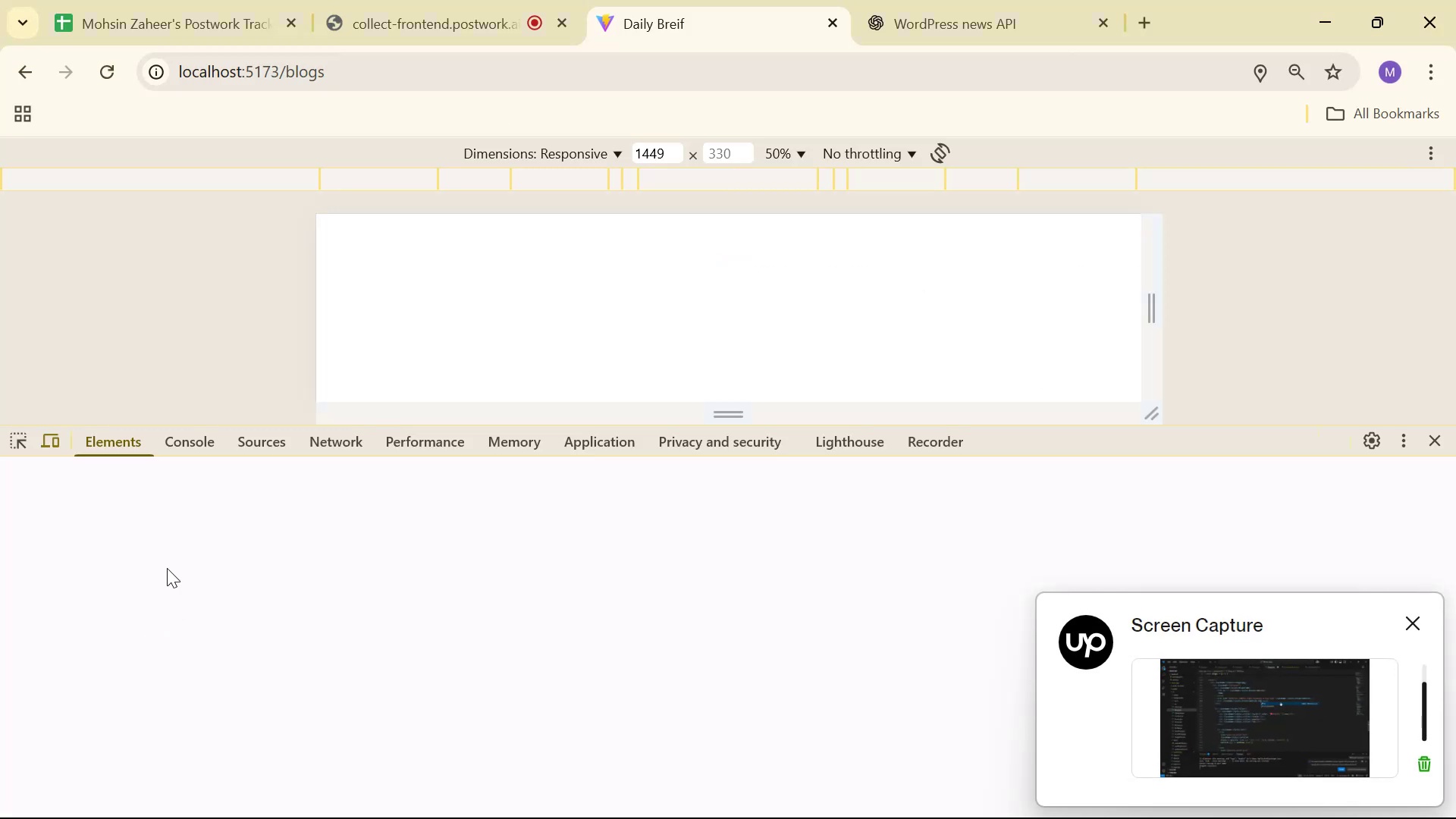 
left_click([201, 439])
 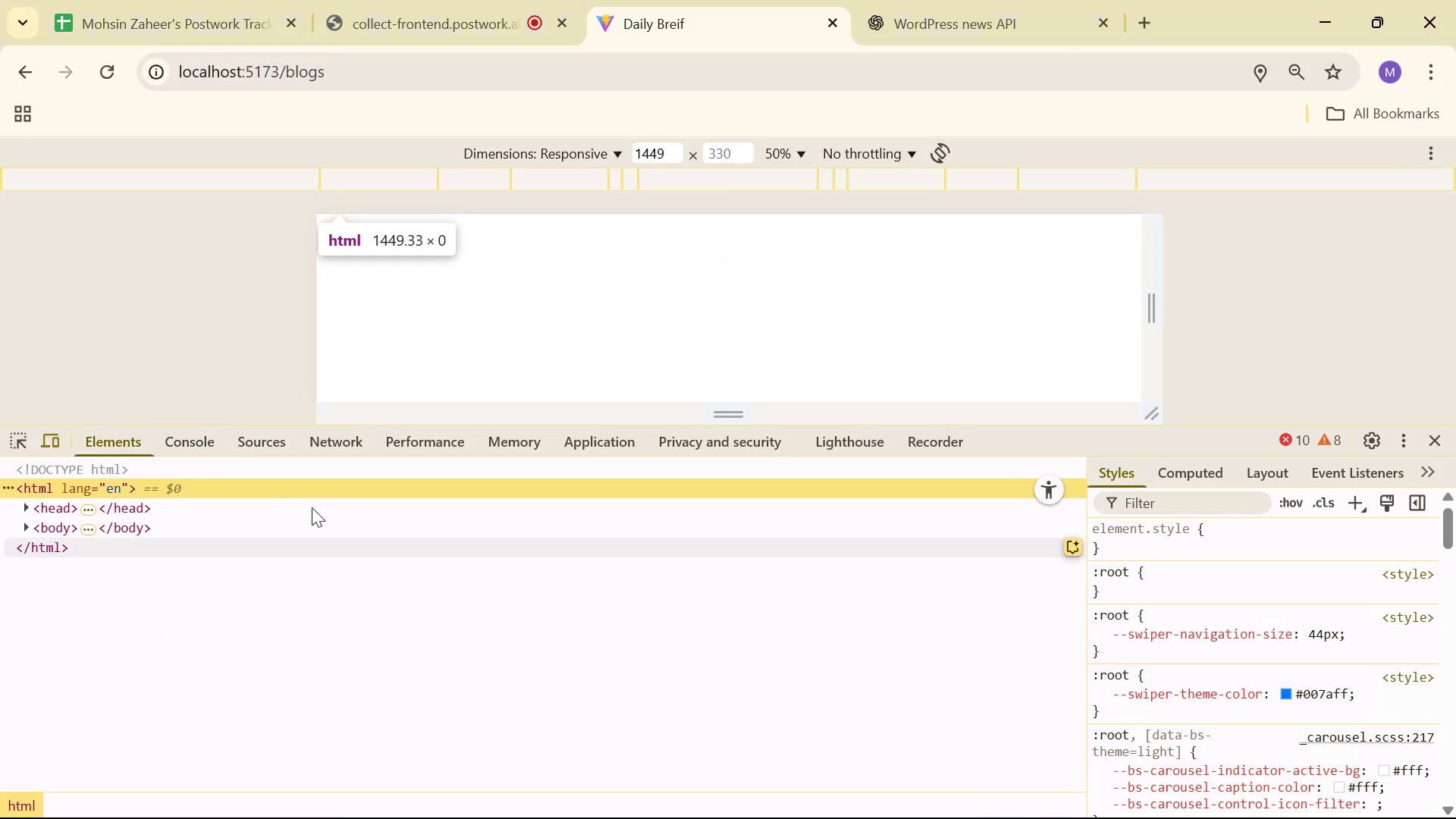 
left_click([202, 445])
 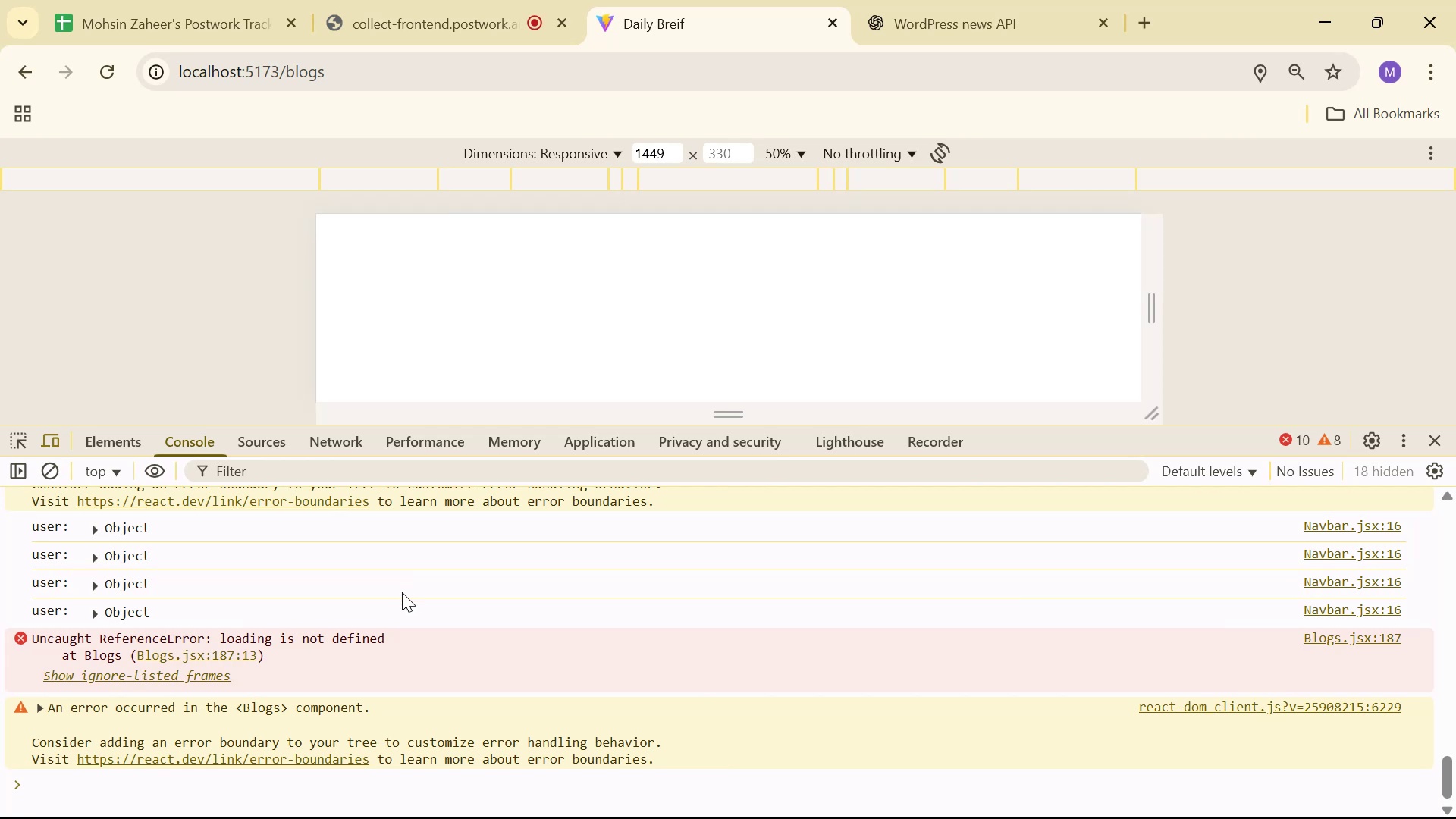 
key(Alt+AltLeft)
 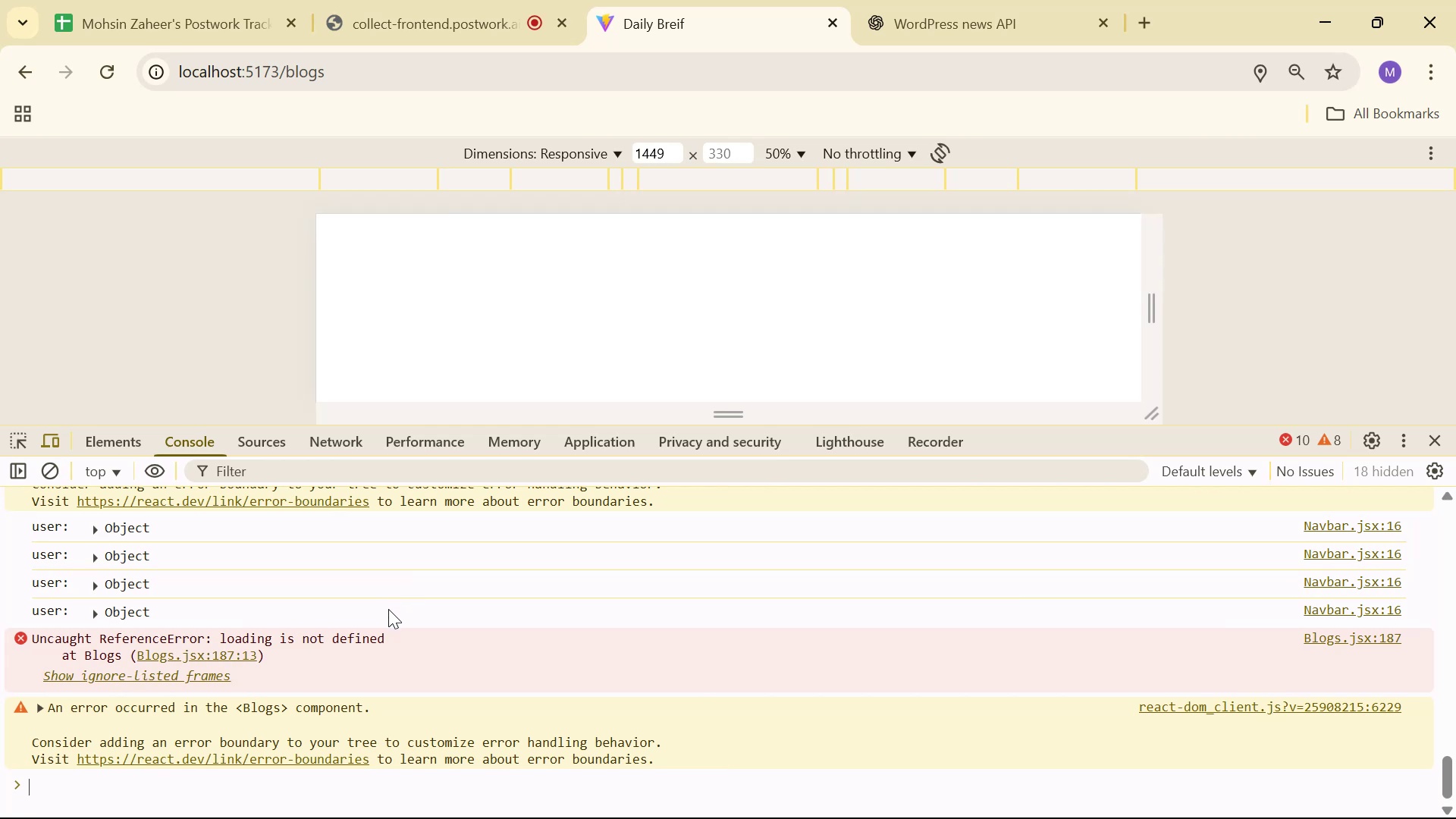 
key(Alt+Tab)
 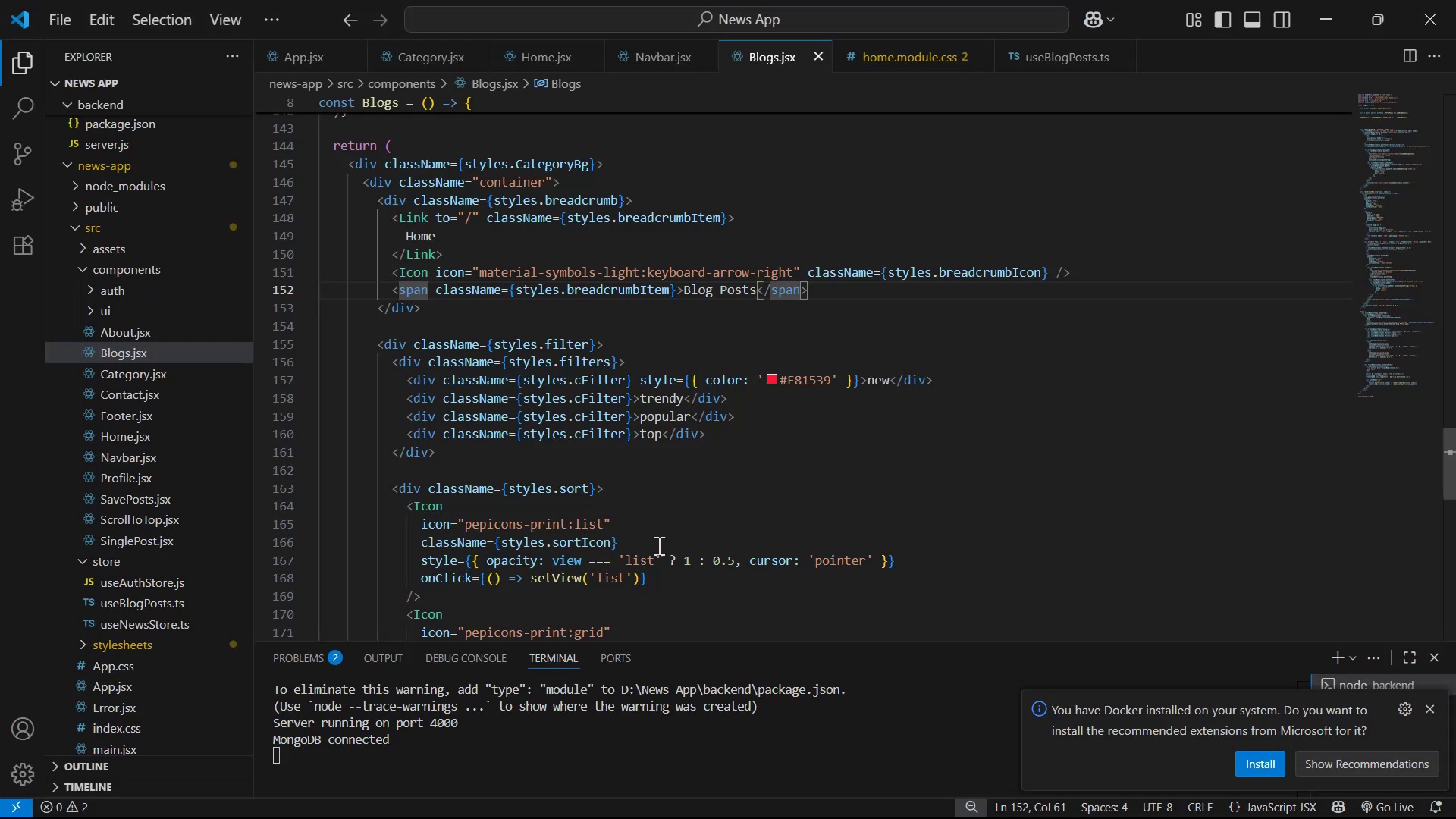 
scroll: coordinate [746, 502], scroll_direction: up, amount: 2.0
 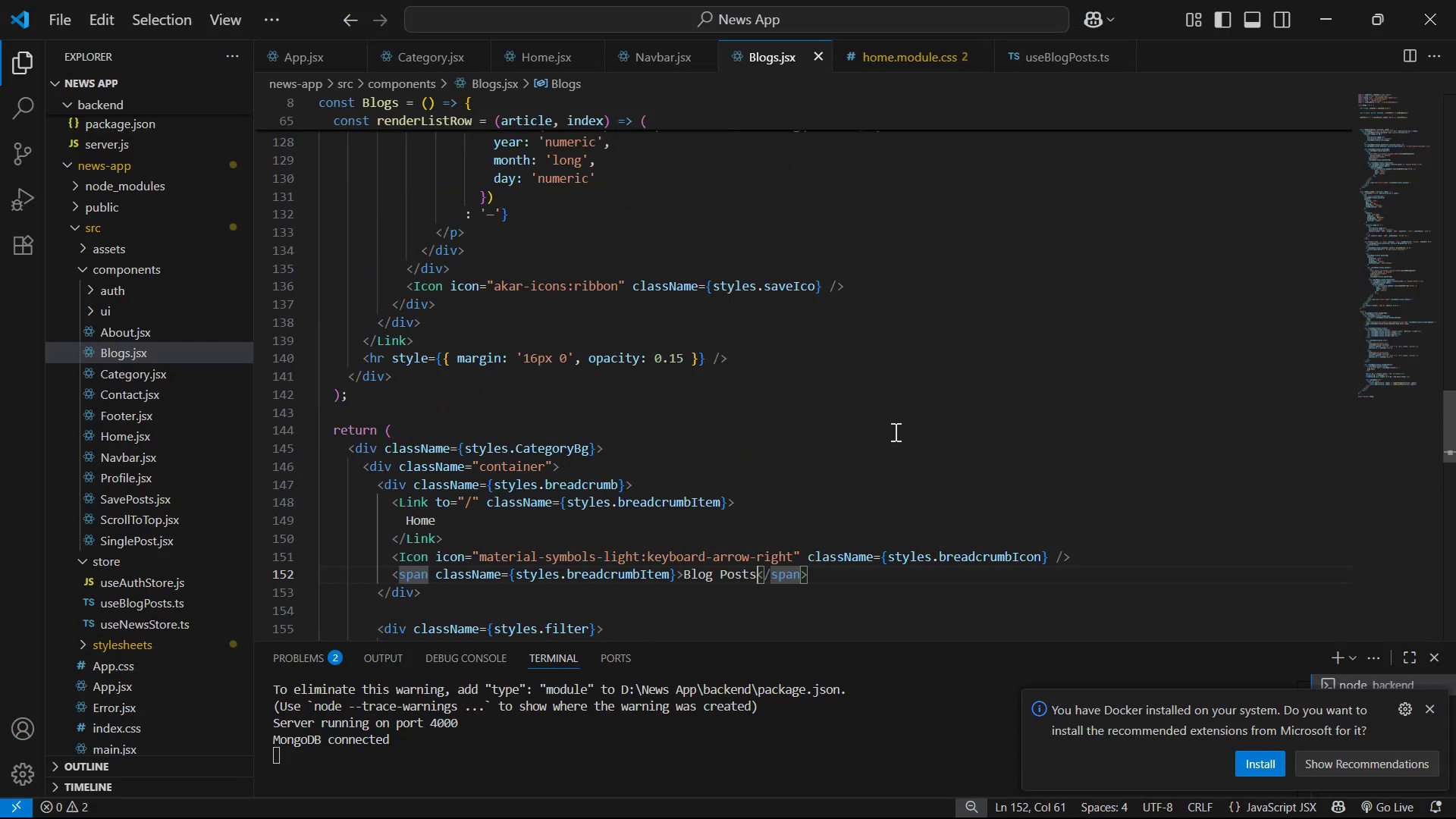 
left_click([903, 426])
 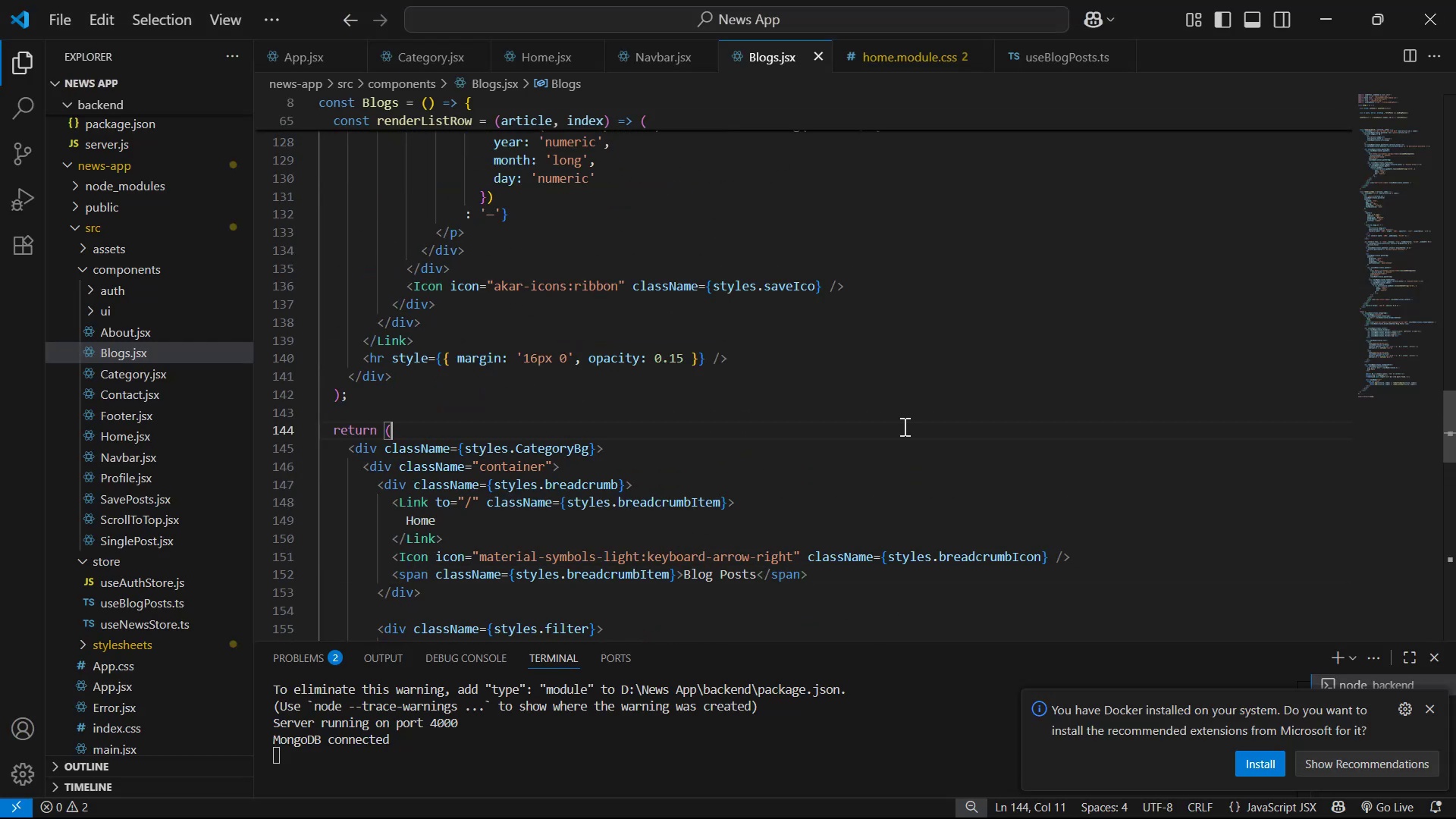 
key(Control+F)
 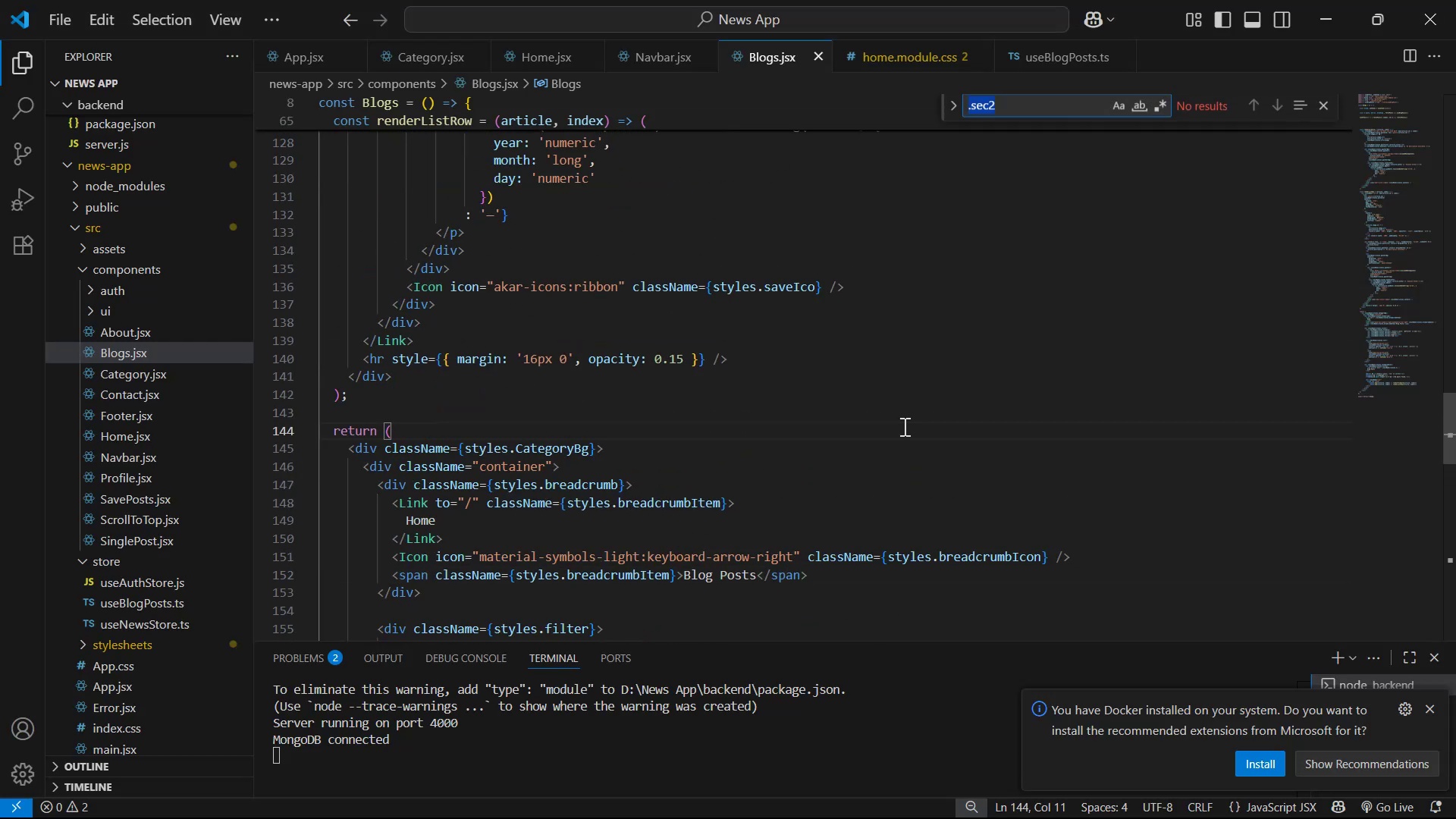 
type(loadk)
key(Backspace)
type(ing)
 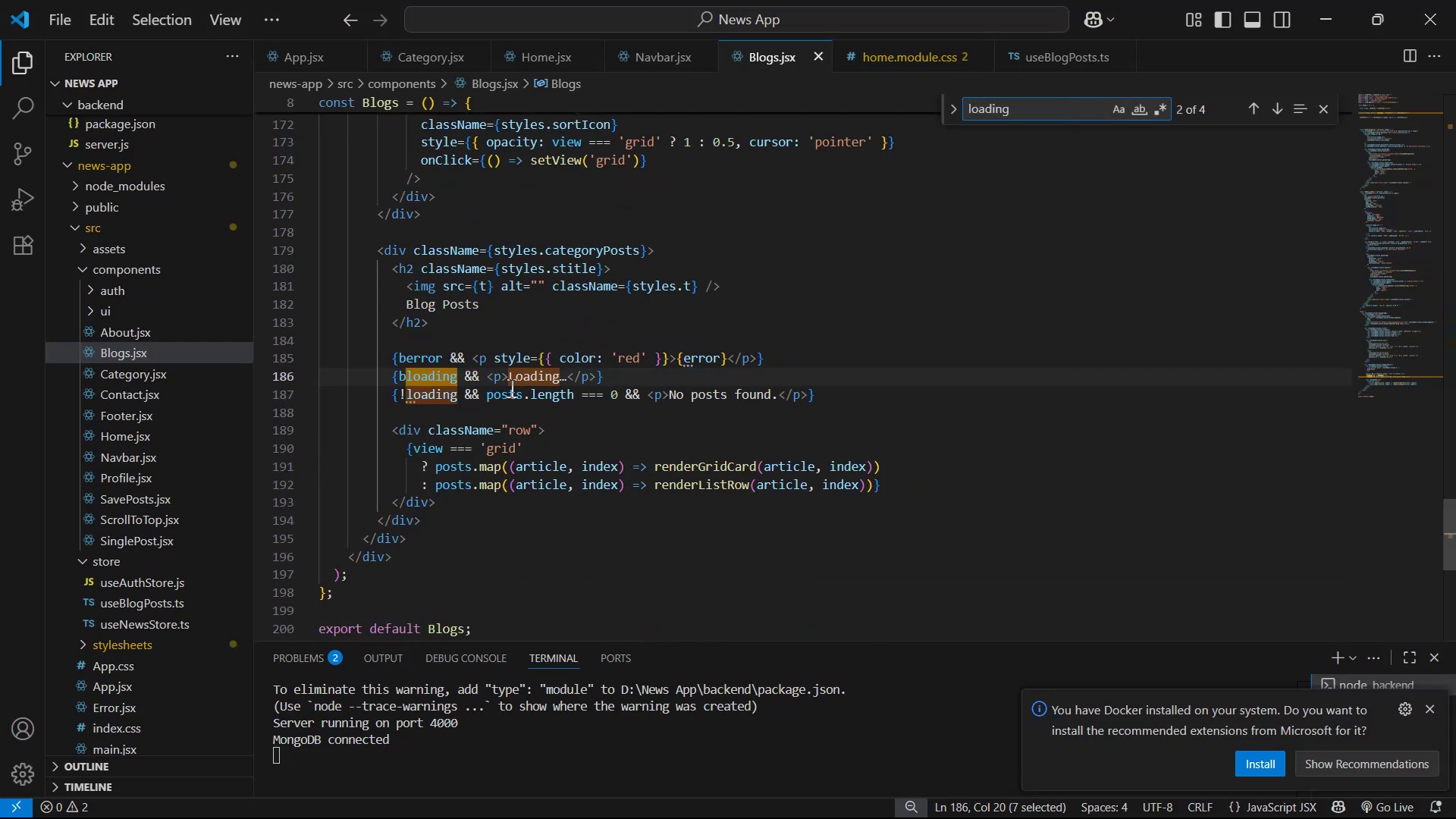 
left_click([408, 397])
 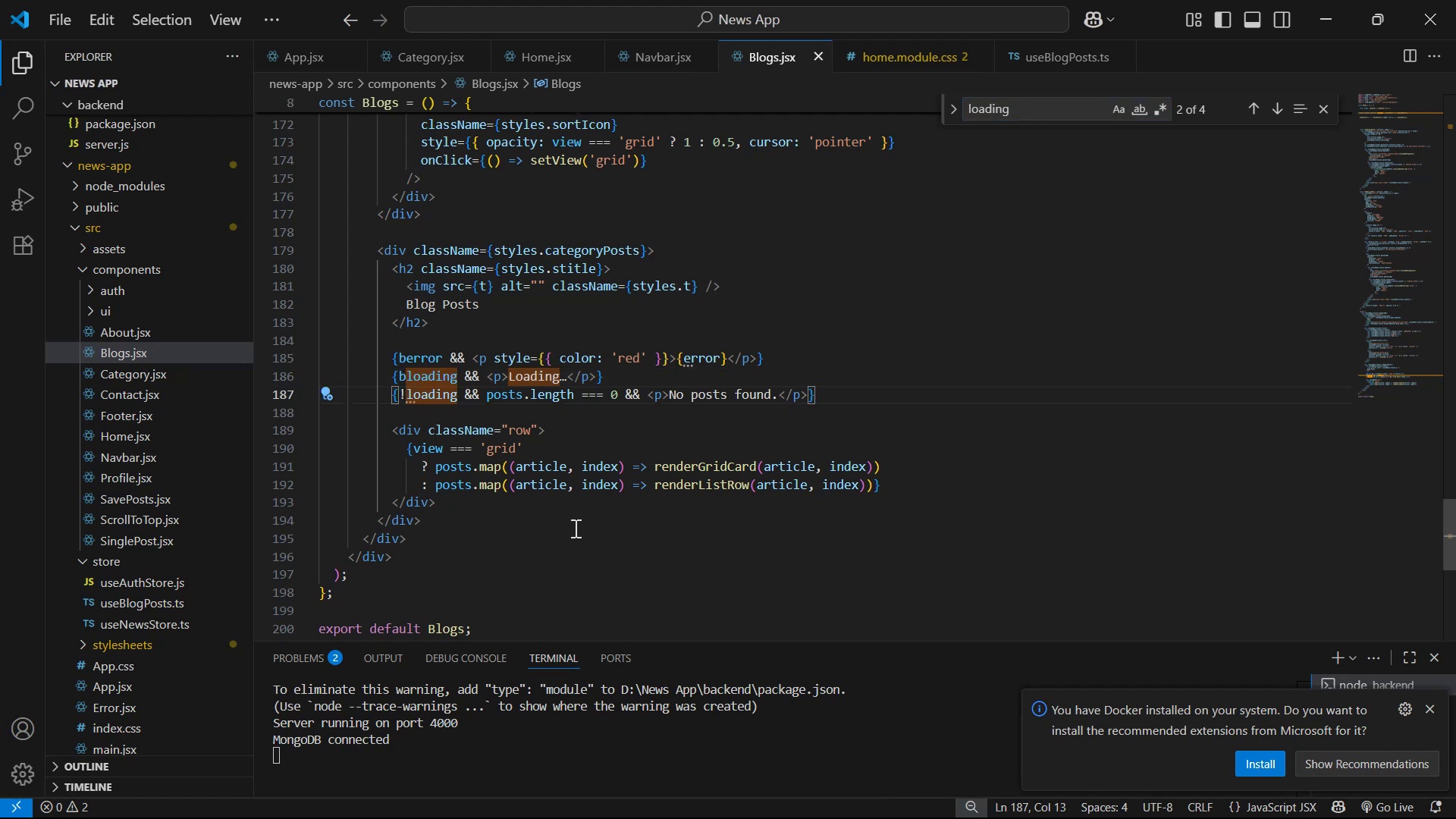 
key(B)
 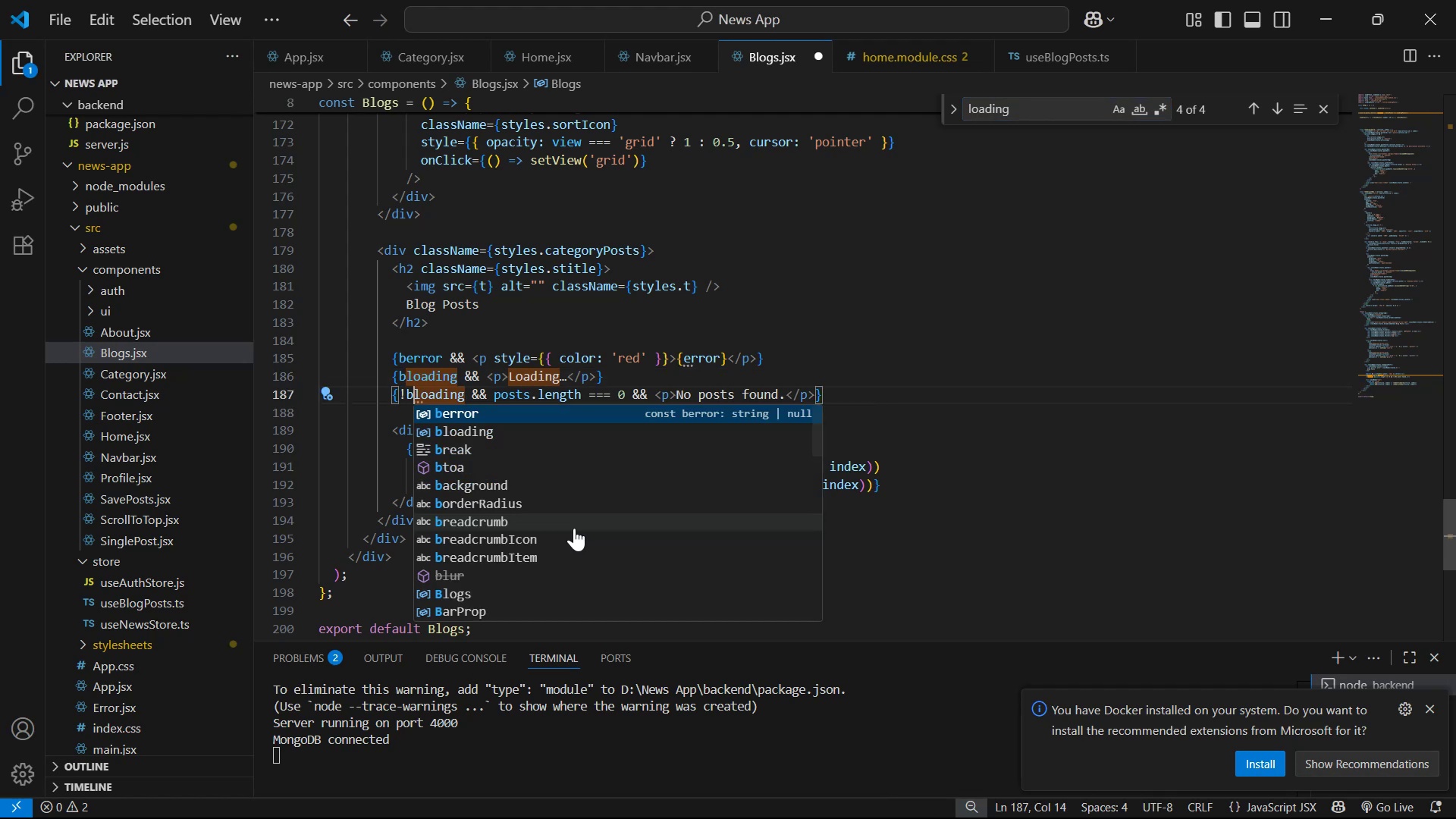 
key(Control+S)
 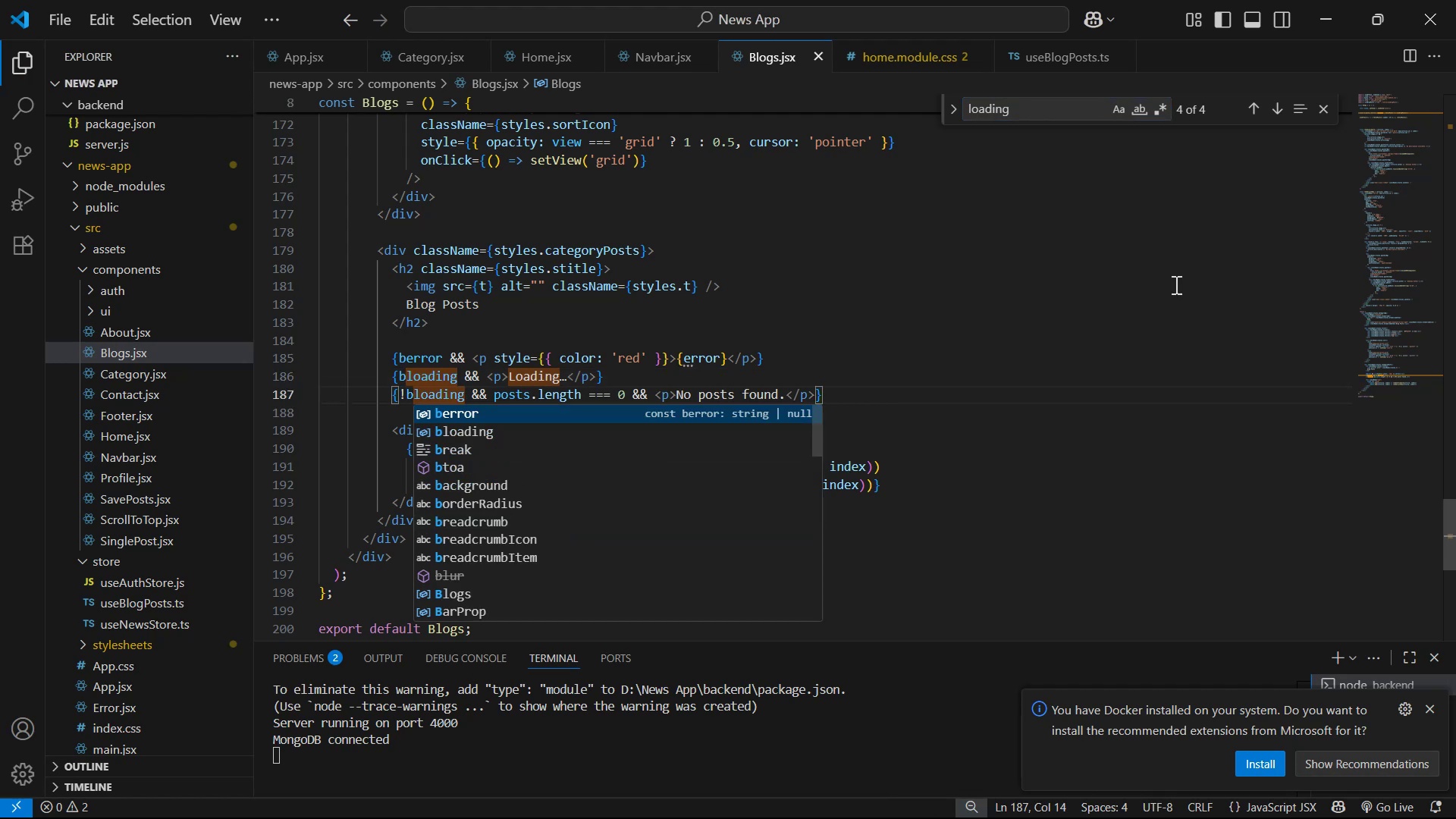 
key(Alt+AltLeft)
 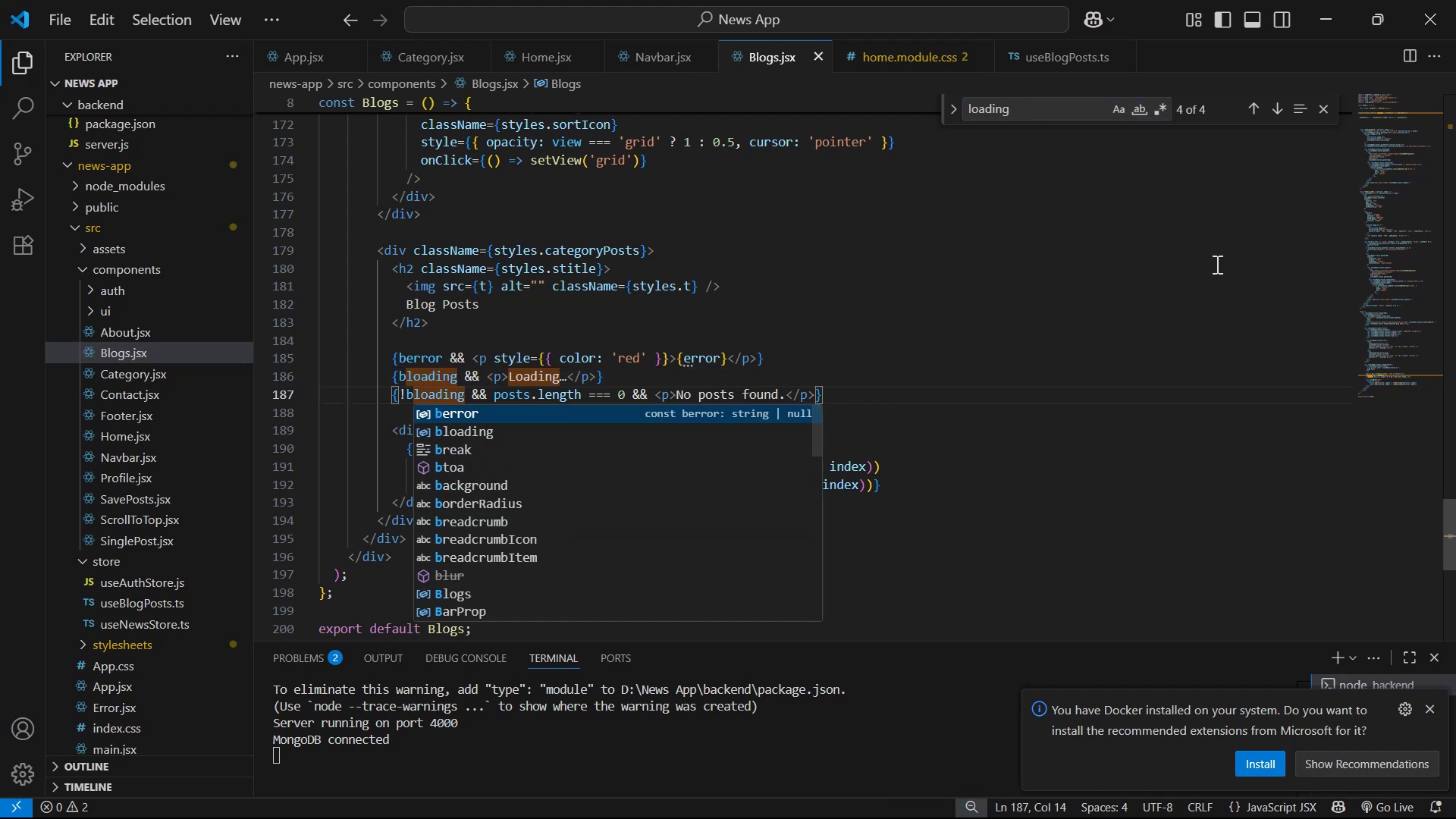 
key(Alt+Tab)
 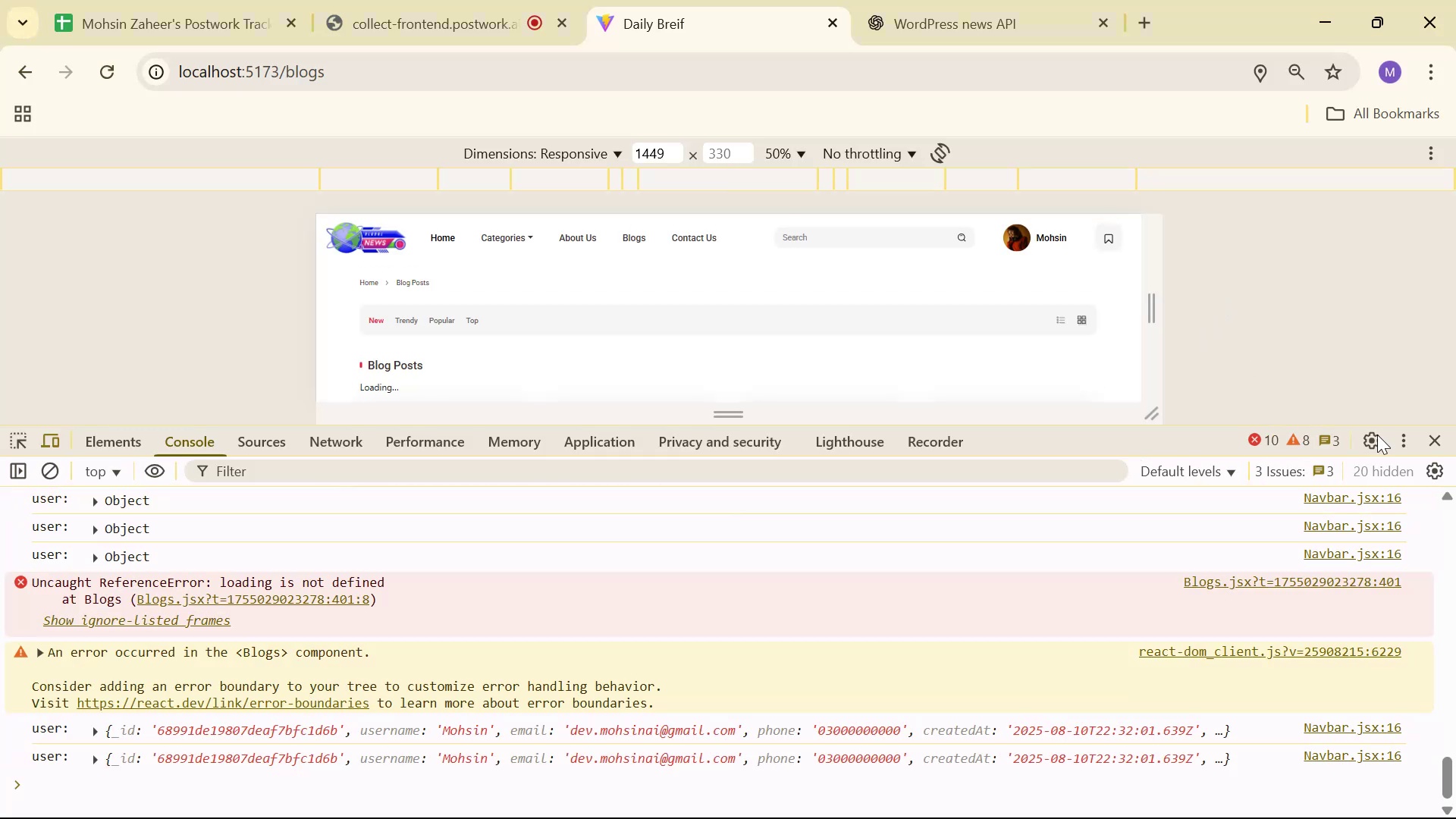 
key(Alt+AltLeft)
 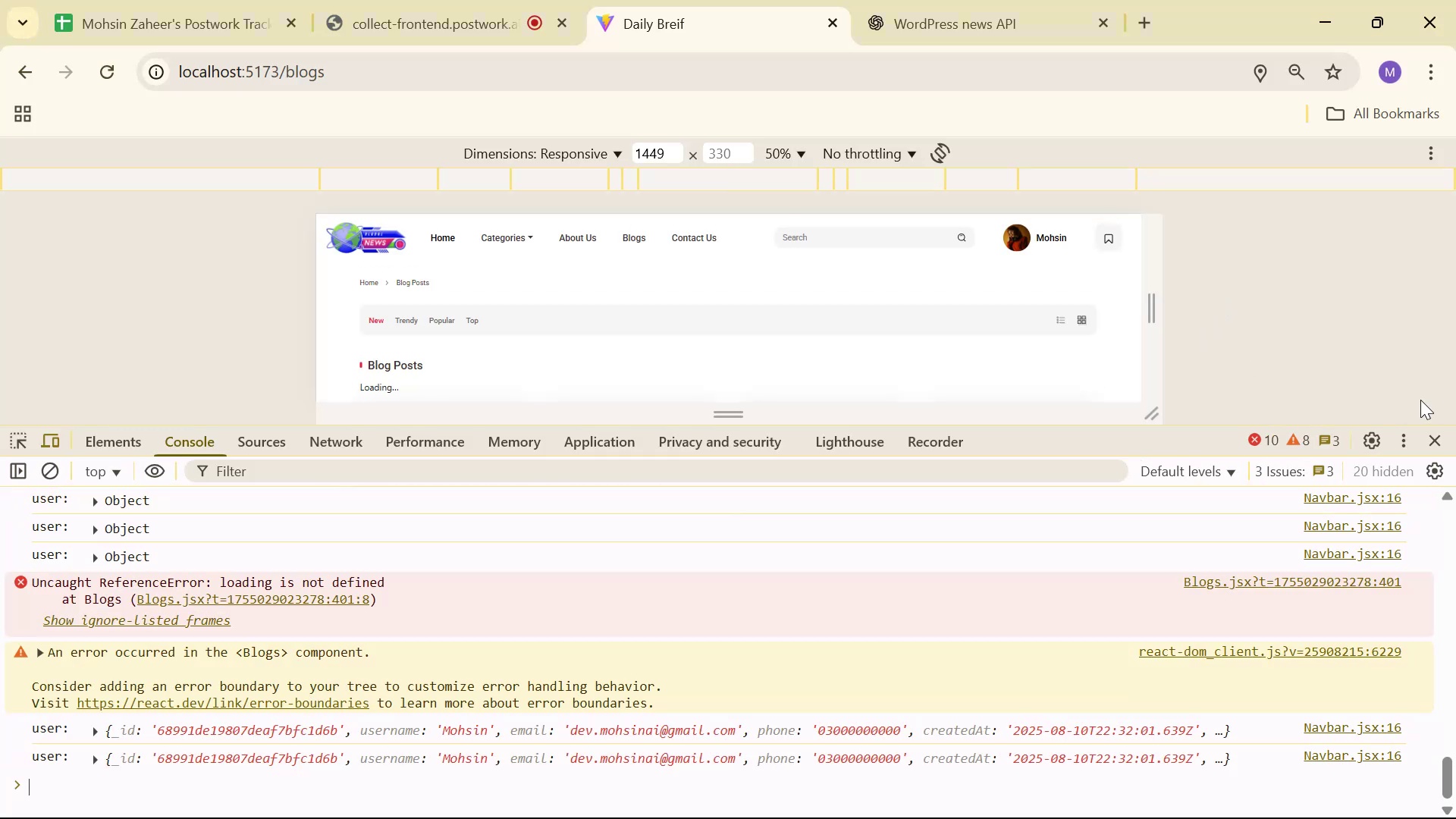 
key(Alt+Tab)
 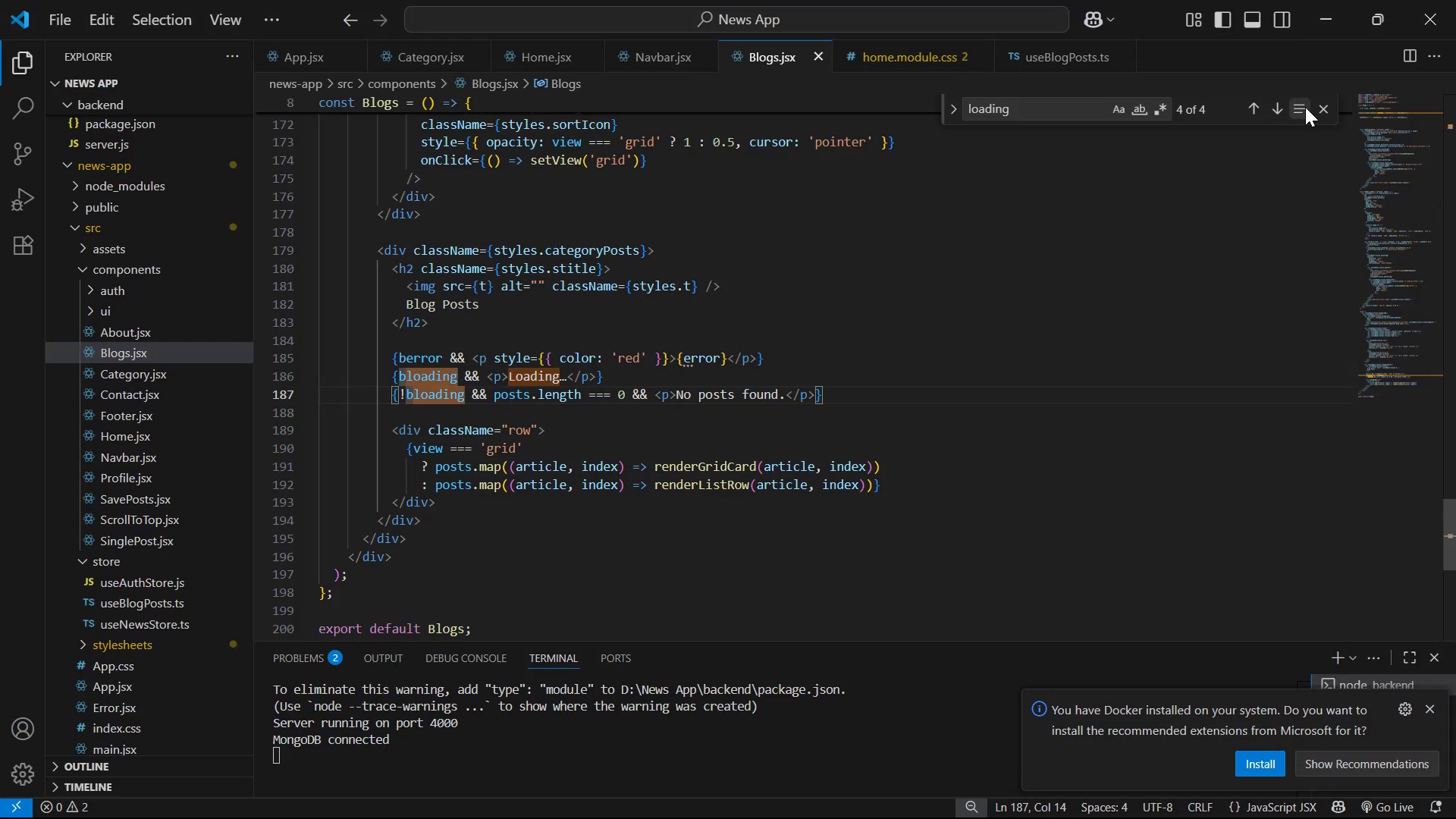 
left_click([1318, 109])
 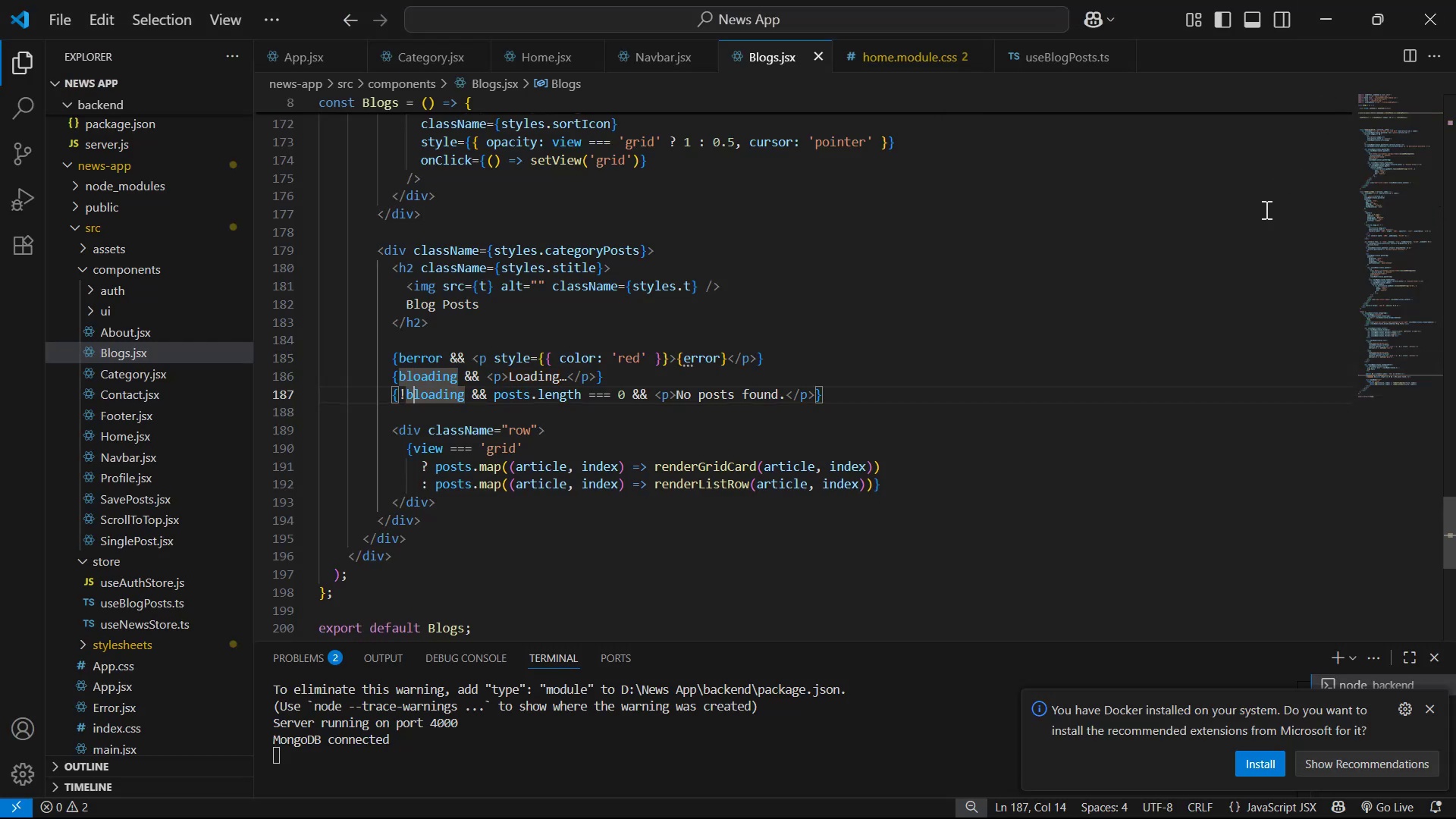 
key(Alt+AltLeft)
 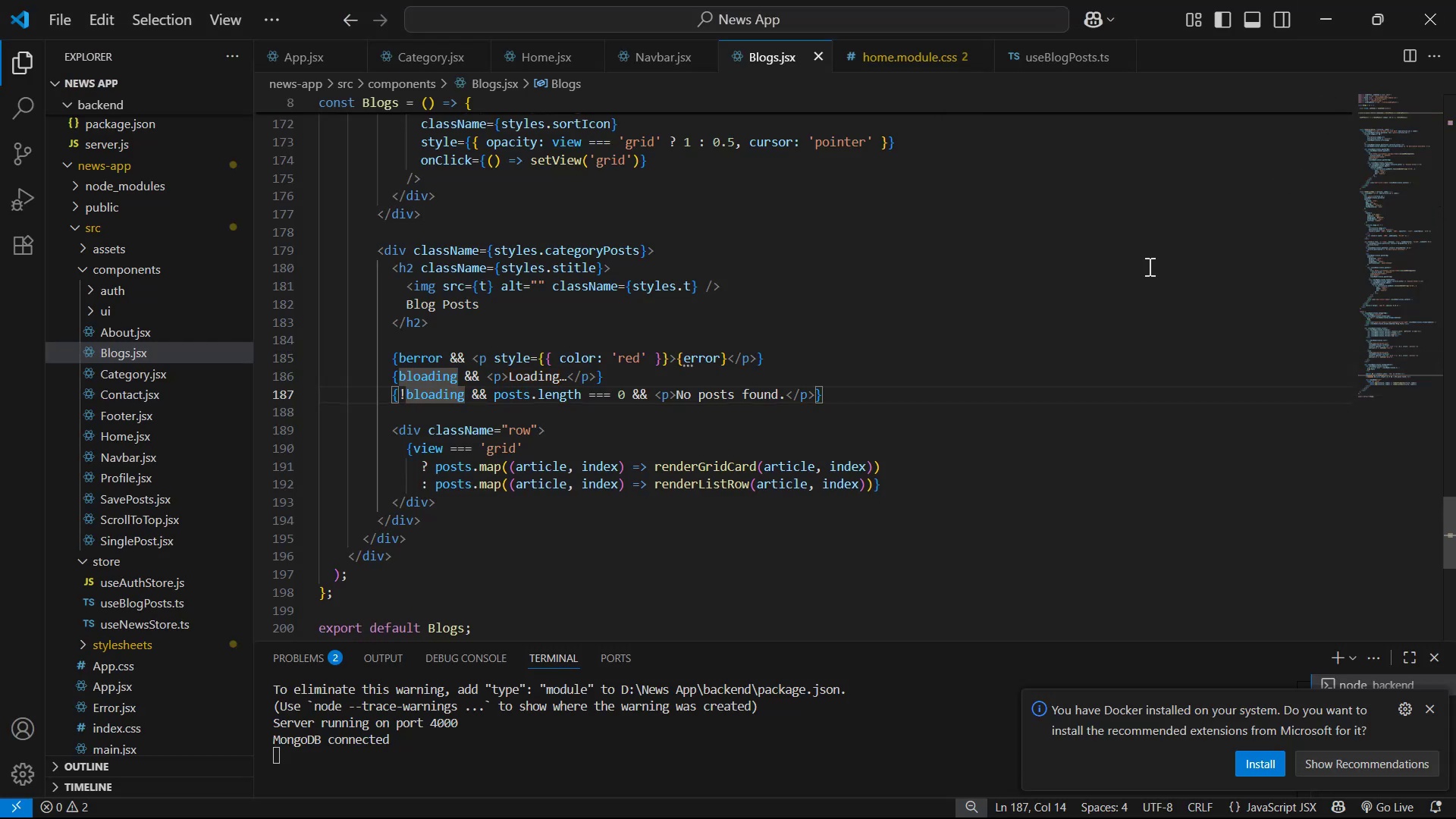 
key(Alt+Tab)
 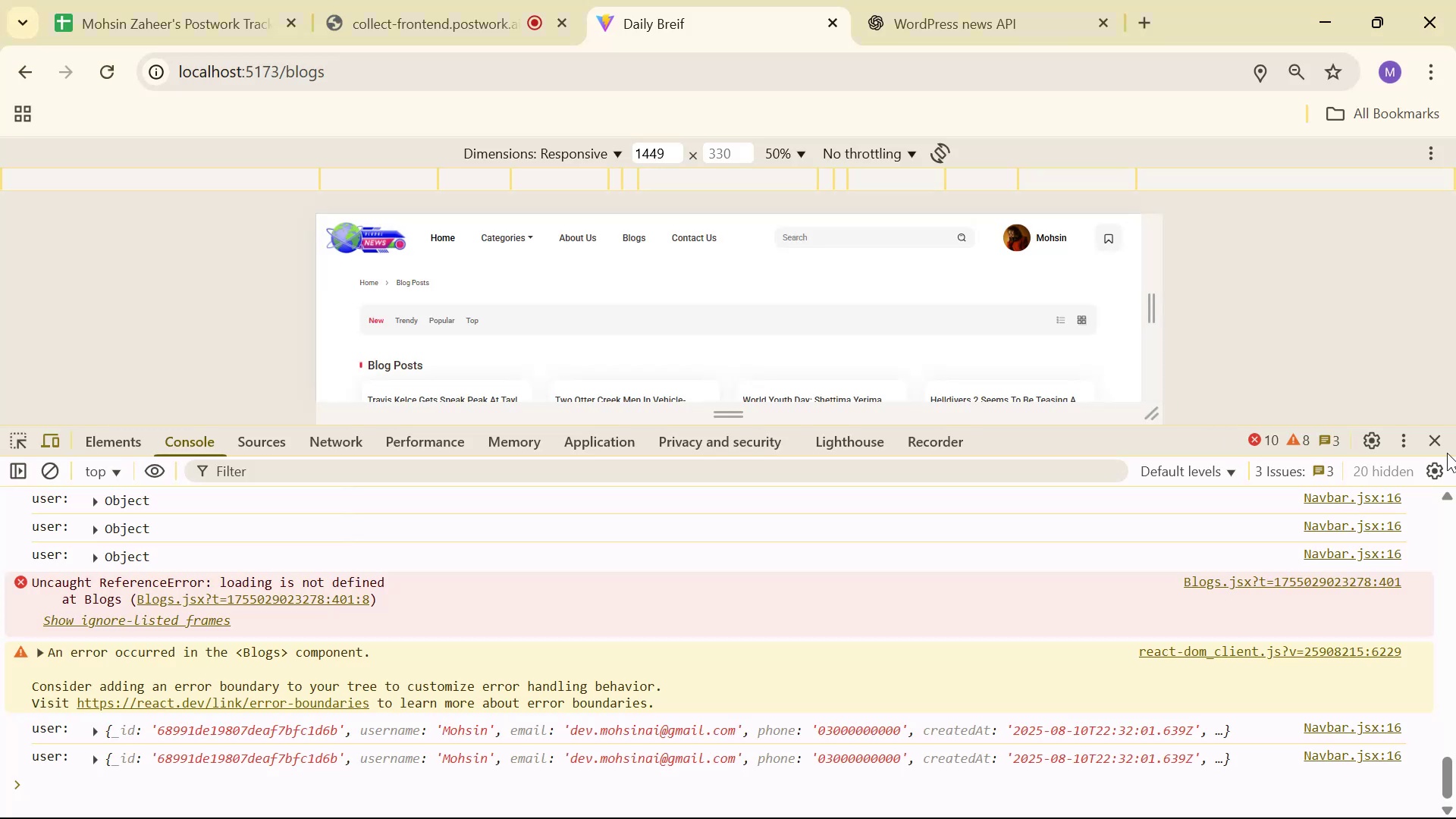 
left_click([1446, 435])
 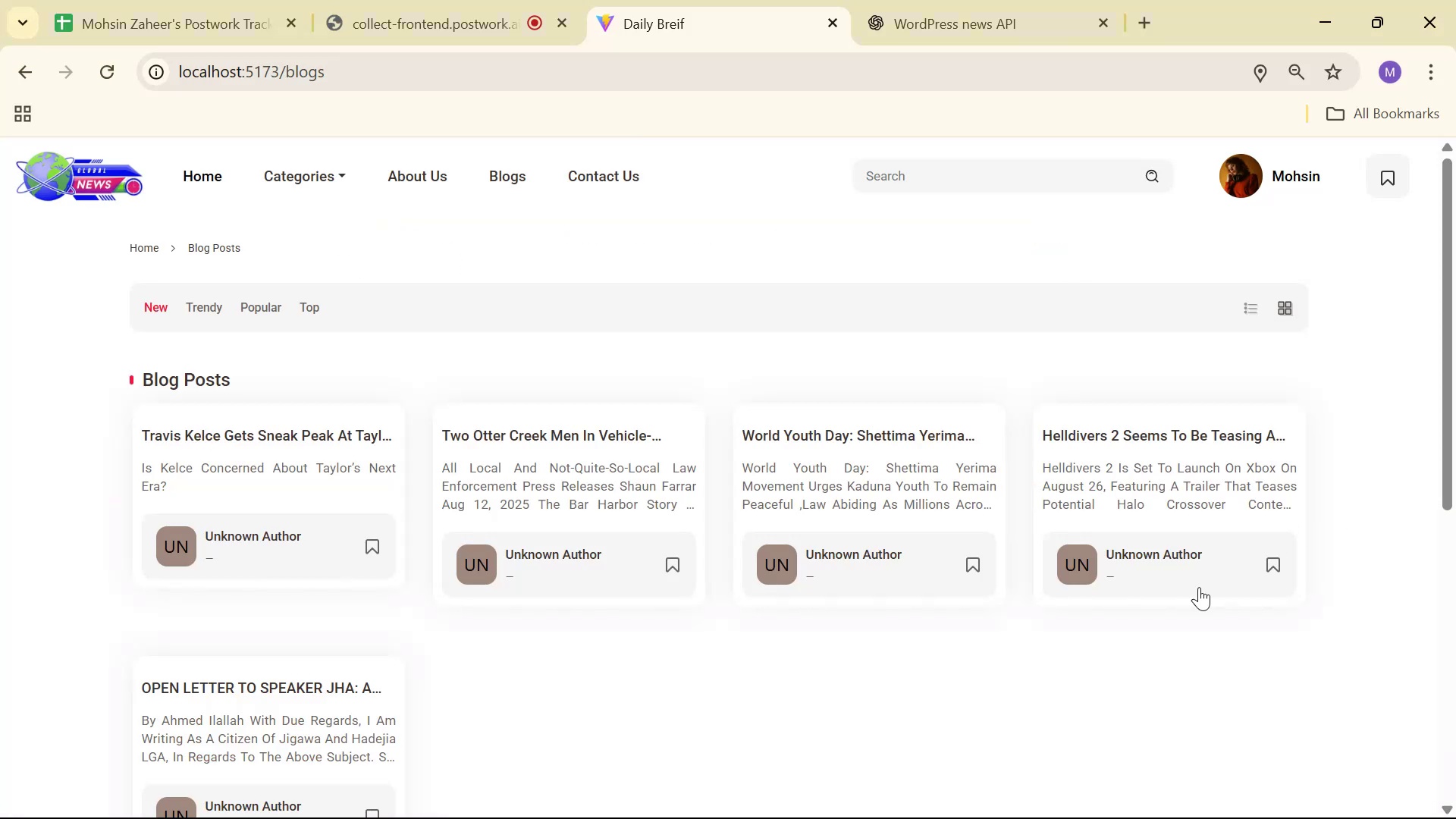 
scroll: coordinate [1113, 695], scroll_direction: down, amount: 2.0
 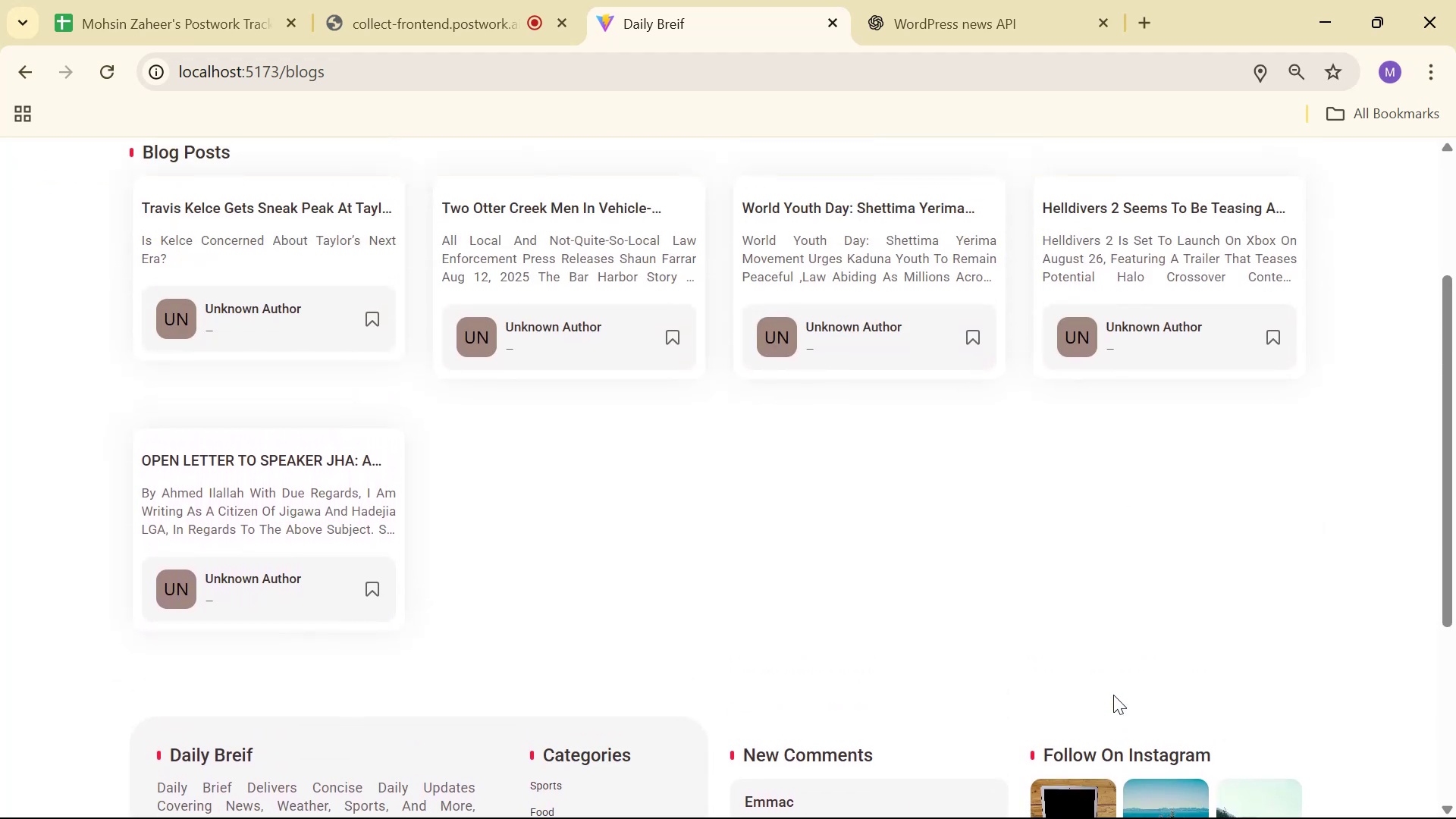 
wait(12.65)
 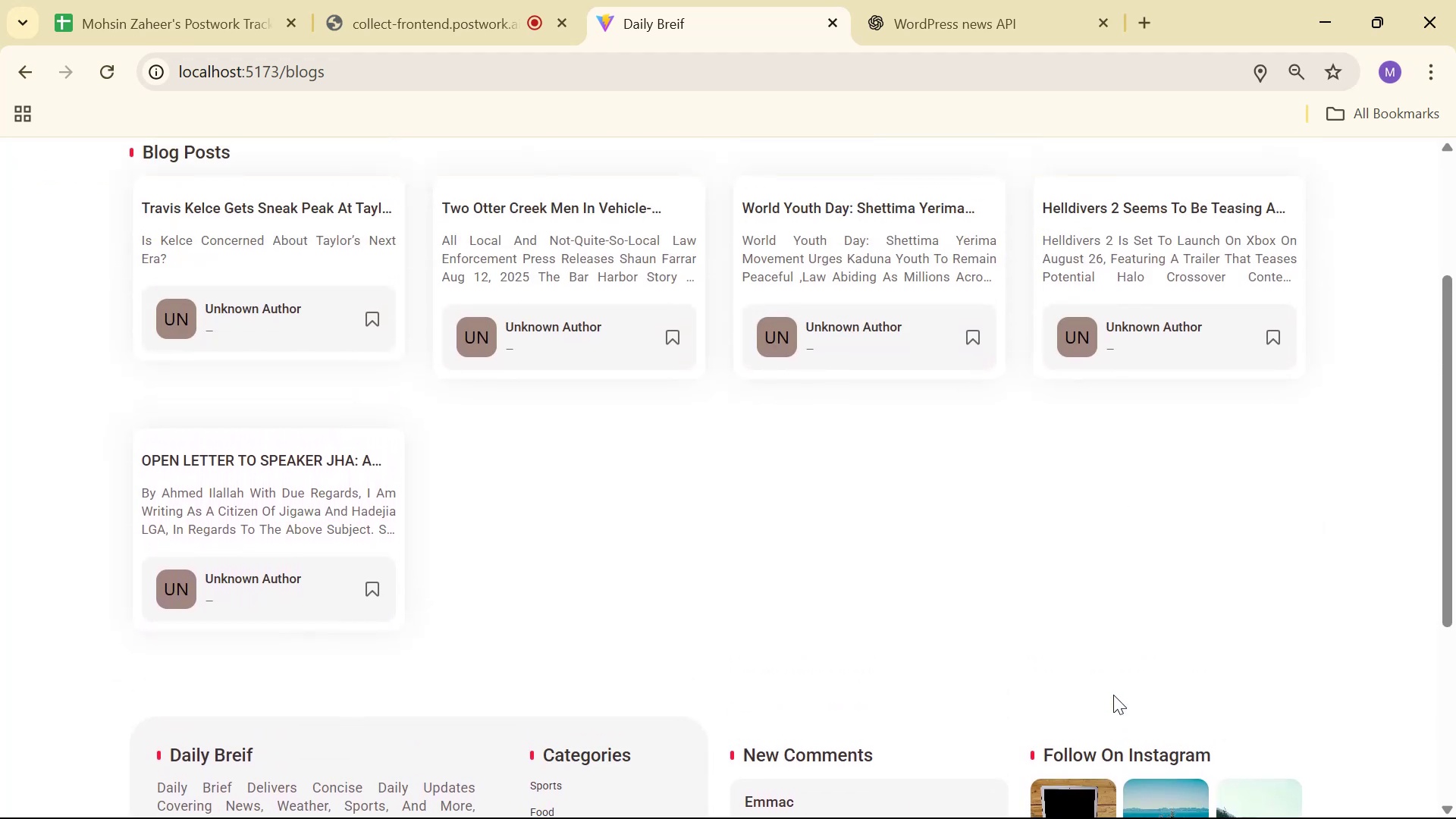 
key(Alt+AltLeft)
 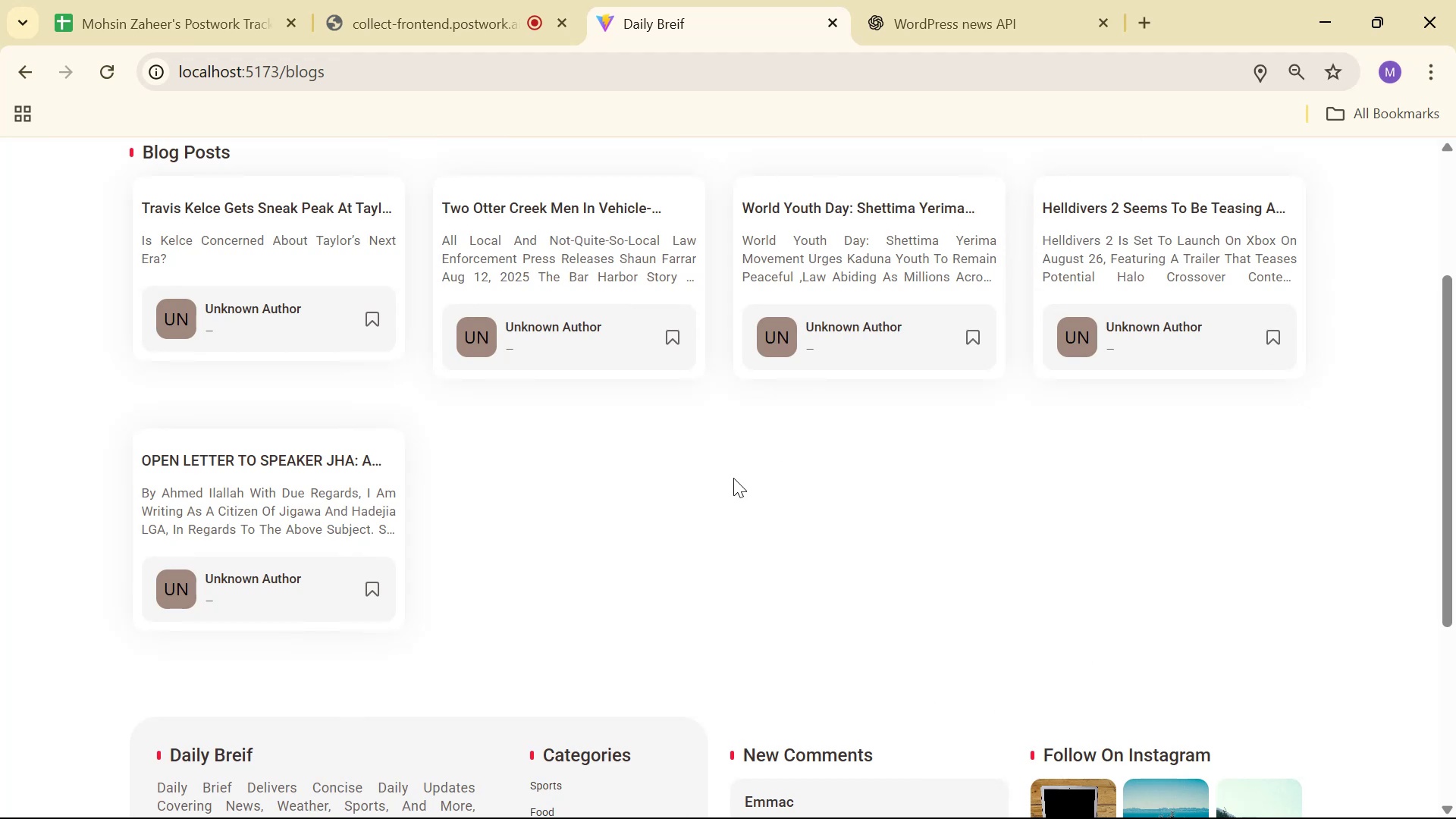 
key(Alt+Tab)
 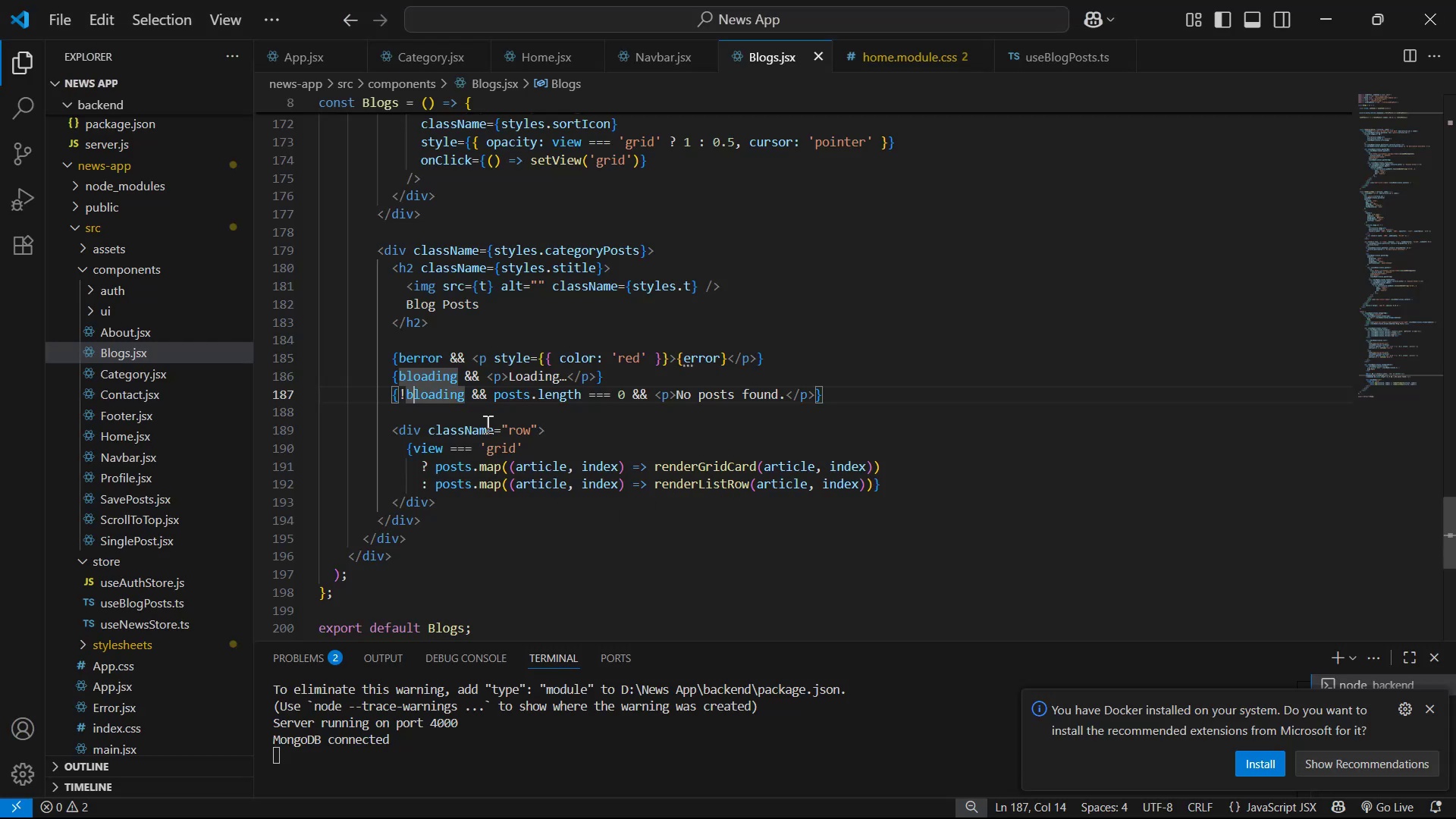 
scroll: coordinate [770, 322], scroll_direction: up, amount: 6.0
 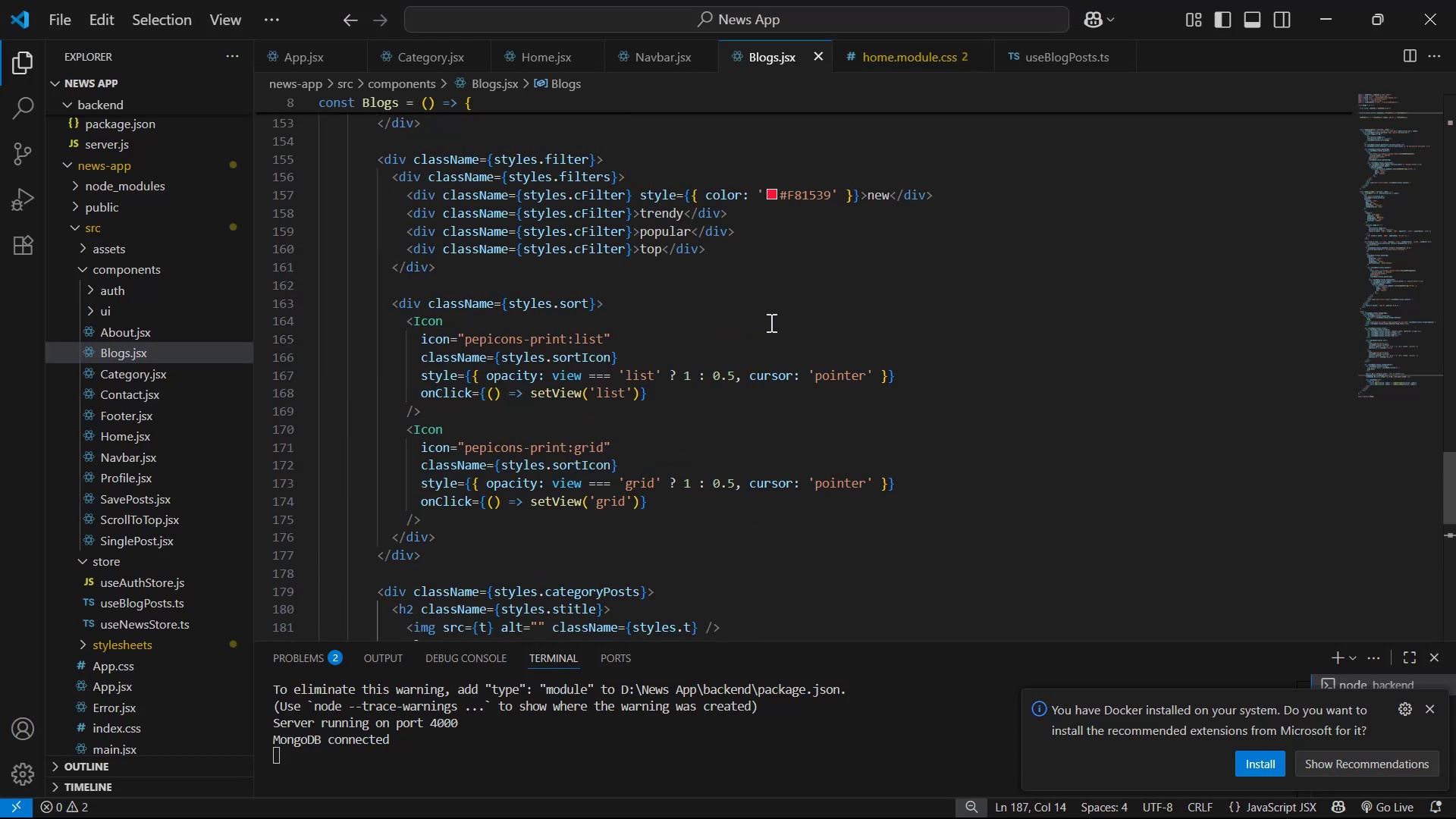 
key(Alt+AltLeft)
 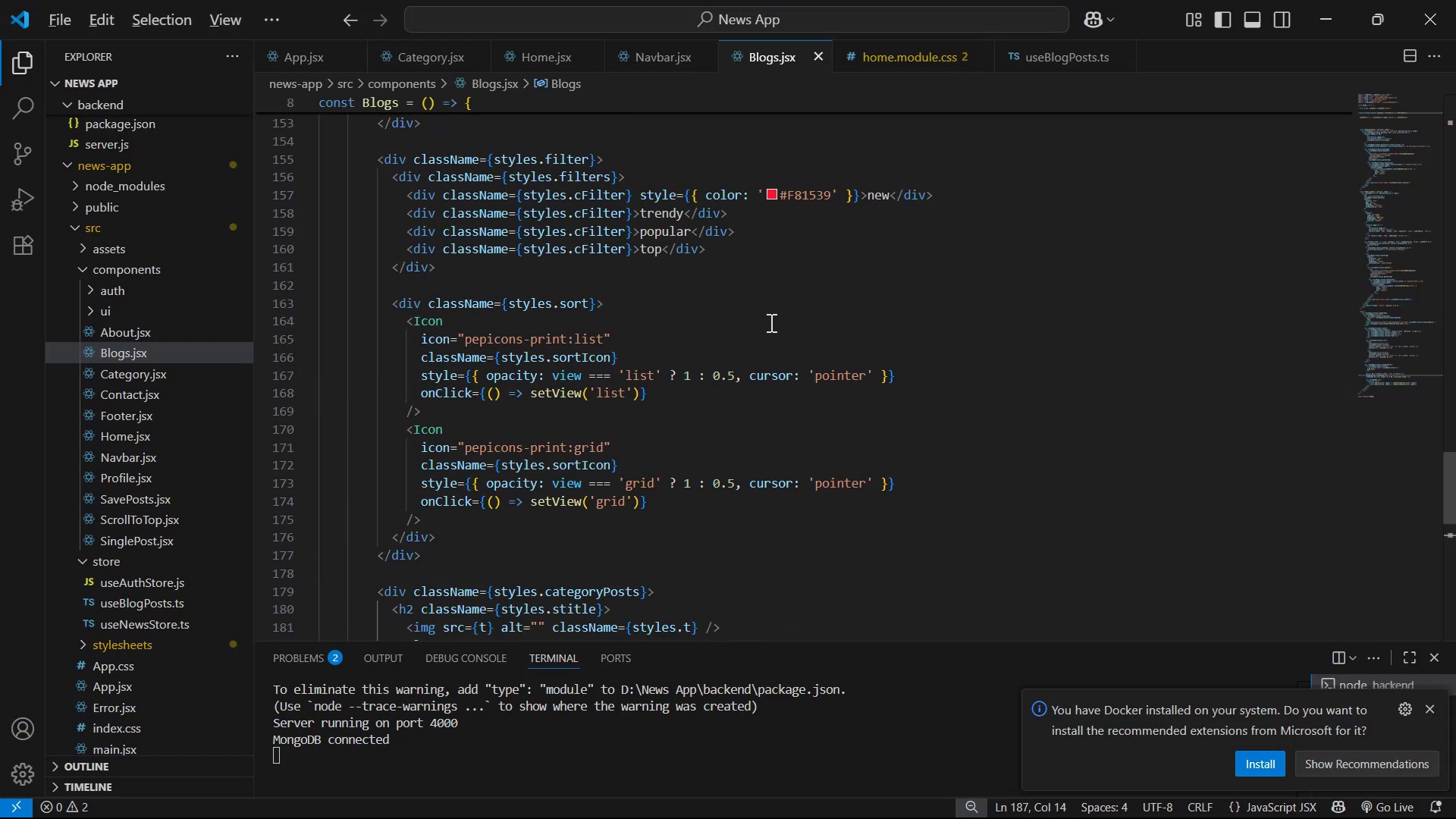 
key(Alt+Tab)
 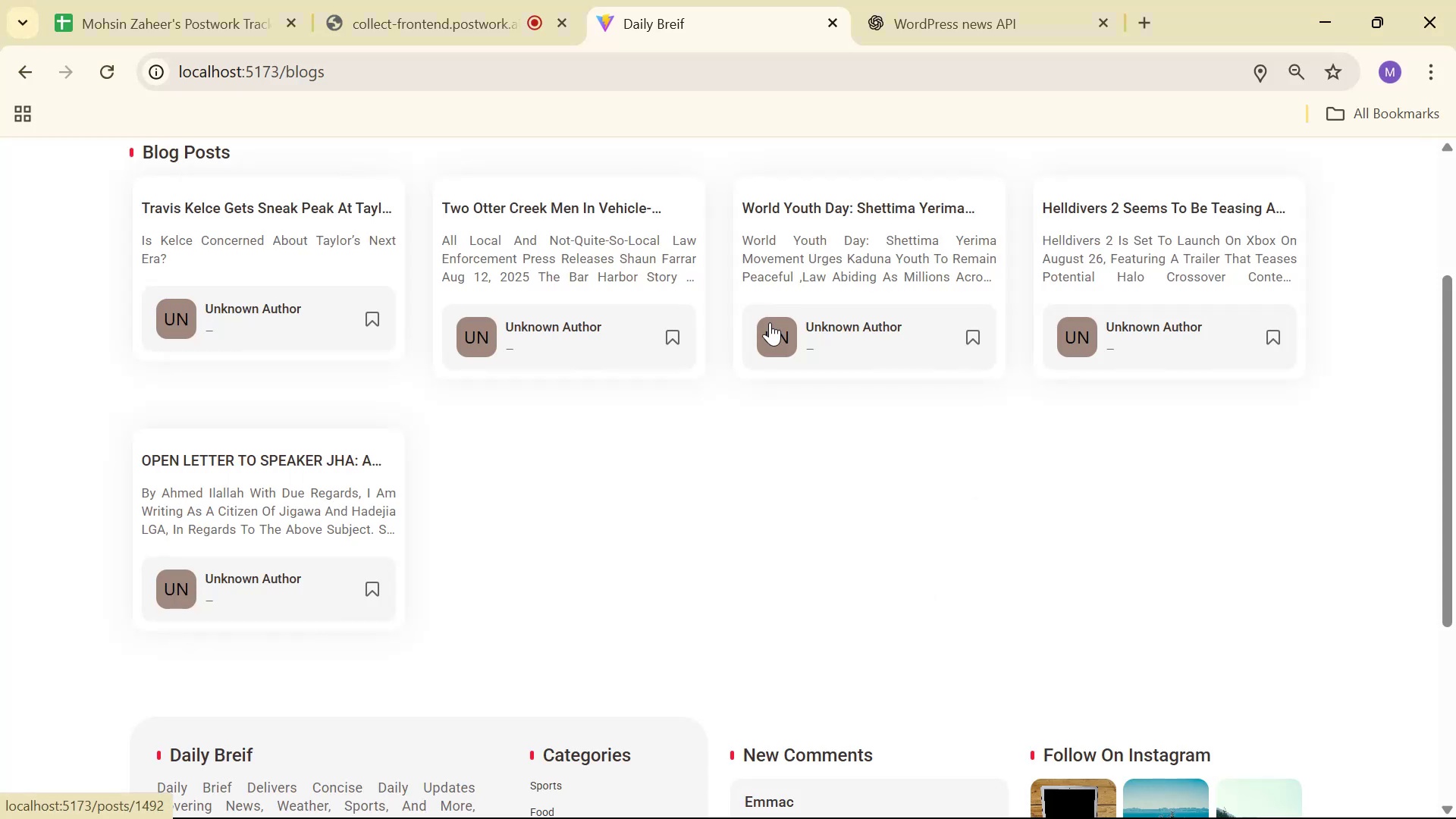 
key(Alt+AltLeft)
 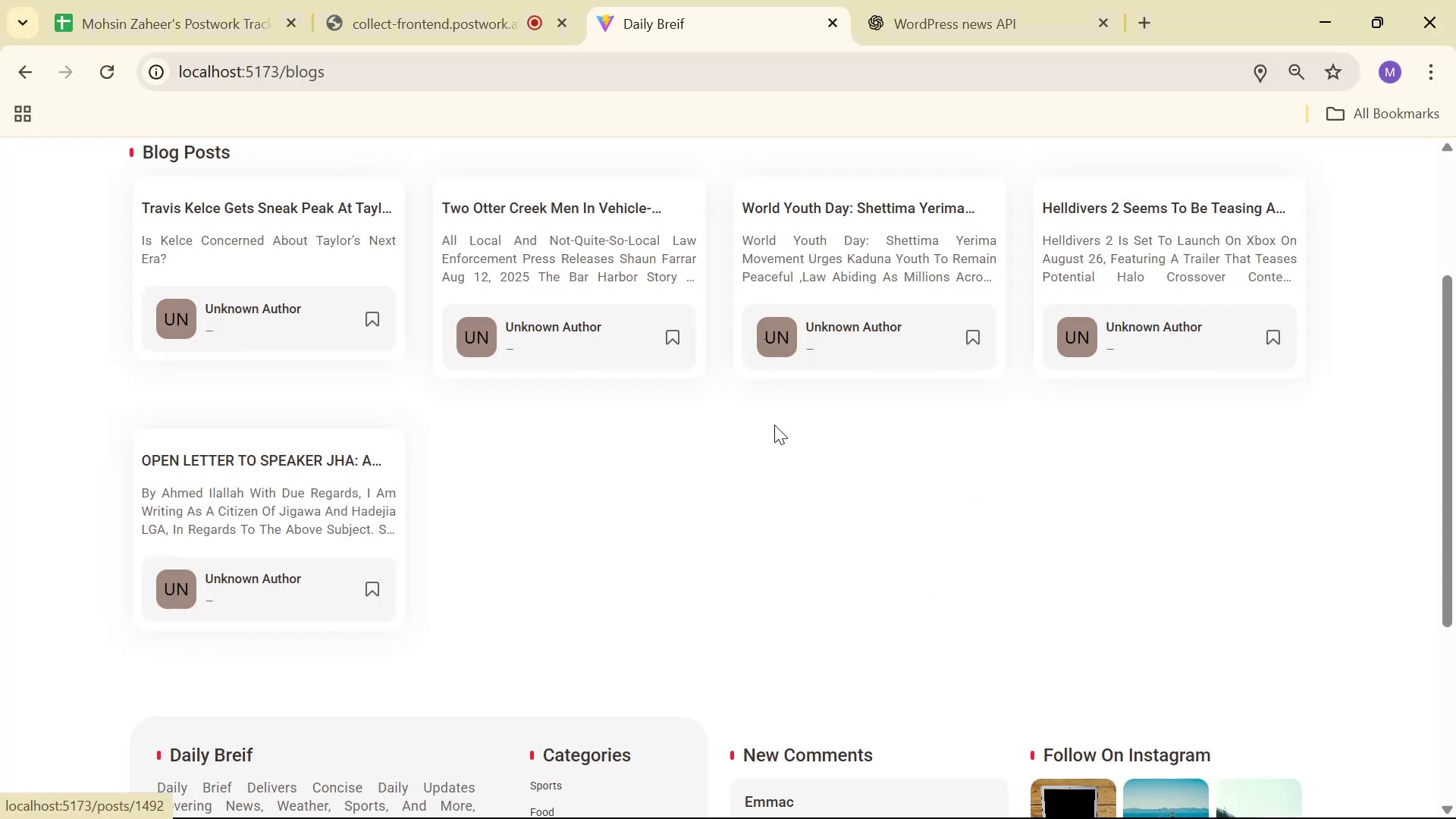 
key(Alt+Tab)
 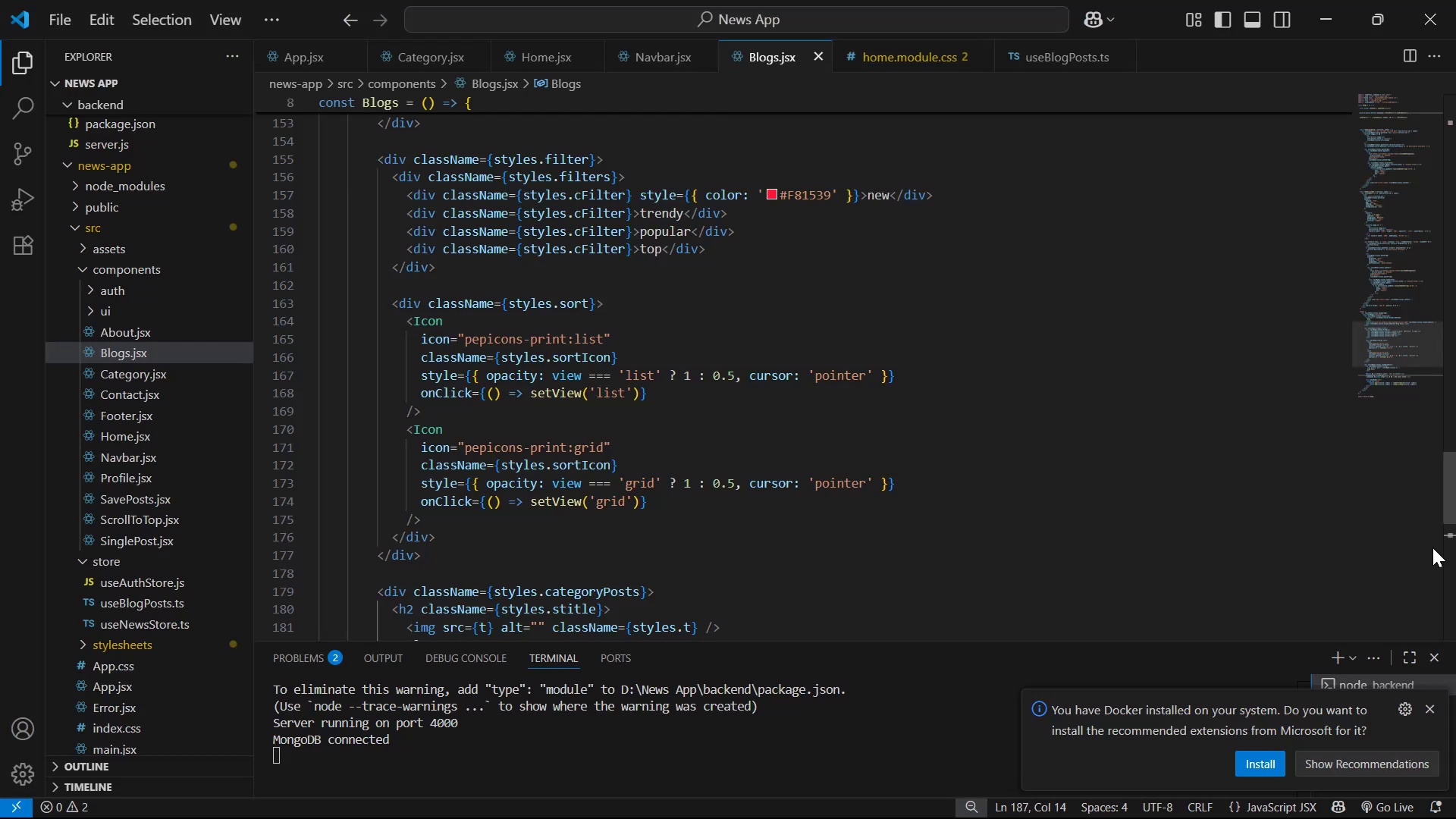 
left_click_drag(start_coordinate=[1455, 497], to_coordinate=[1455, 108])
 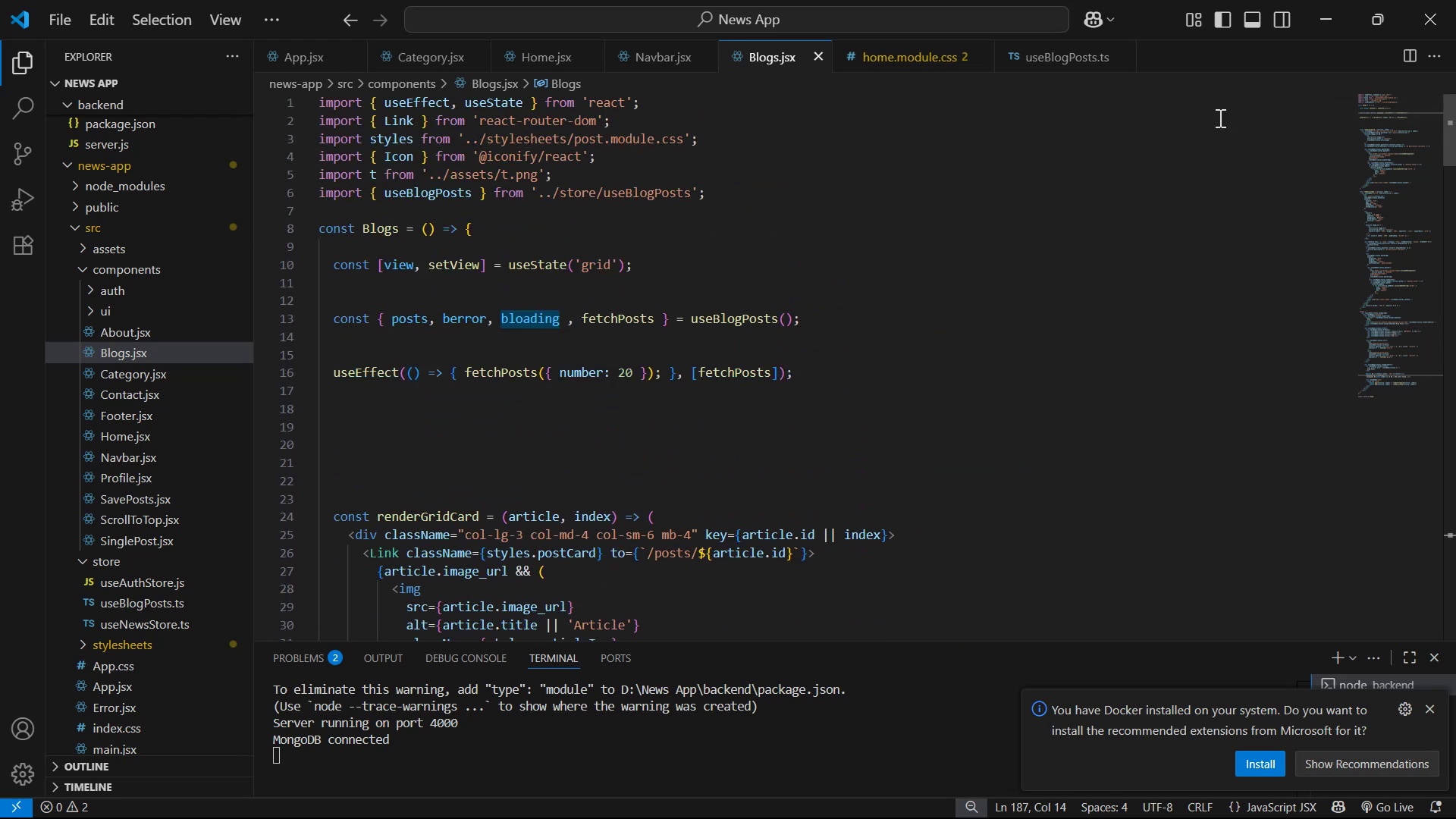 
scroll: coordinate [1267, 300], scroll_direction: down, amount: 7.0
 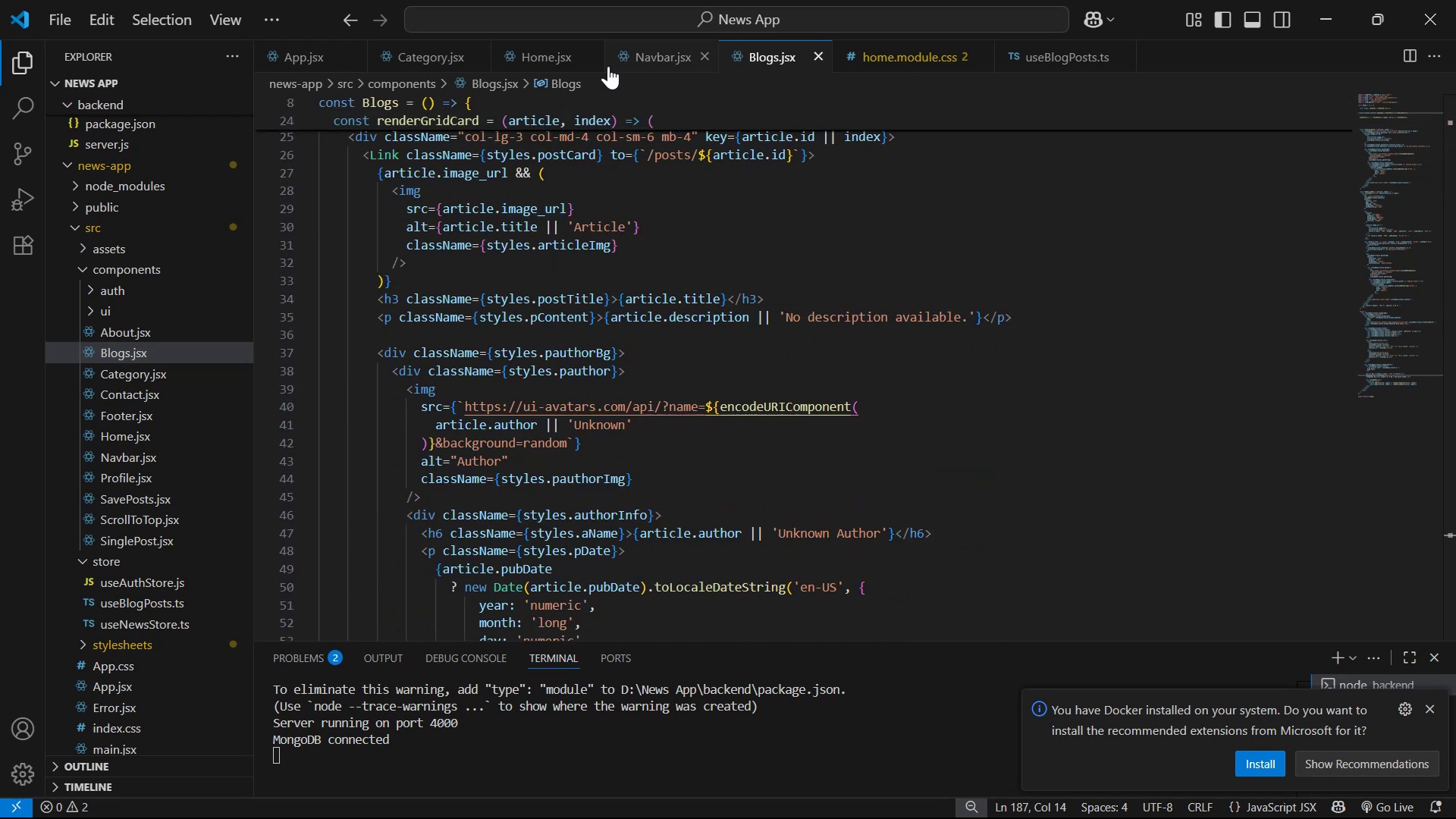 
wait(7.62)
 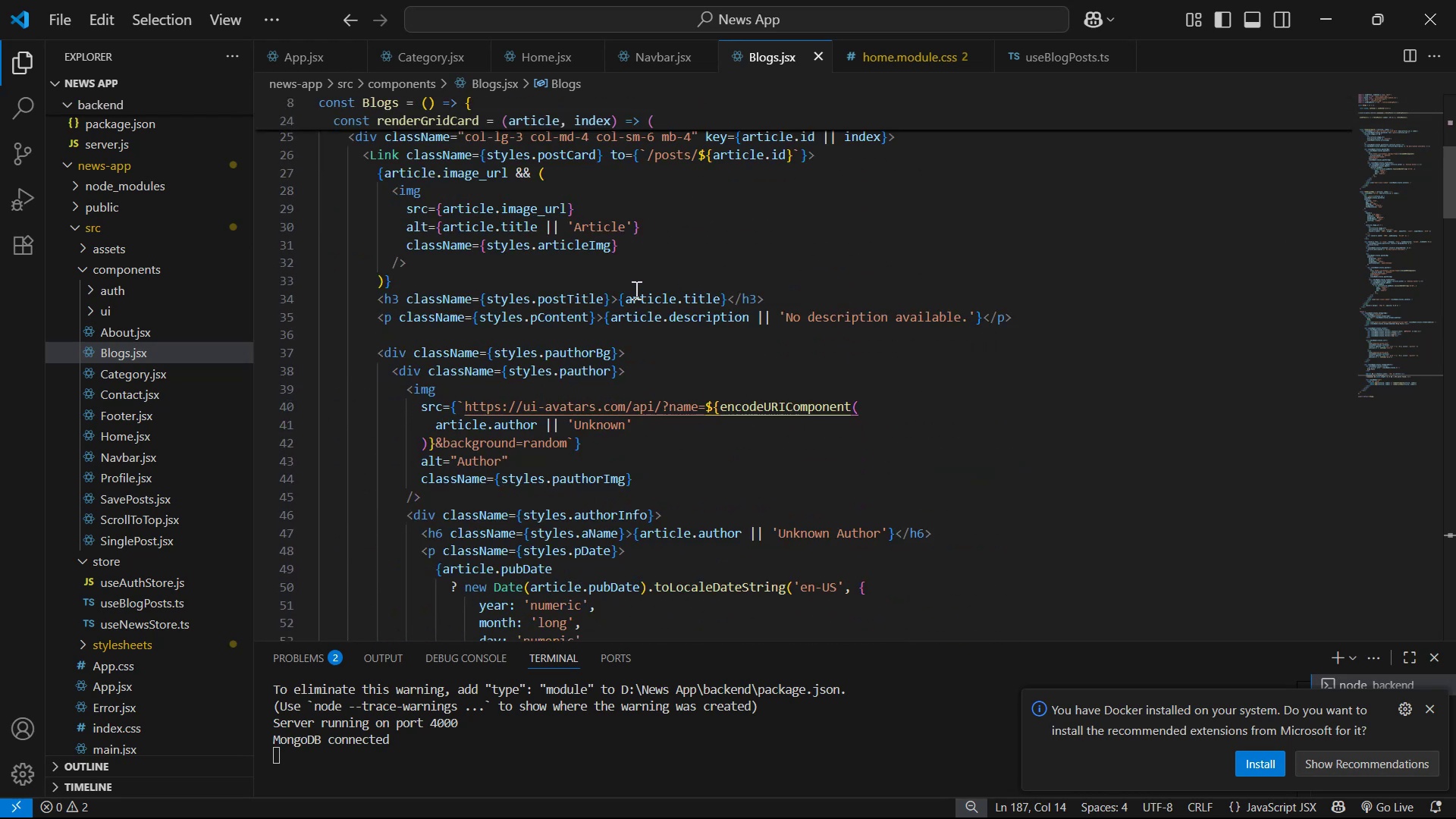 
left_click([542, 56])
 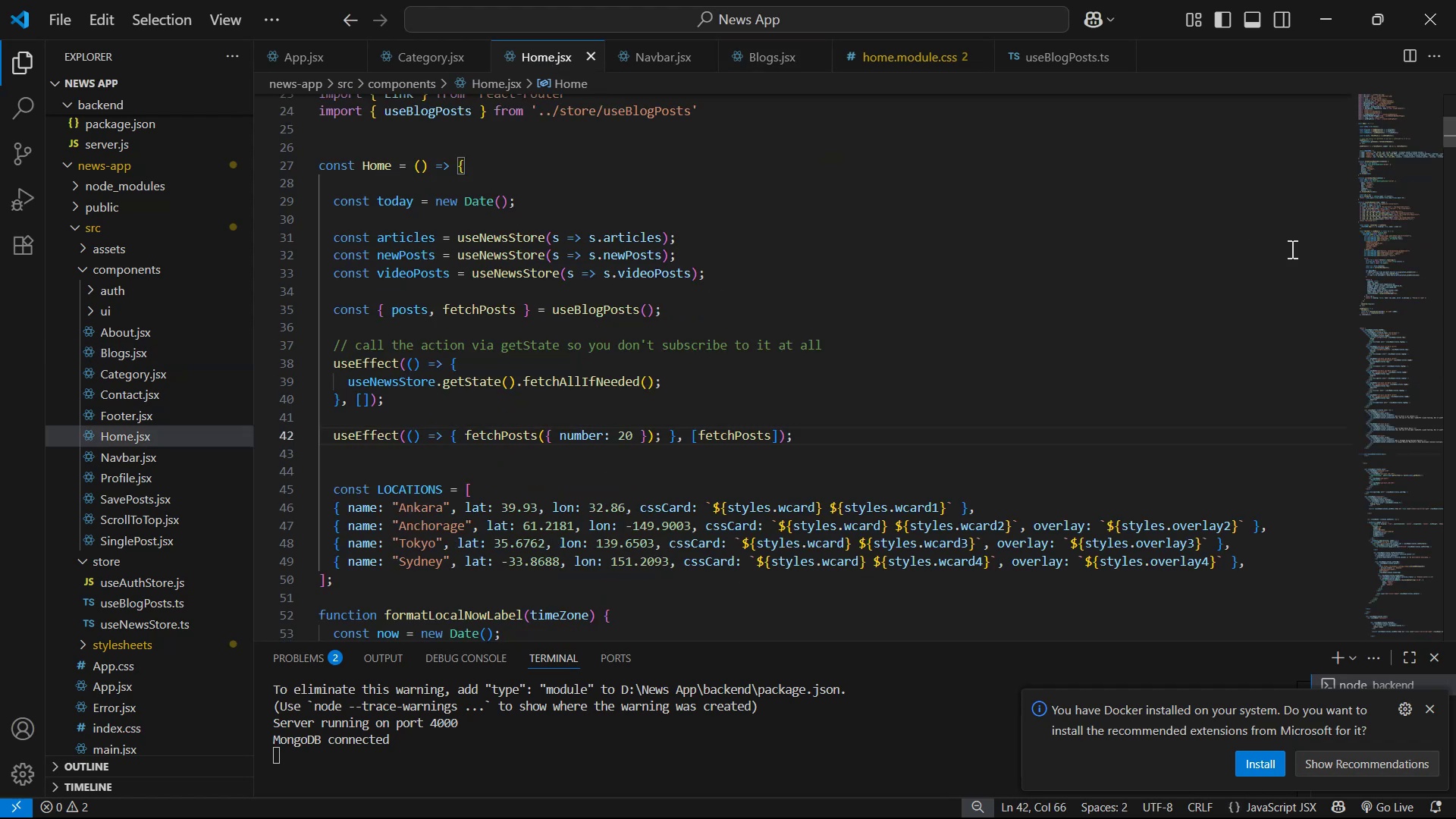 
scroll: coordinate [1023, 248], scroll_direction: up, amount: 3.0
 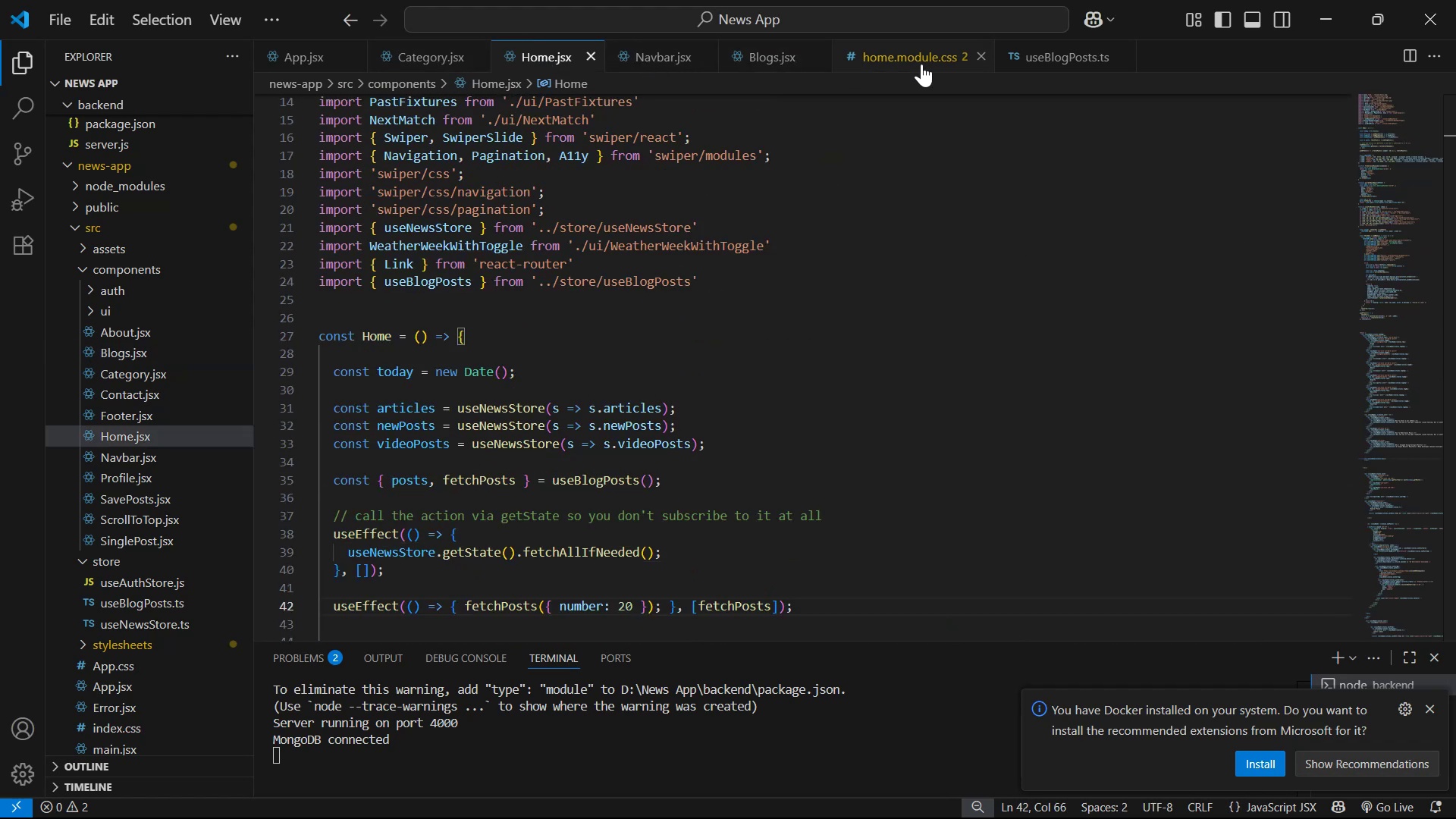 
left_click([1096, 62])
 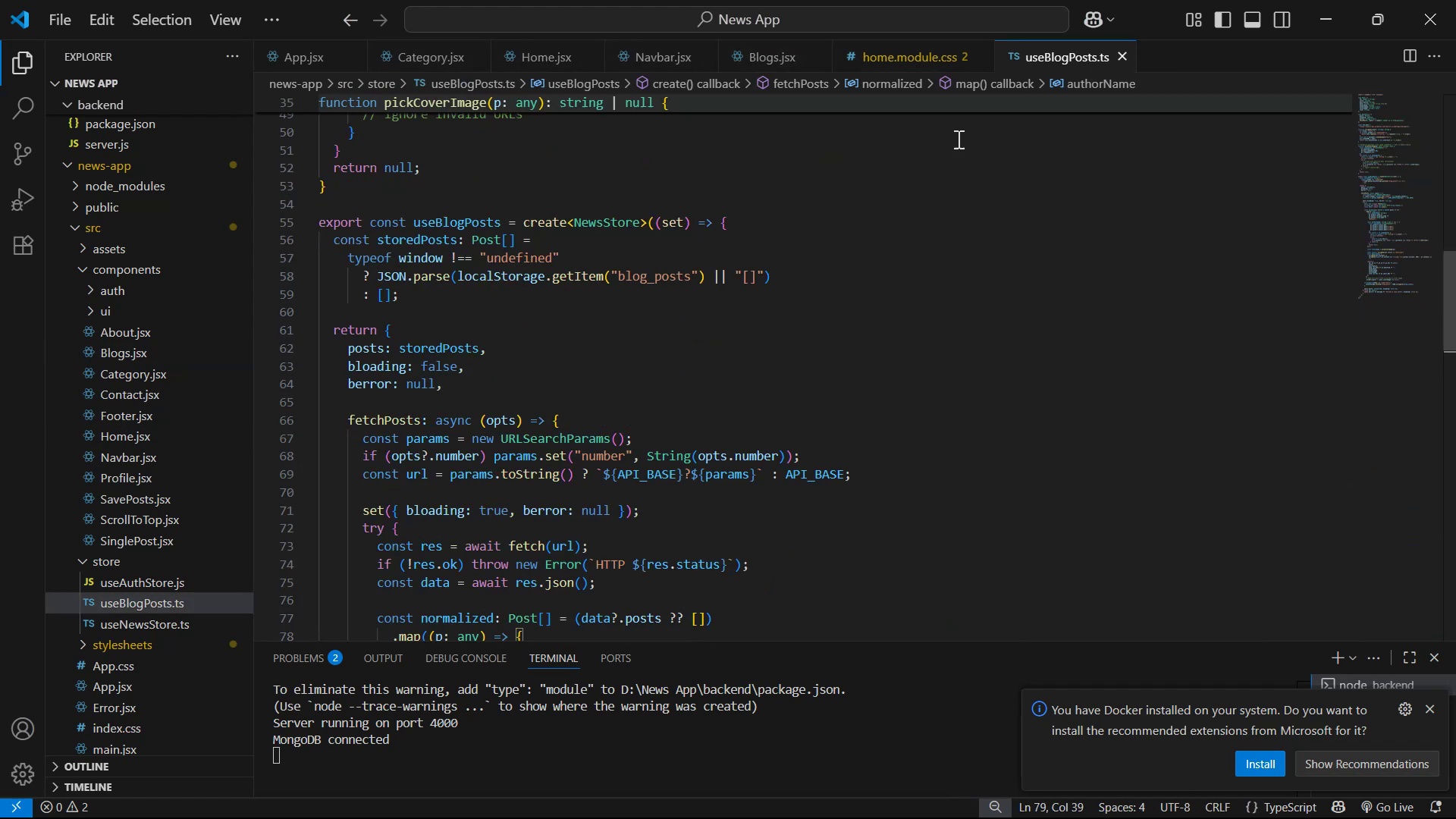 
scroll: coordinate [879, 186], scroll_direction: up, amount: 21.0
 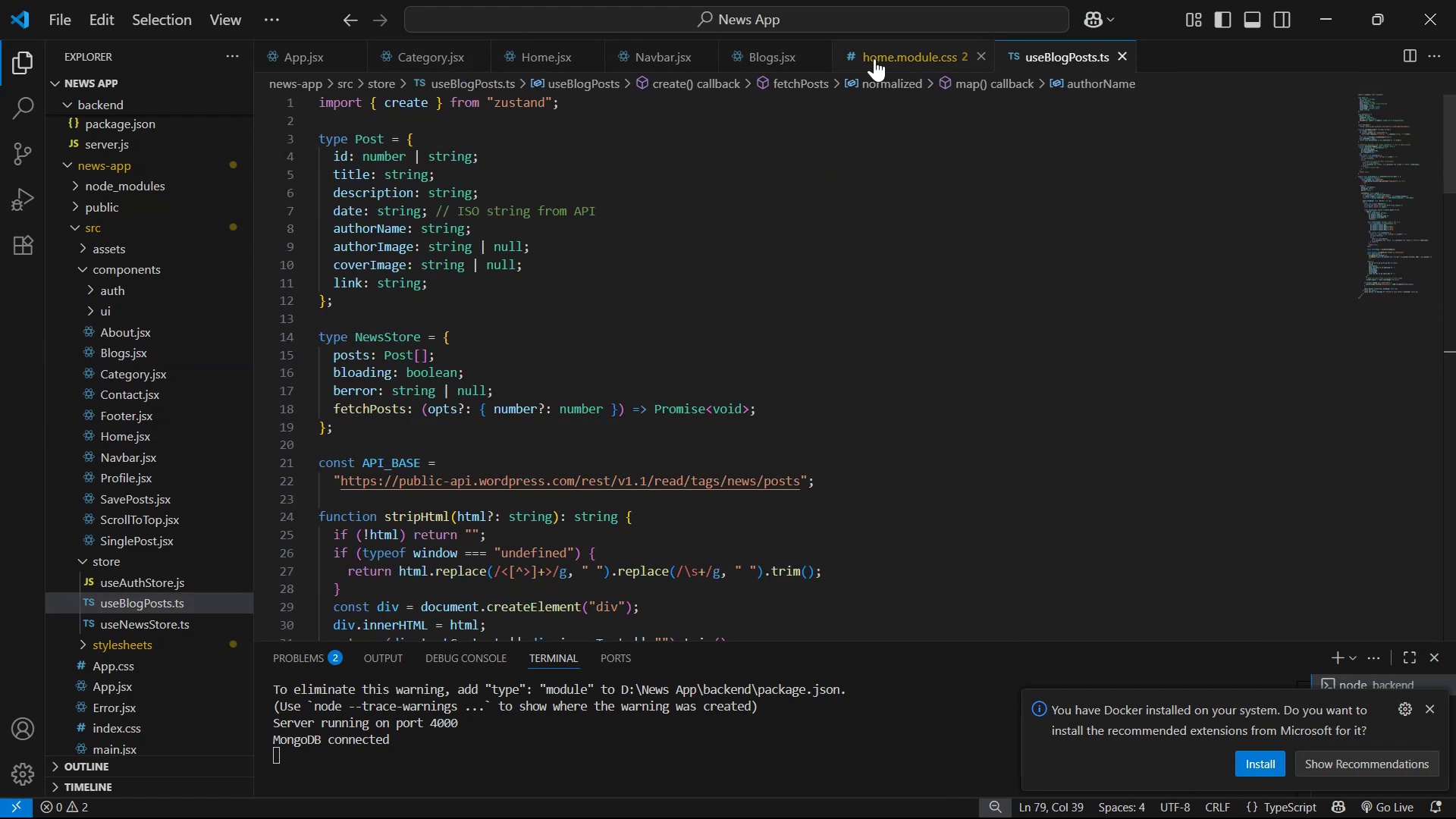 
left_click([770, 58])
 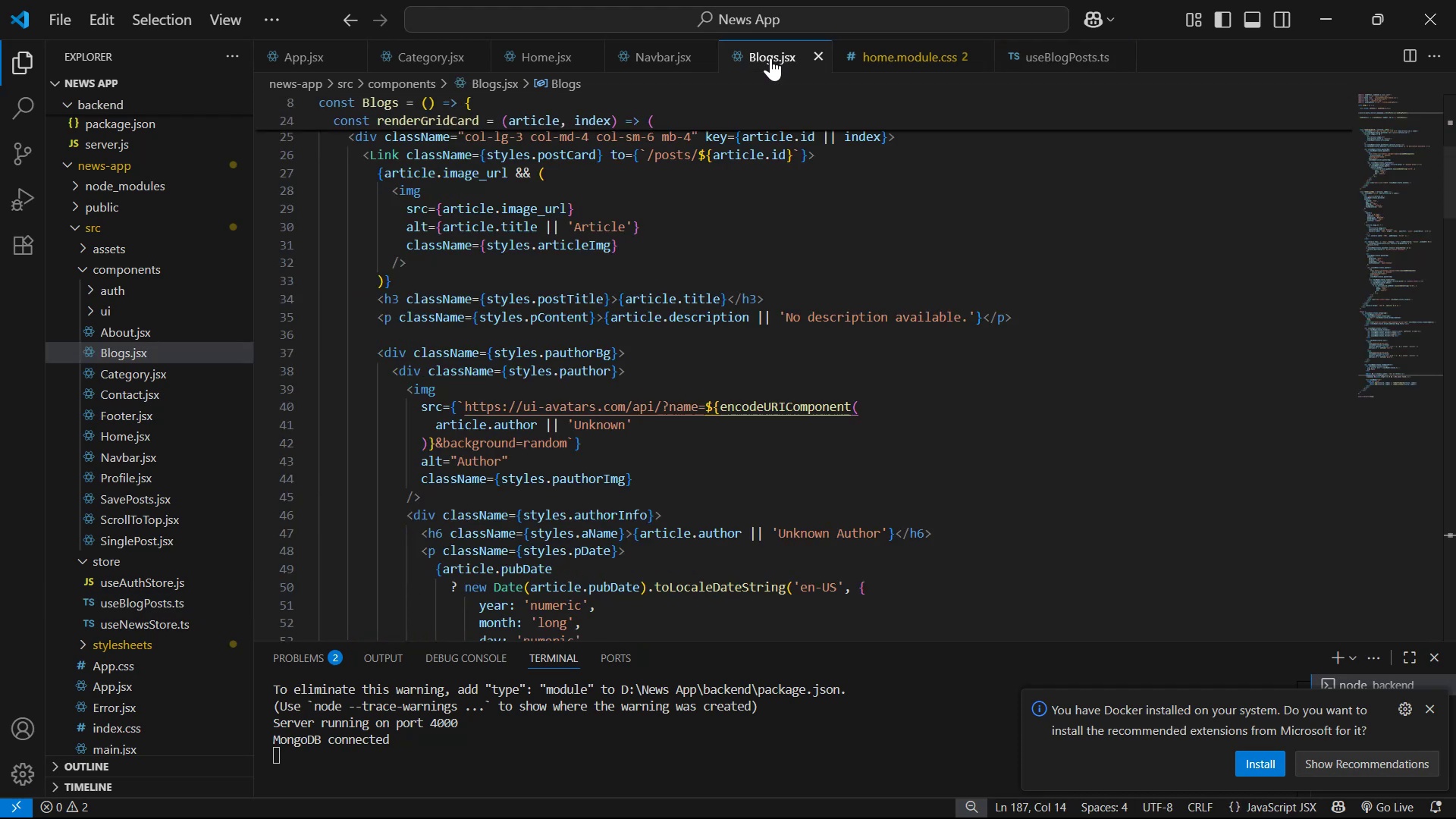 
scroll: coordinate [787, 143], scroll_direction: up, amount: 5.0
 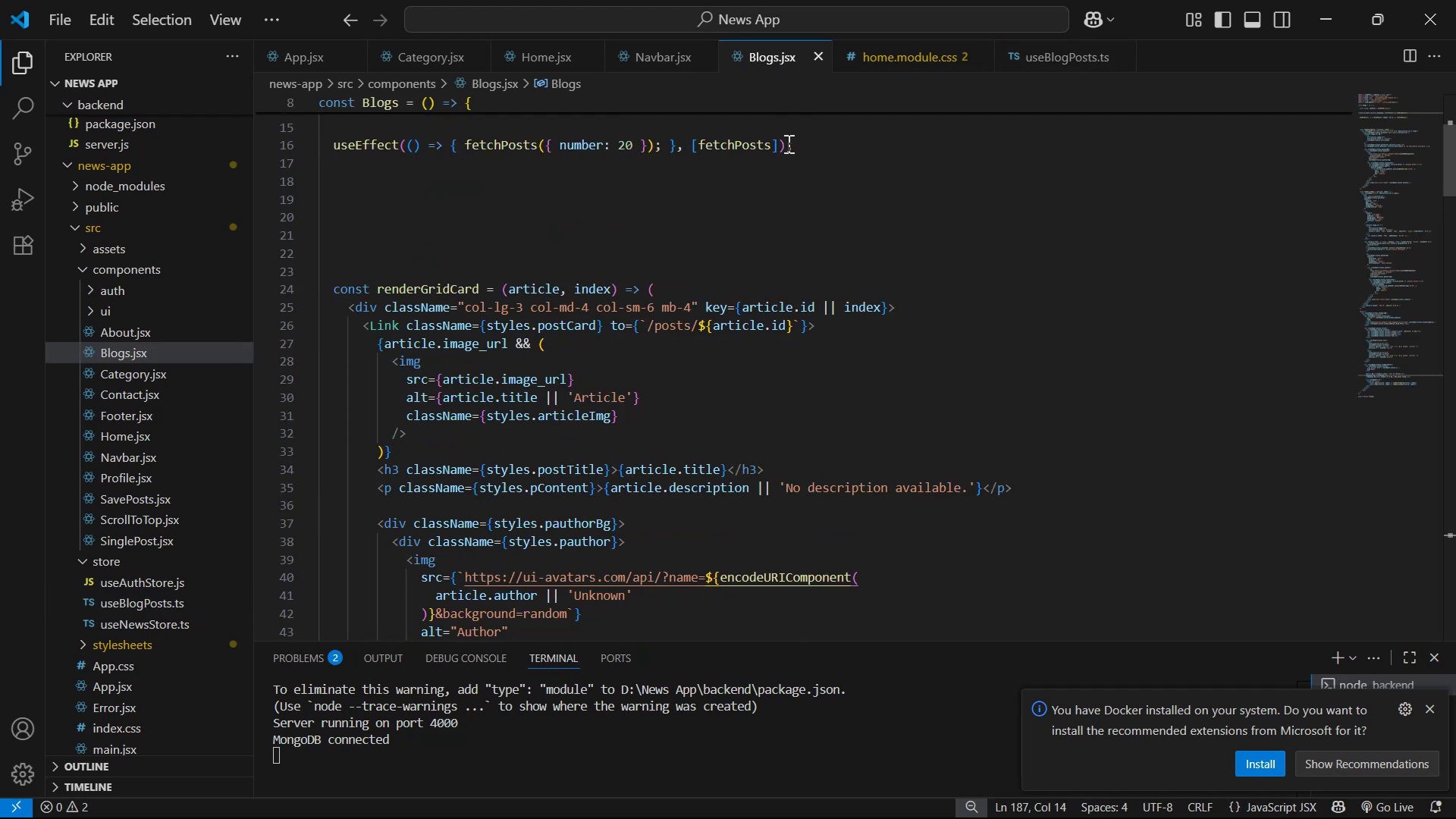 
scroll: coordinate [825, 180], scroll_direction: down, amount: 1.0
 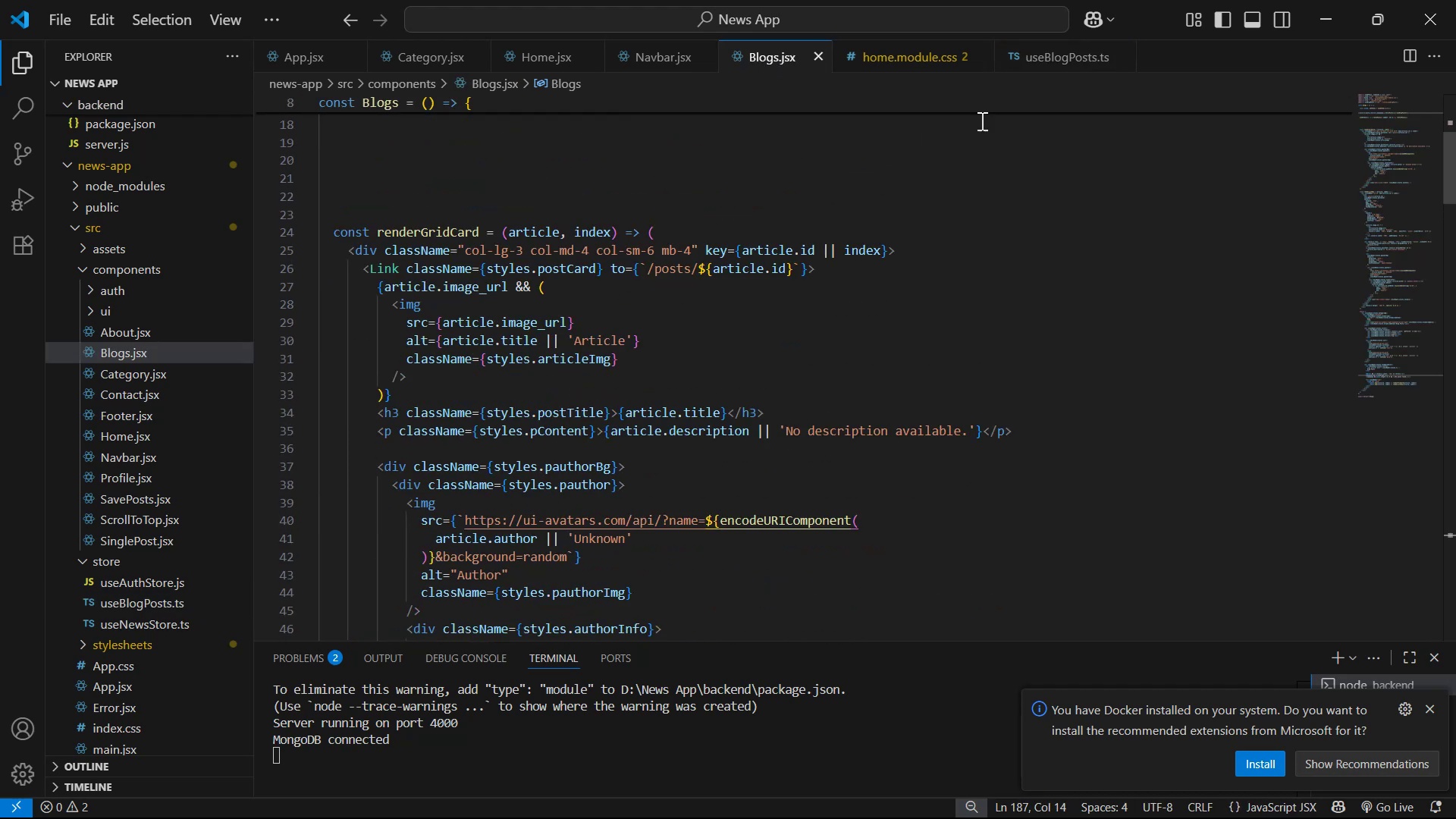 
left_click([1065, 60])
 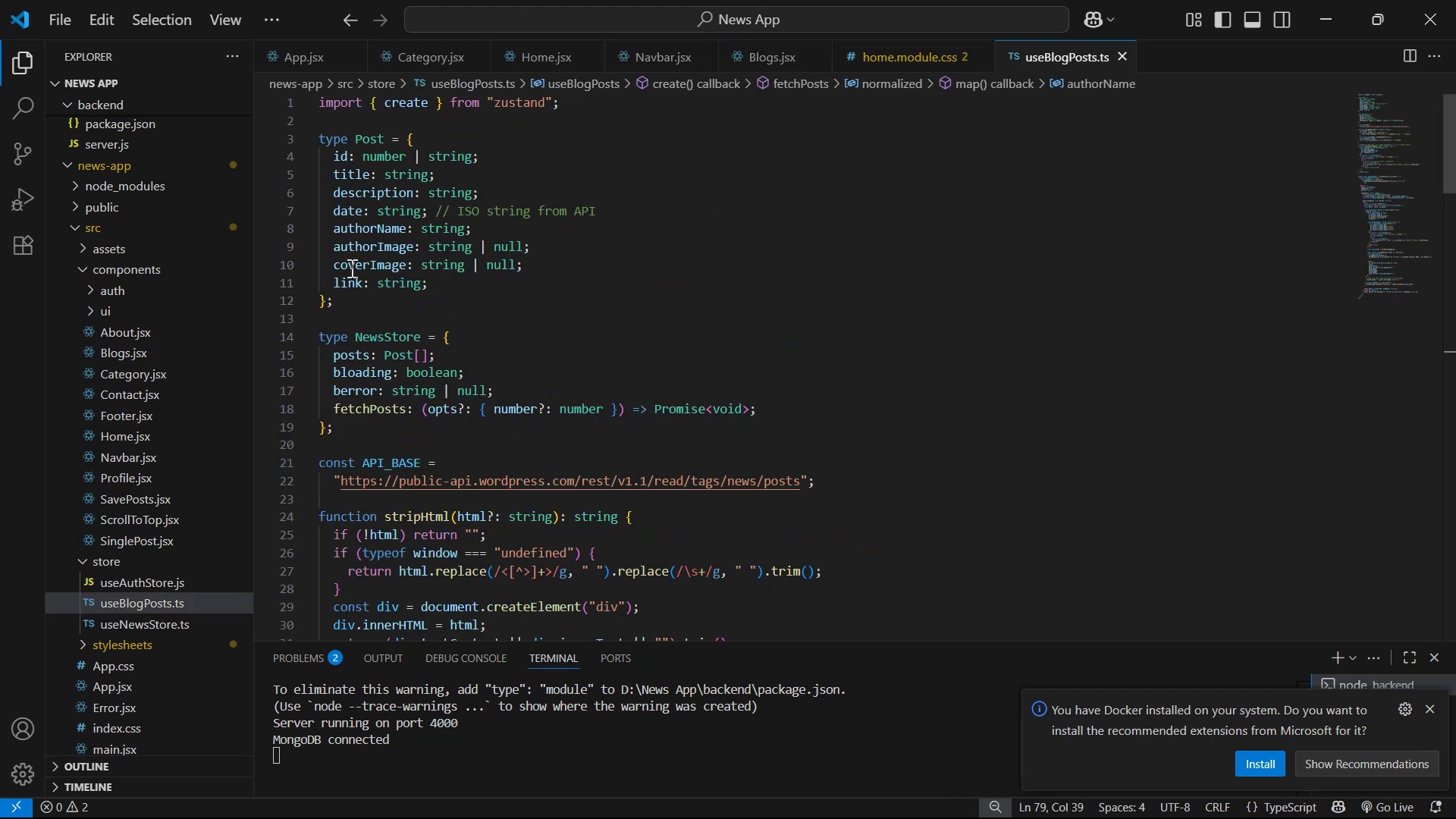 
left_click_drag(start_coordinate=[332, 263], to_coordinate=[407, 257])
 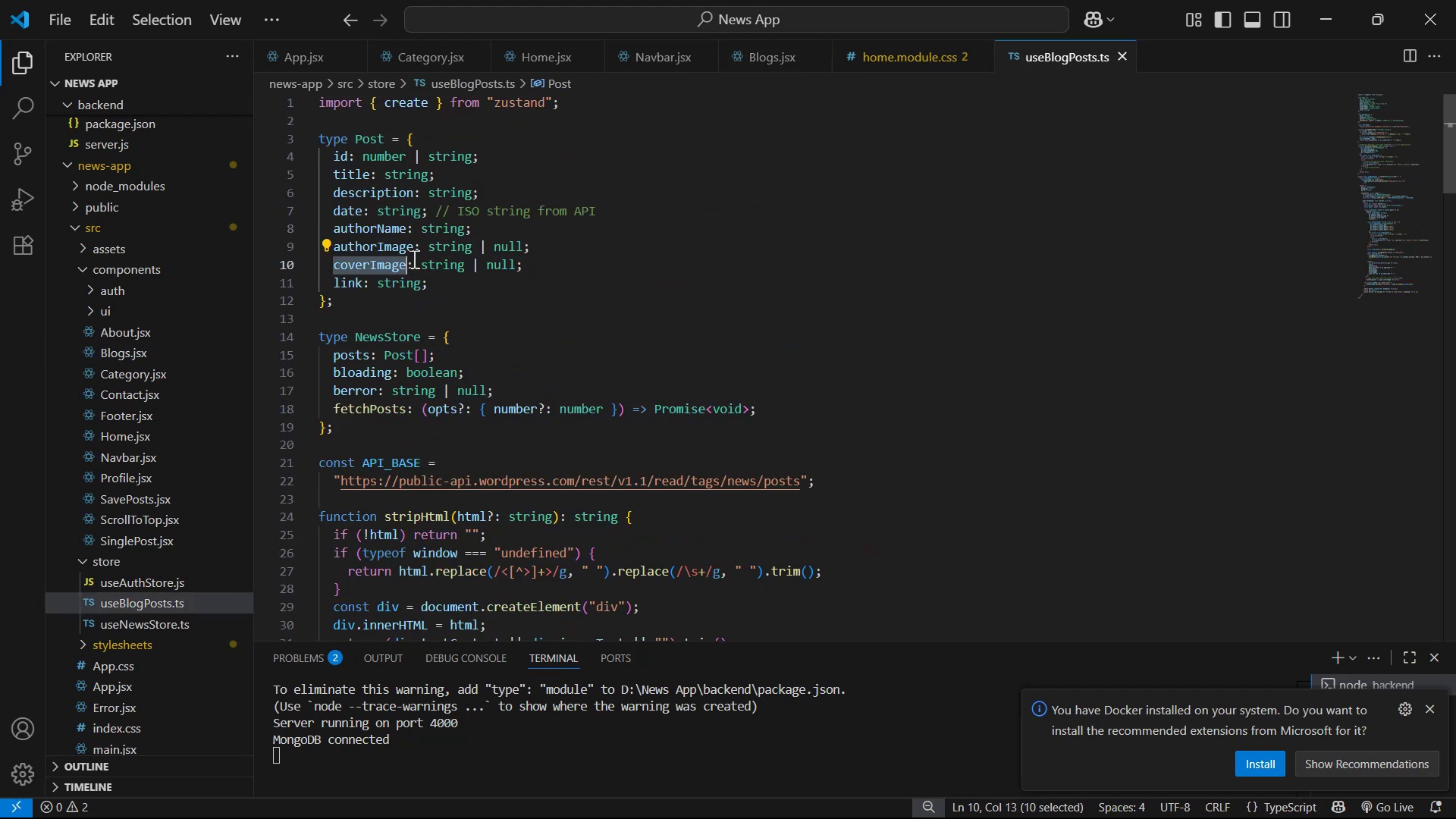 
key(Control+C)
 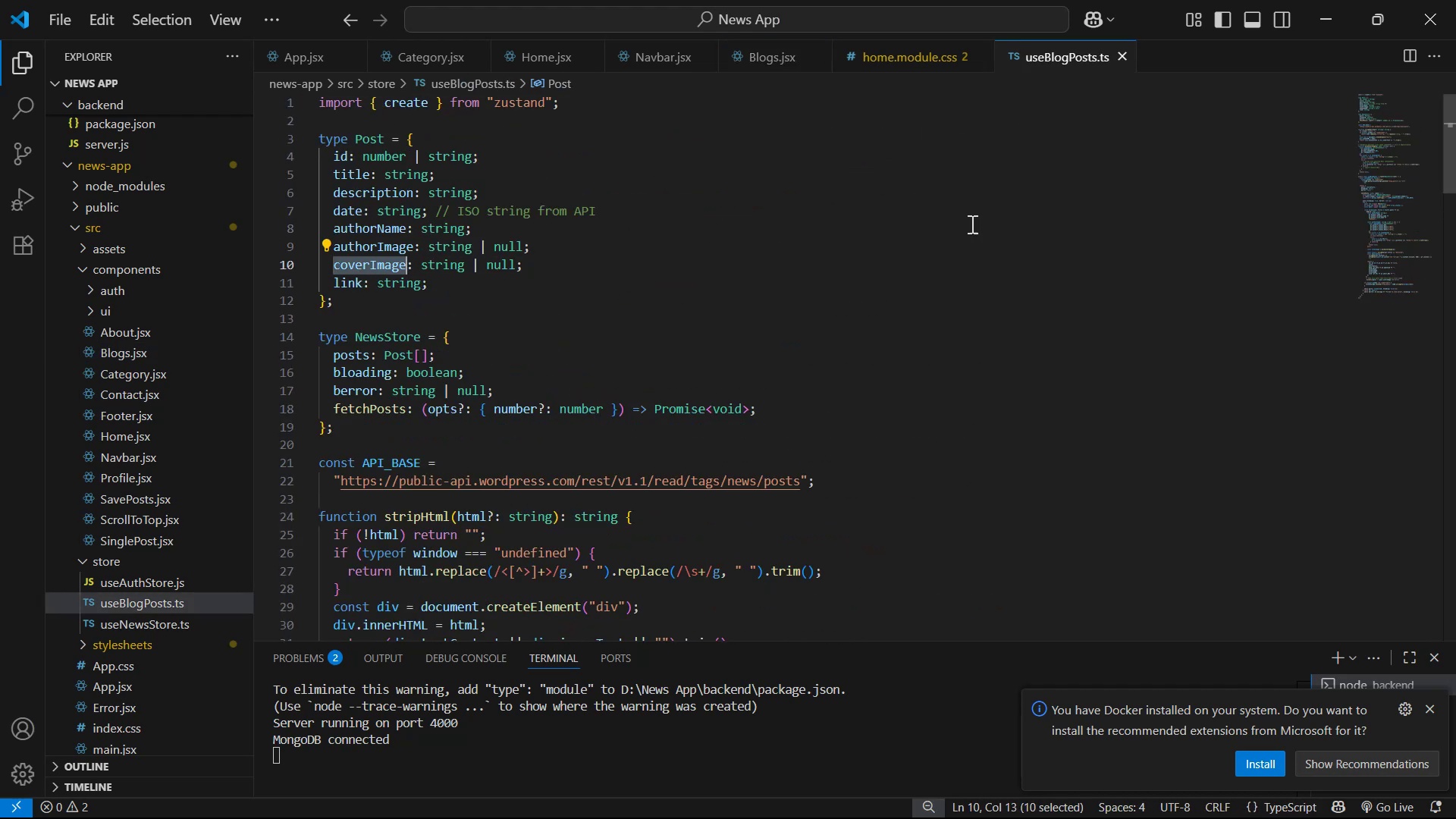 
key(Control+C)
 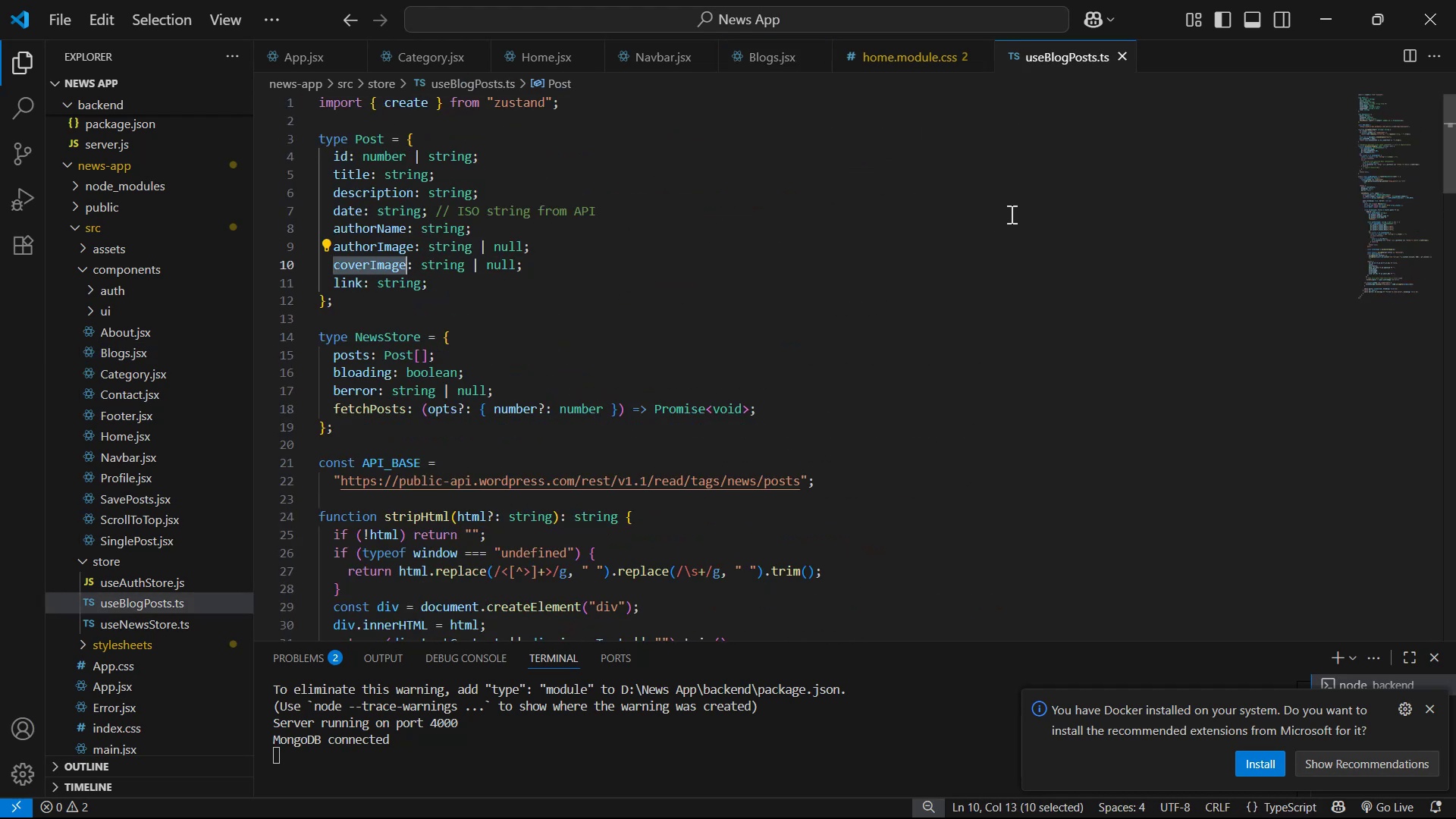 
key(Control+C)
 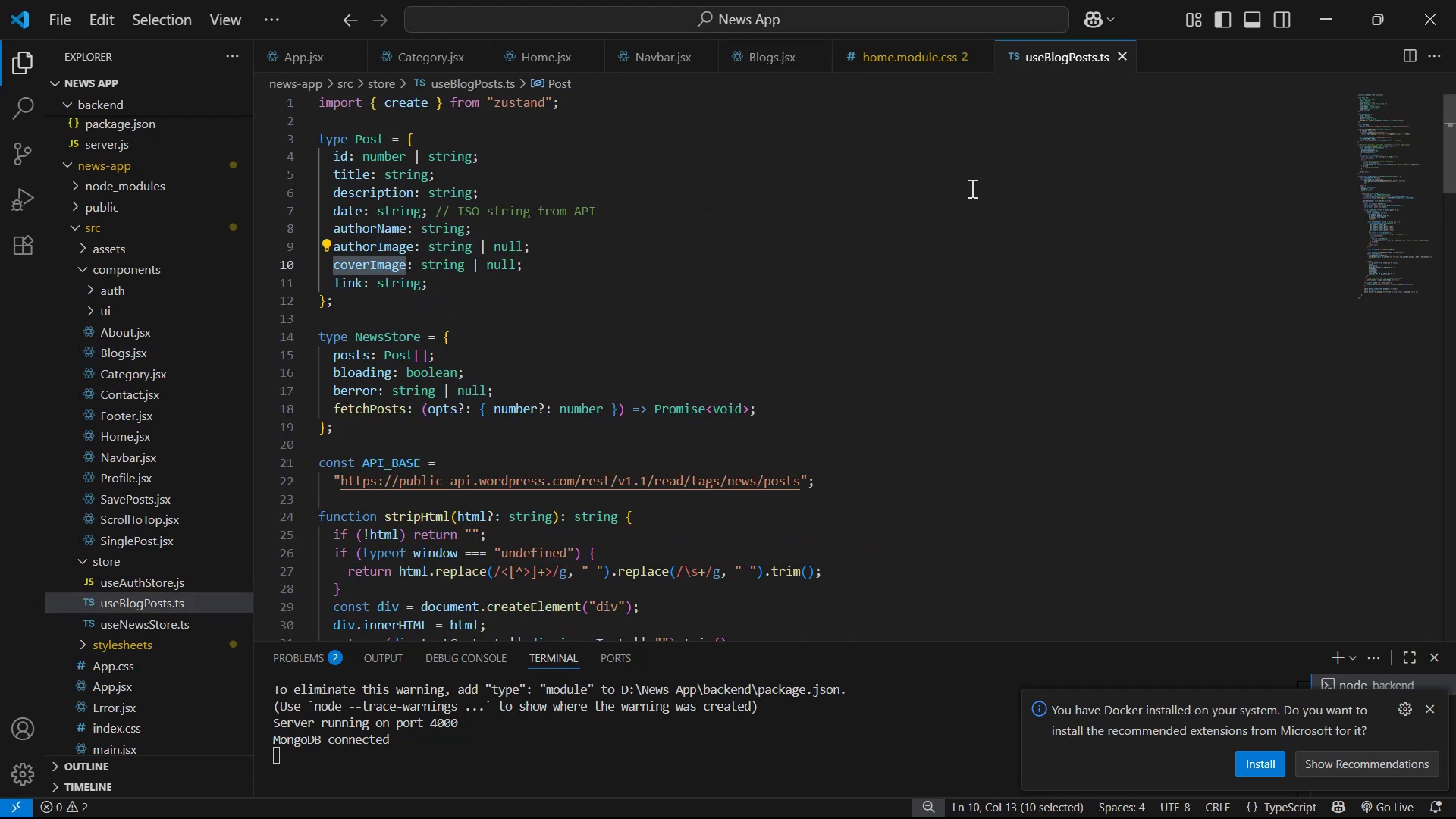 
key(Control+C)
 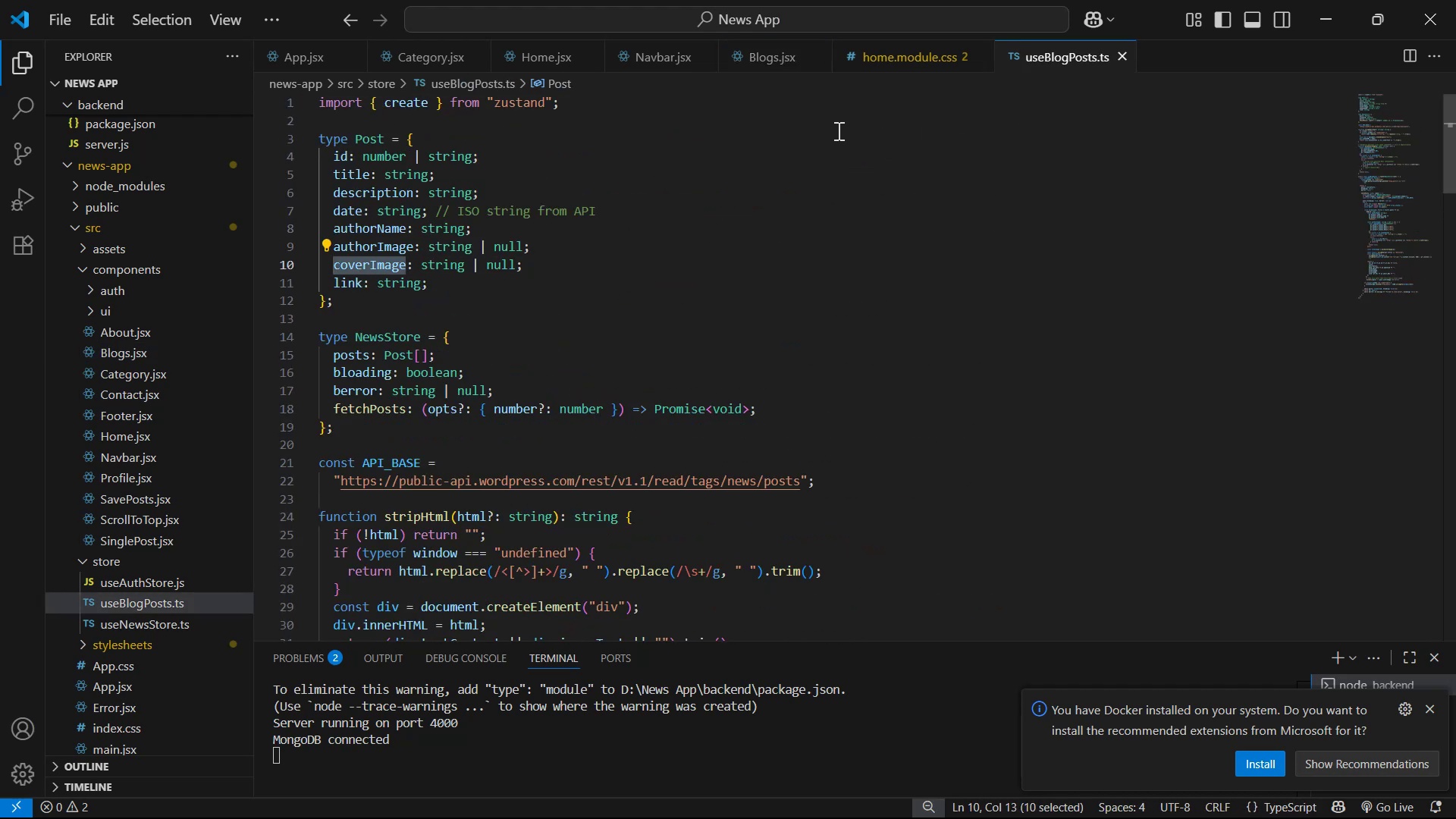 
key(Control+C)
 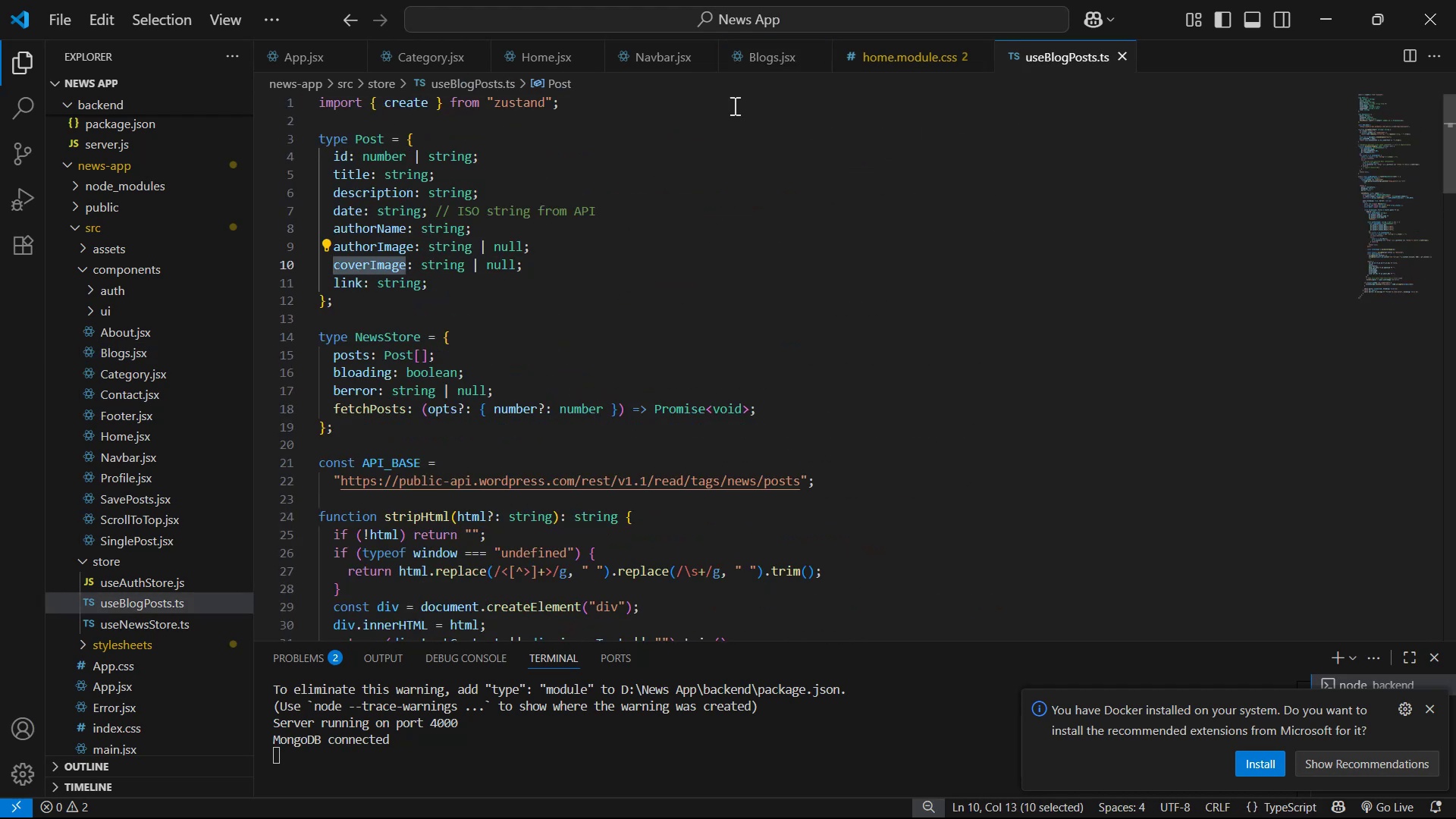 
key(Control+C)
 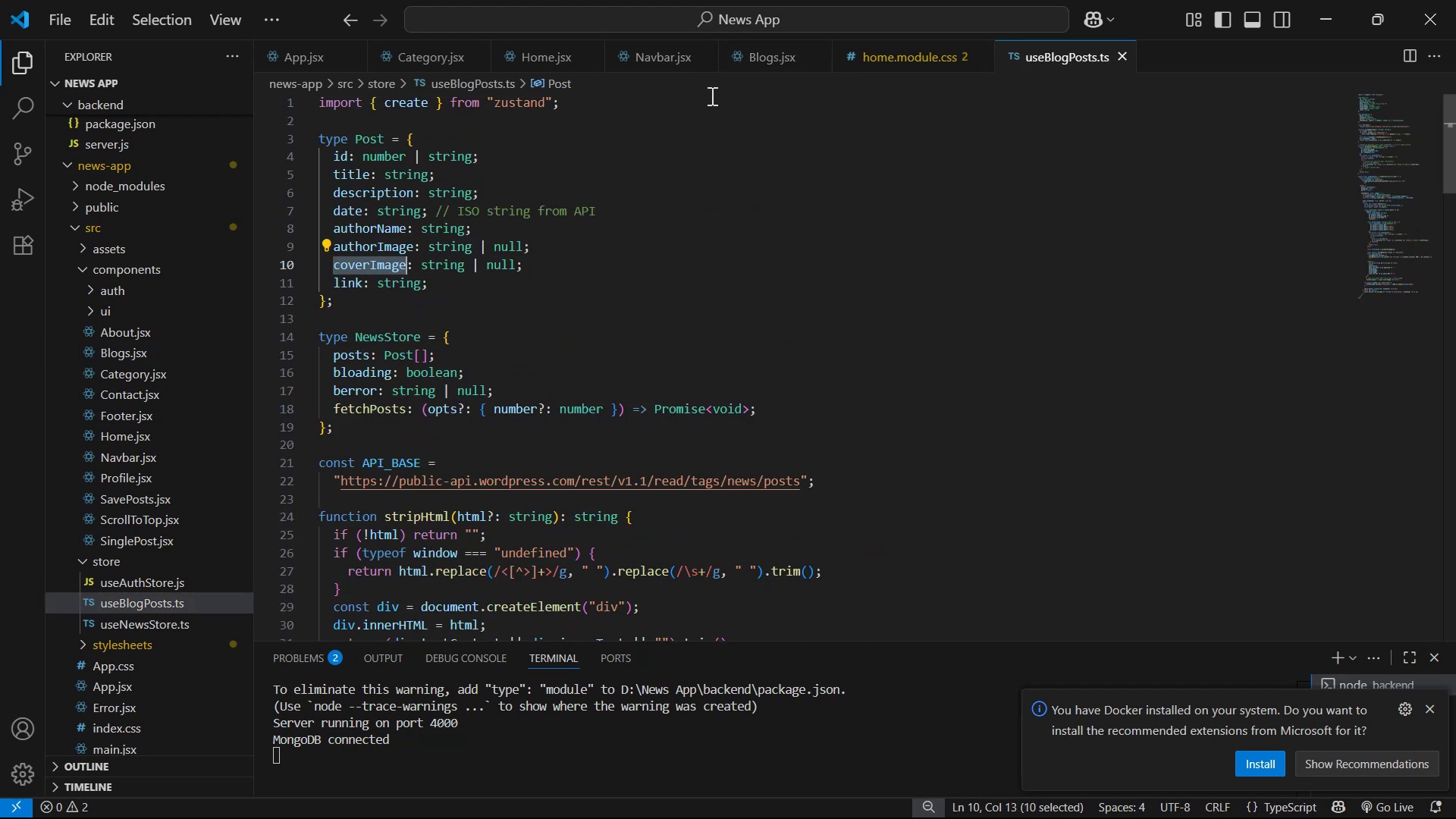 
key(Control+C)
 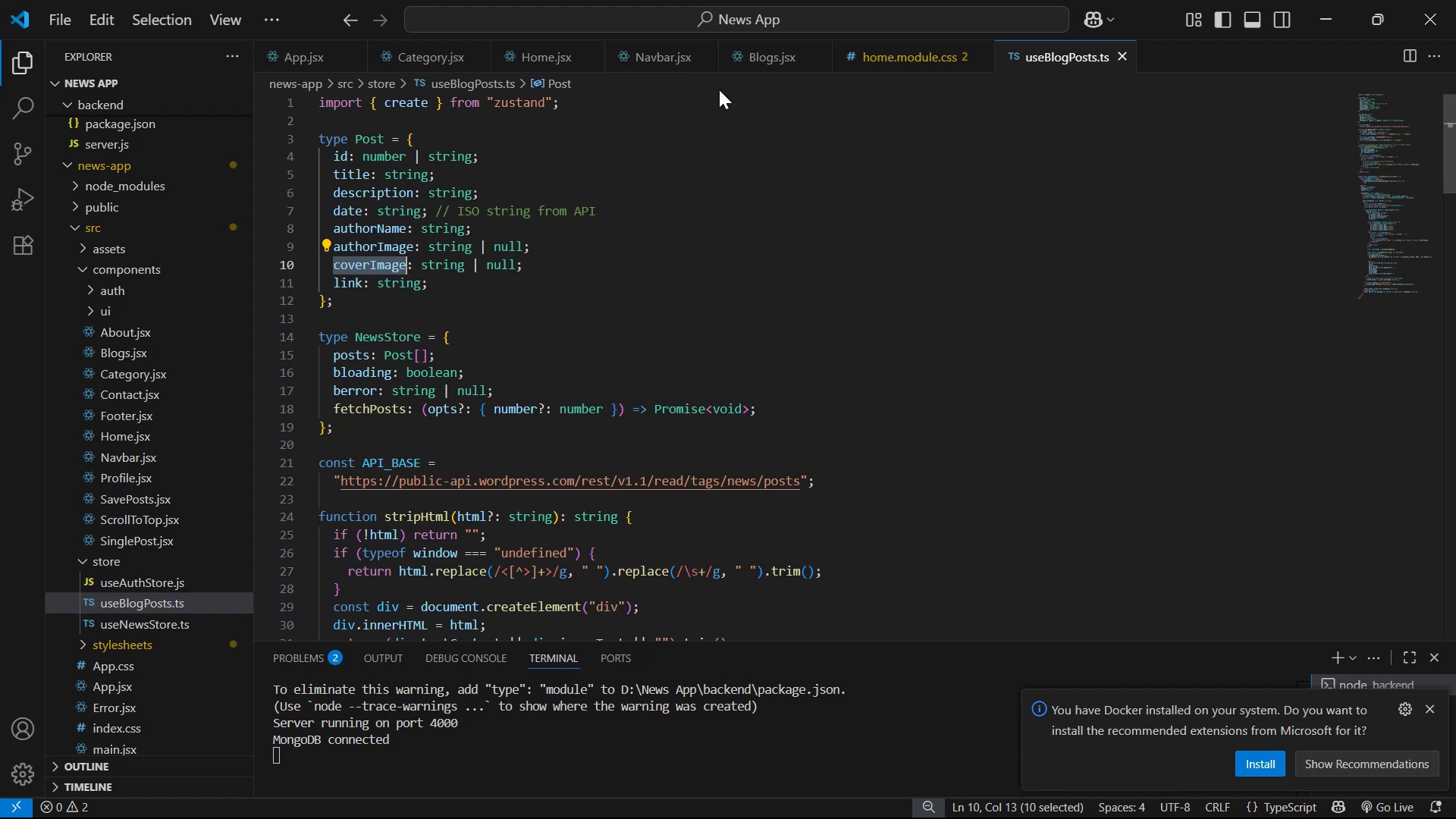 
key(Control+C)
 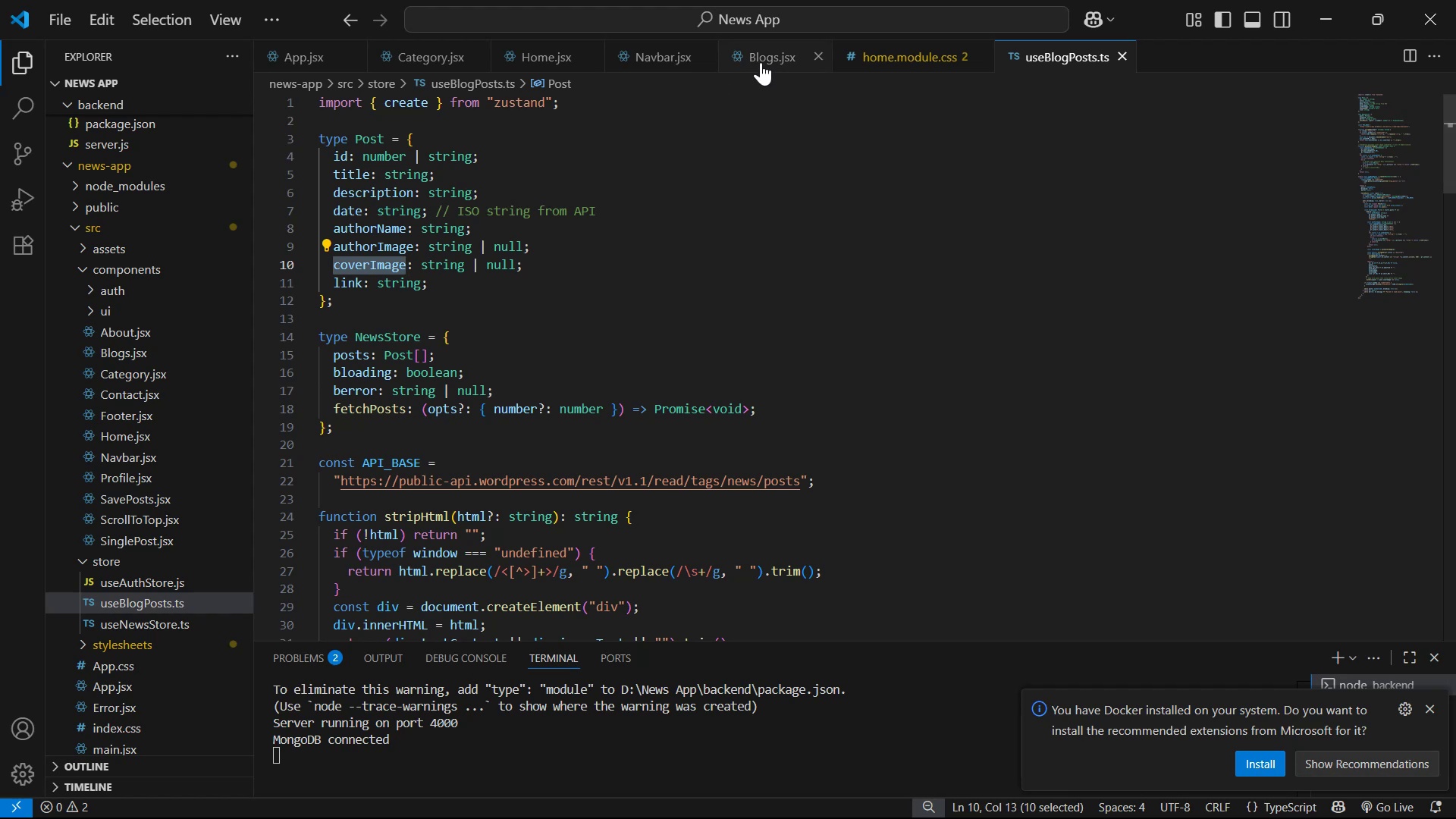 
left_click([761, 62])
 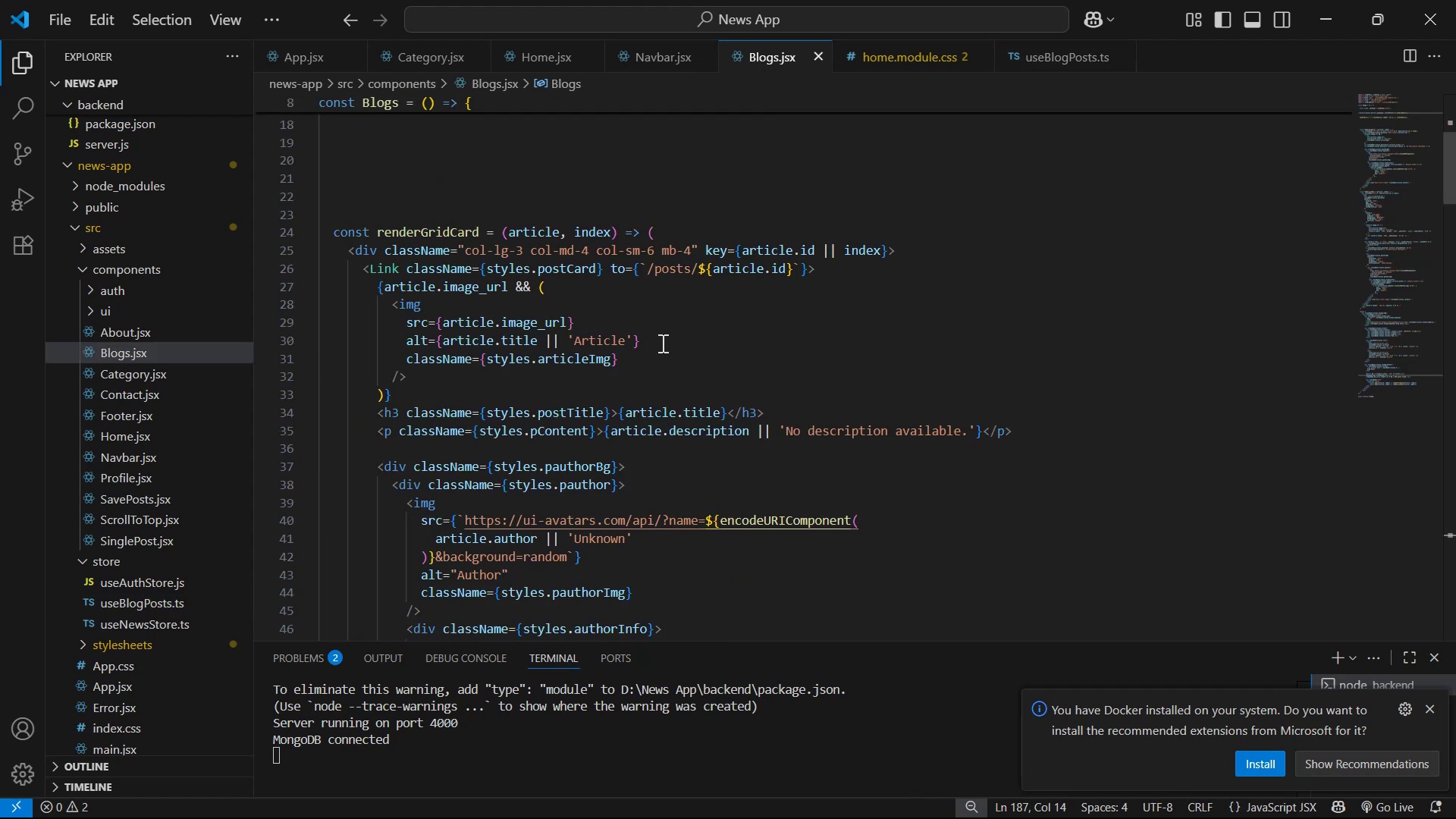 
scroll: coordinate [676, 312], scroll_direction: up, amount: 3.0
 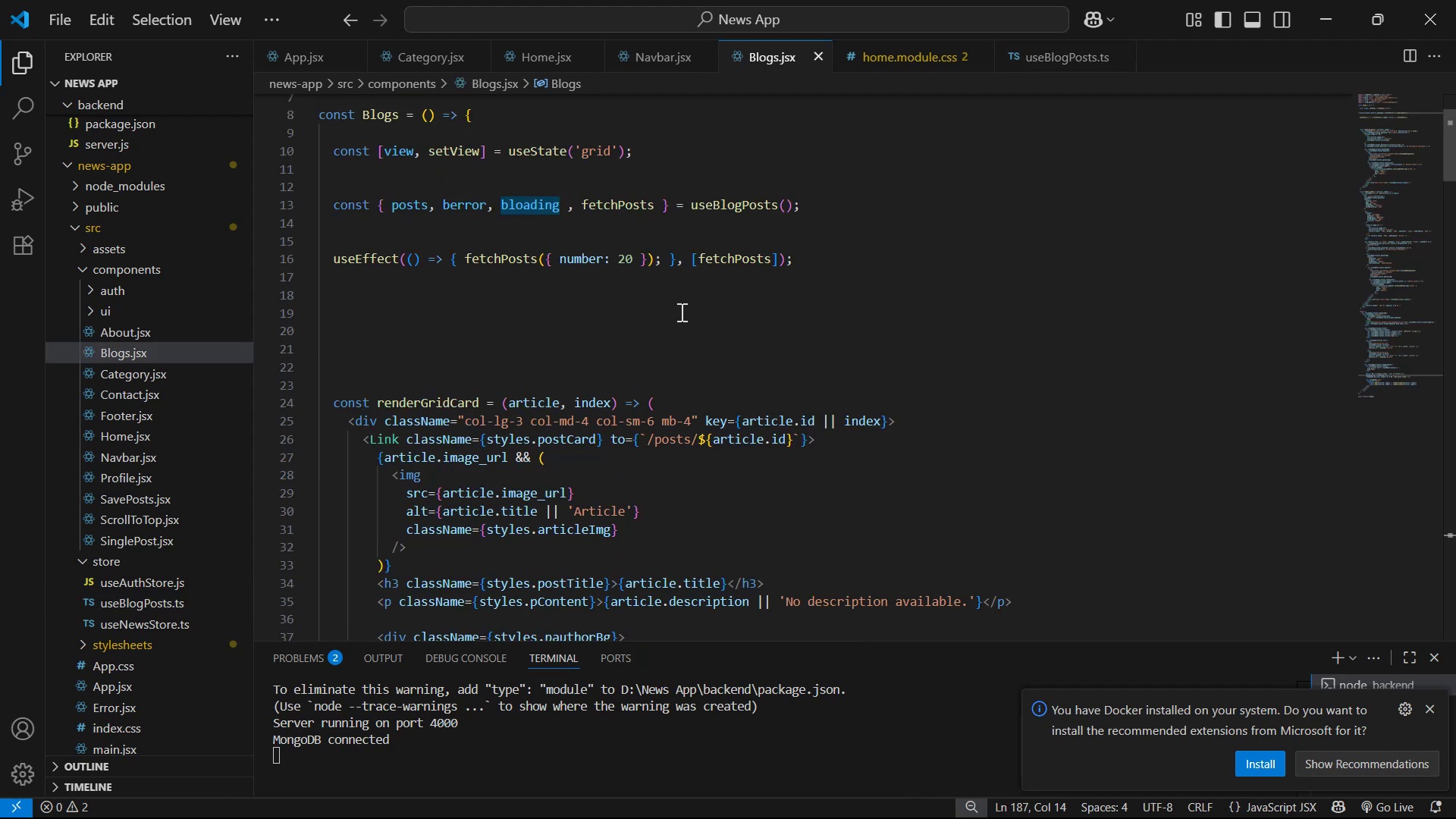 
scroll: coordinate [682, 313], scroll_direction: down, amount: 6.0
 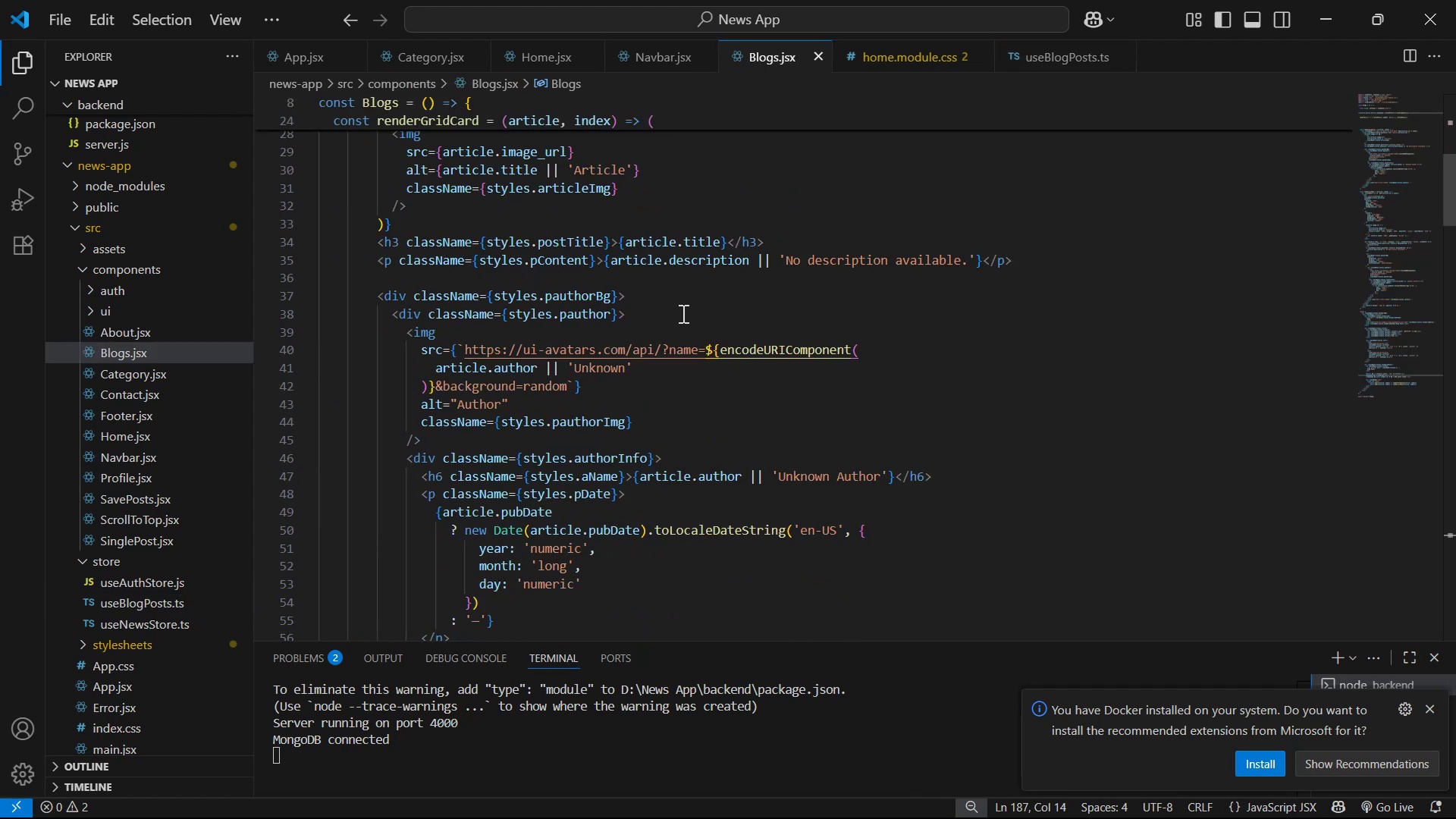 
scroll: coordinate [682, 313], scroll_direction: up, amount: 2.0
 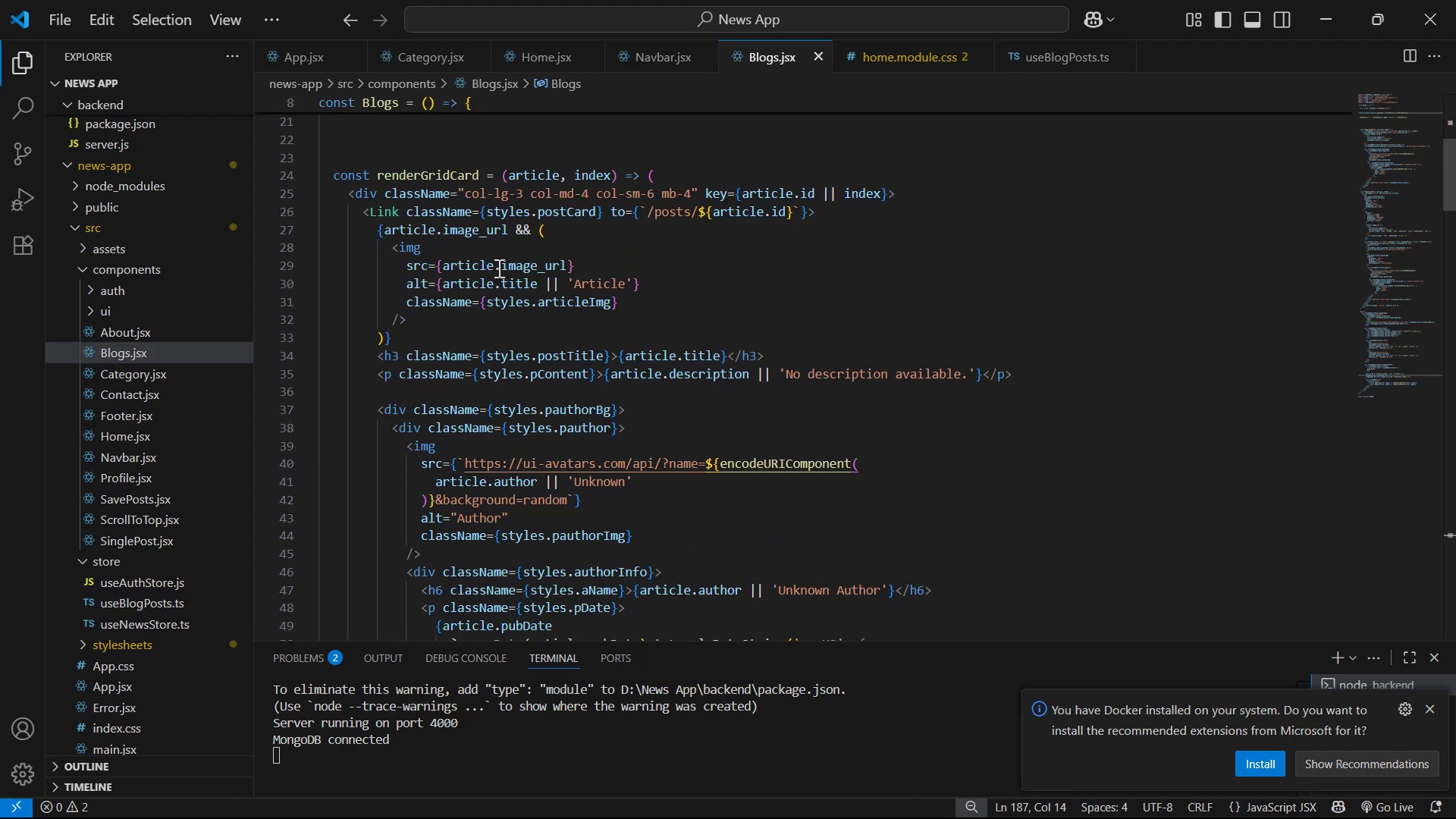 
left_click([497, 268])
 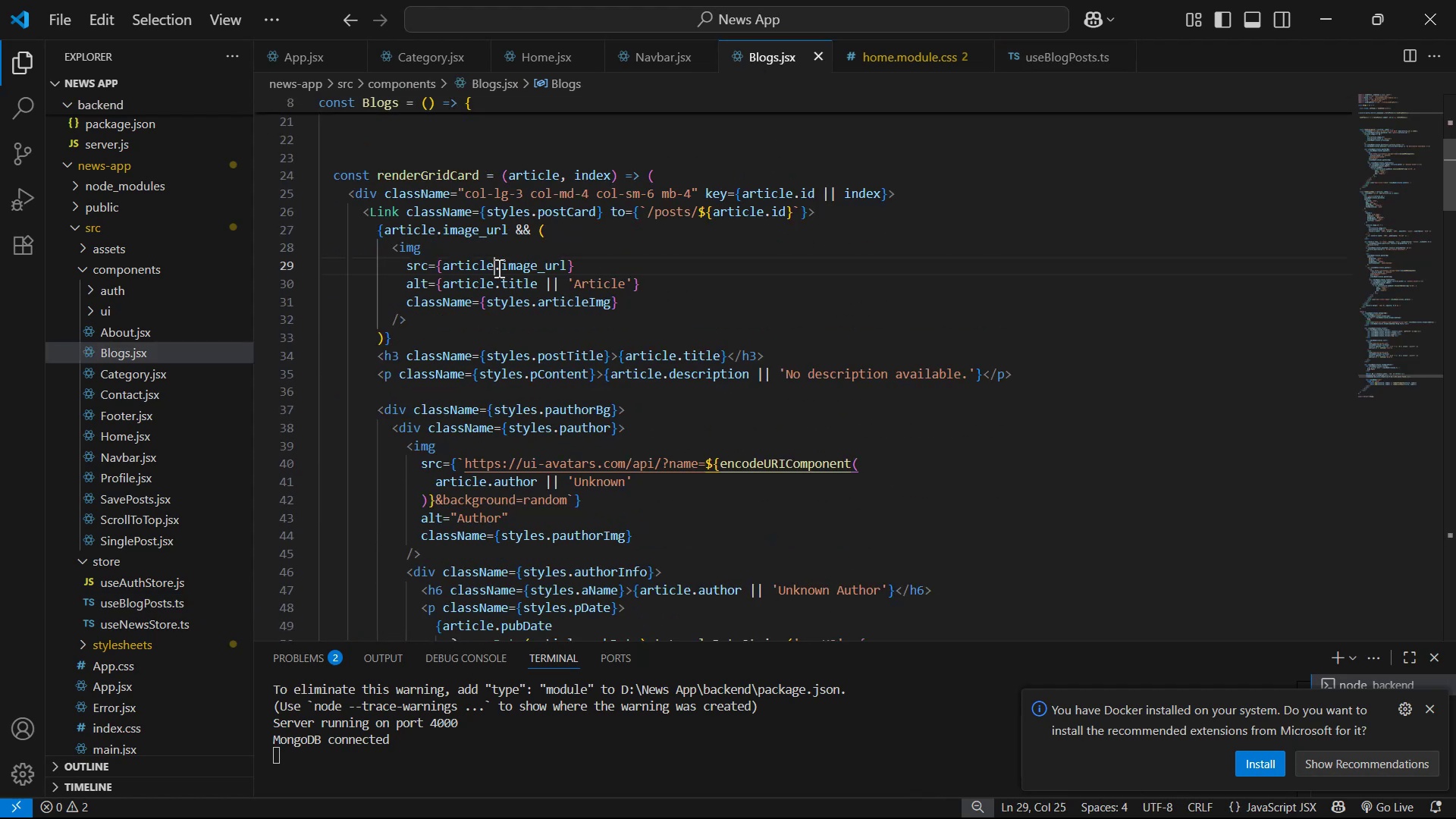 
left_click_drag(start_coordinate=[497, 268], to_coordinate=[566, 267])
 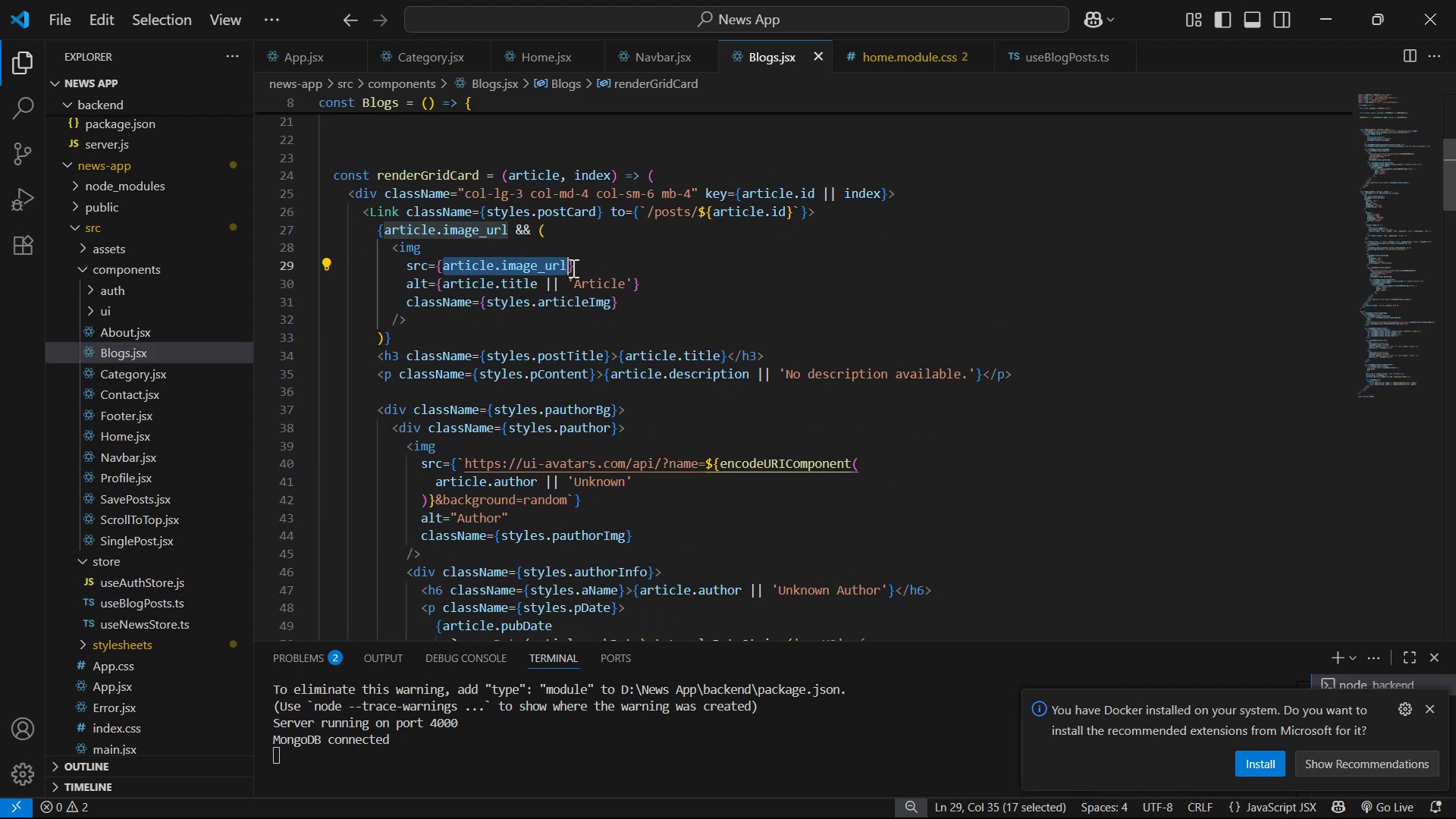 
key(Control+V)
 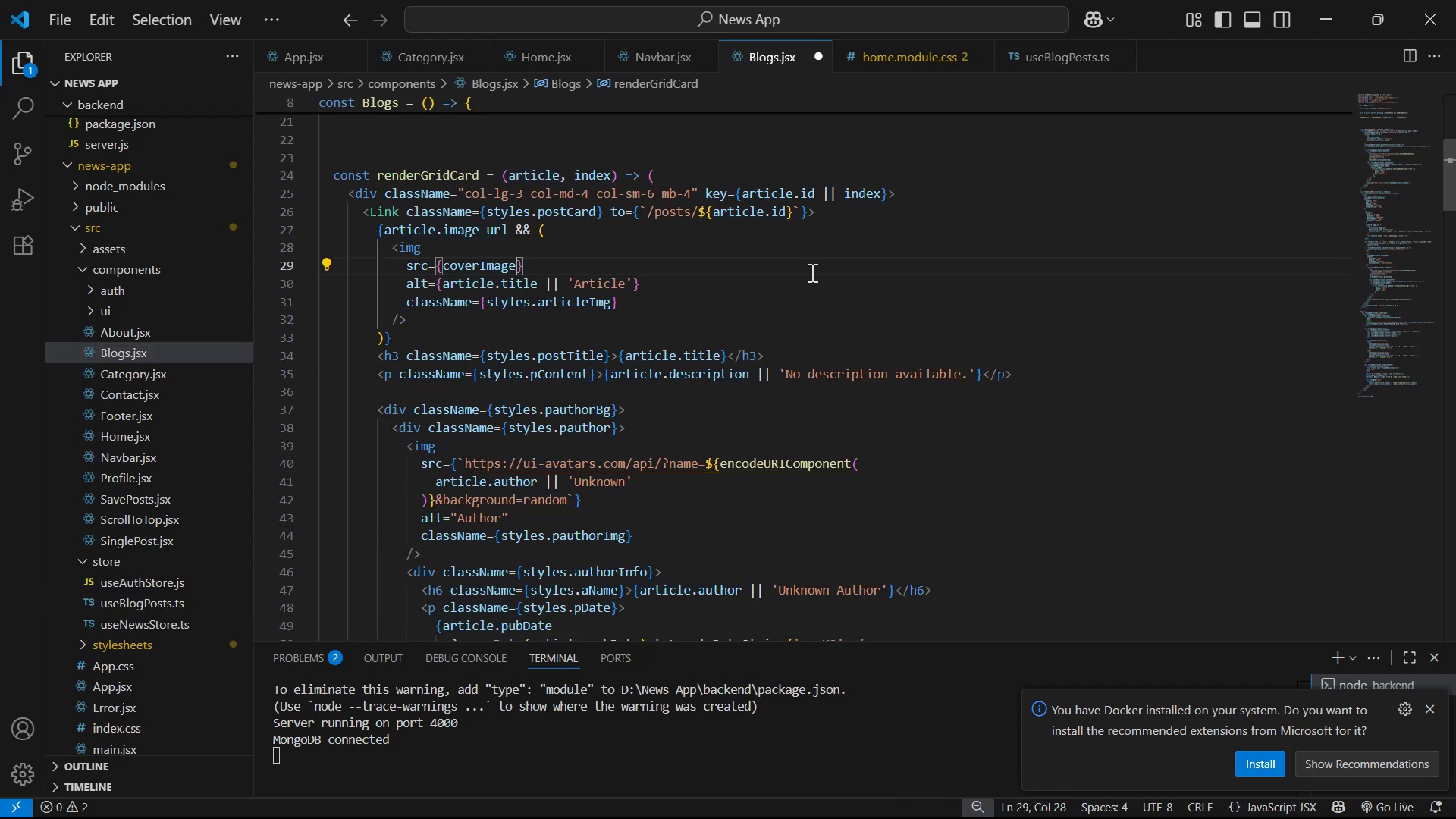 
key(Control+Z)
 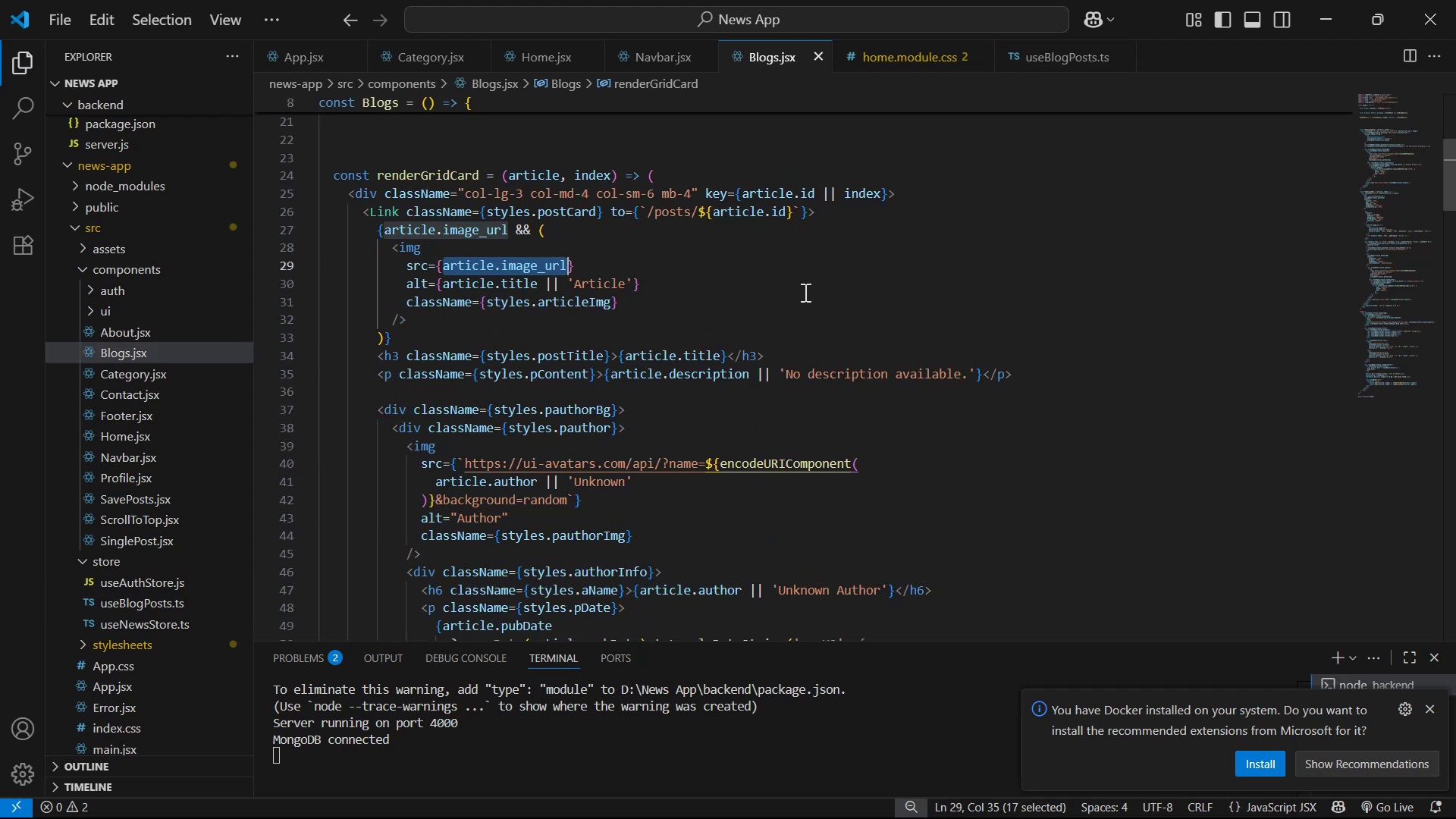 
left_click([757, 300])
 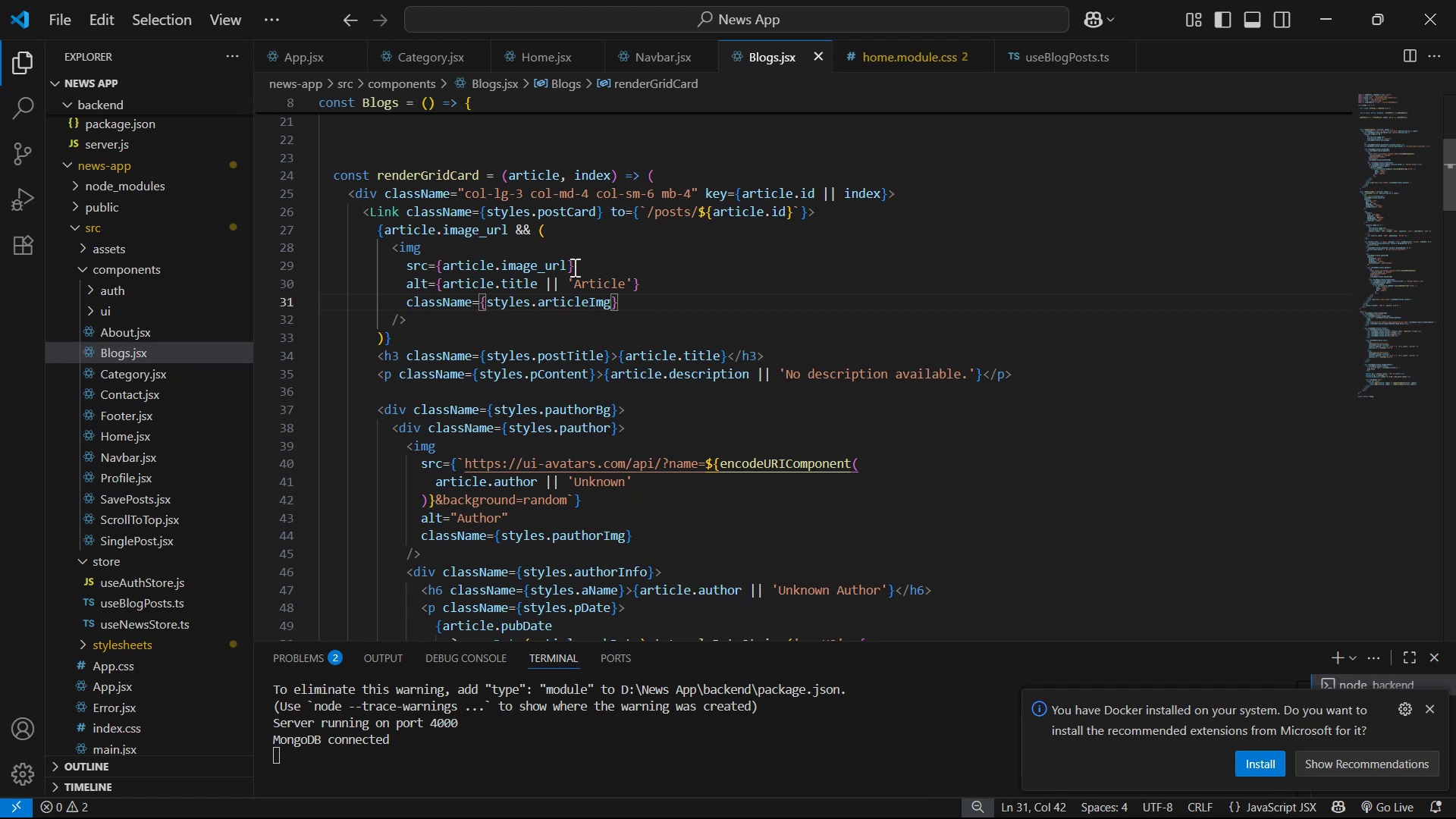 
left_click([566, 269])
 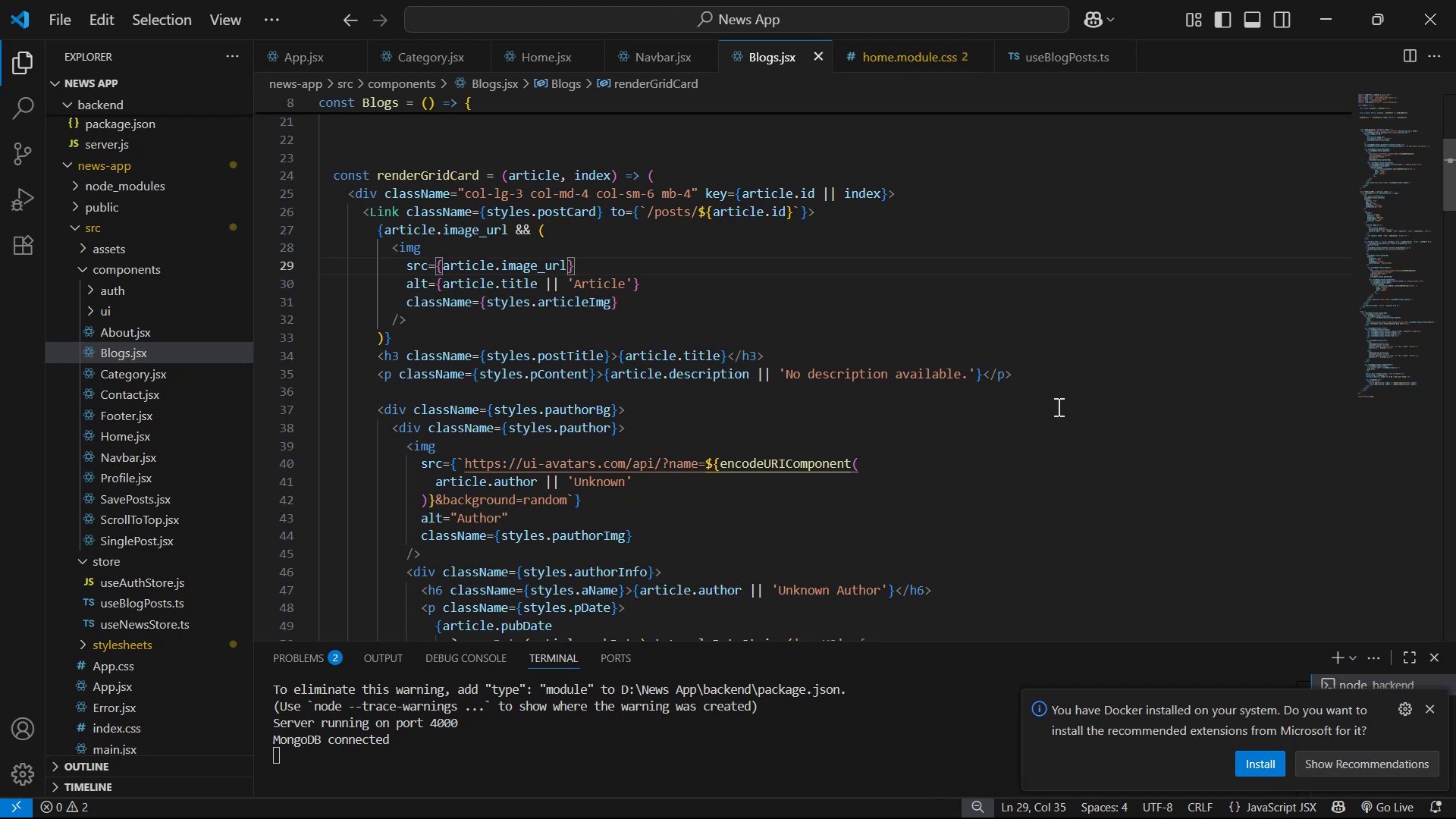 
key(Backspace)
 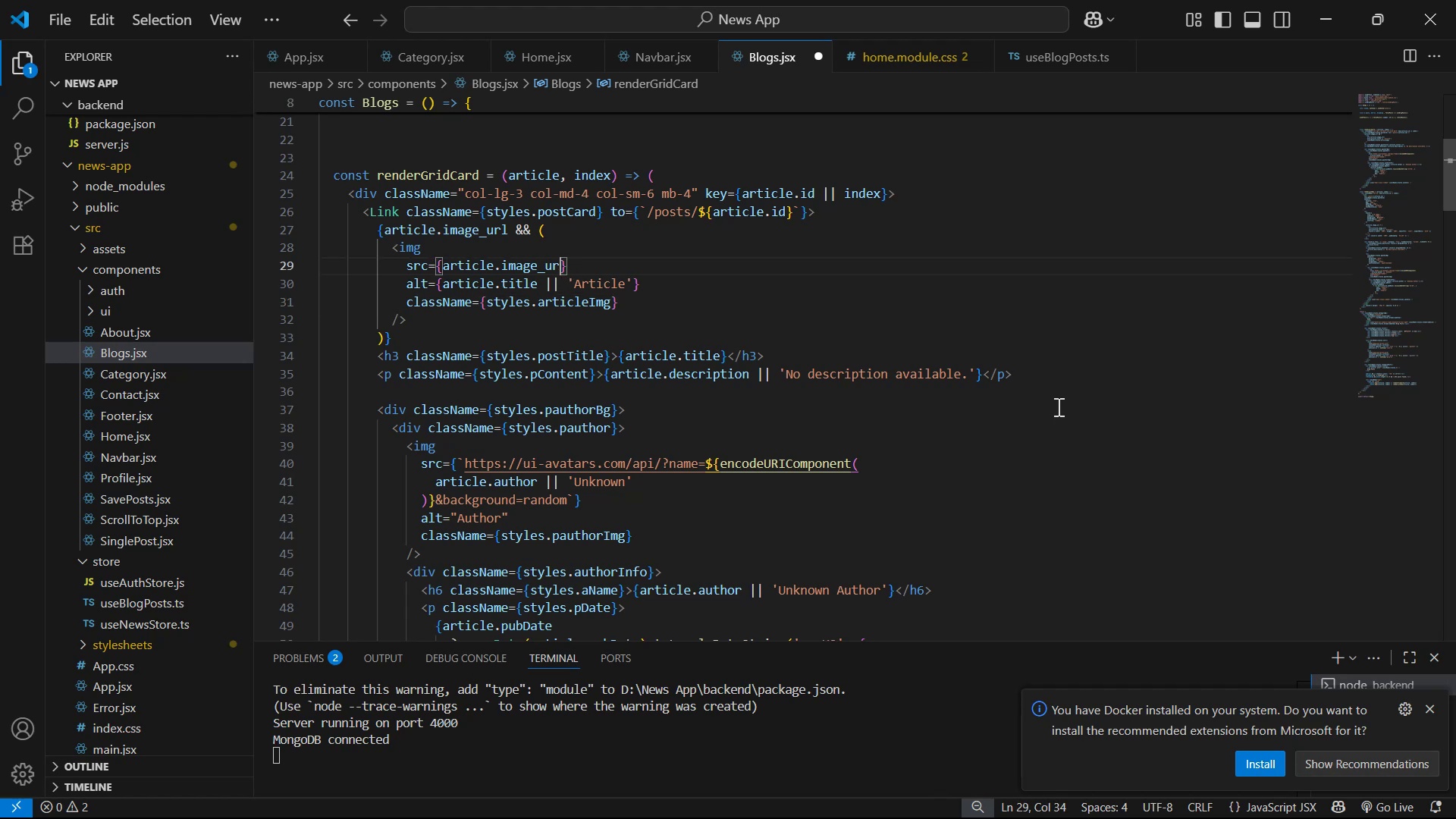 
key(Backspace)
 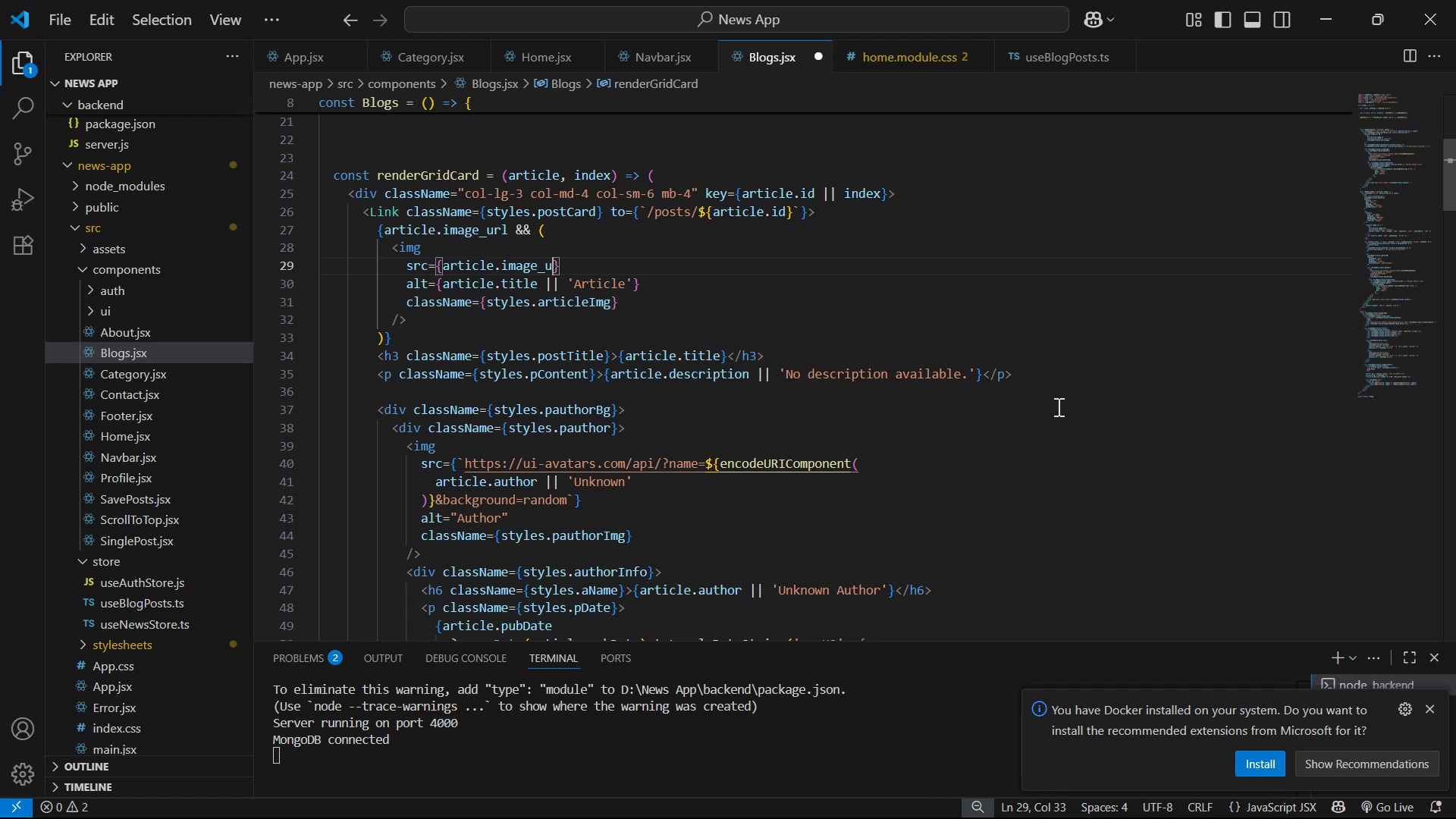 
key(Backspace)
 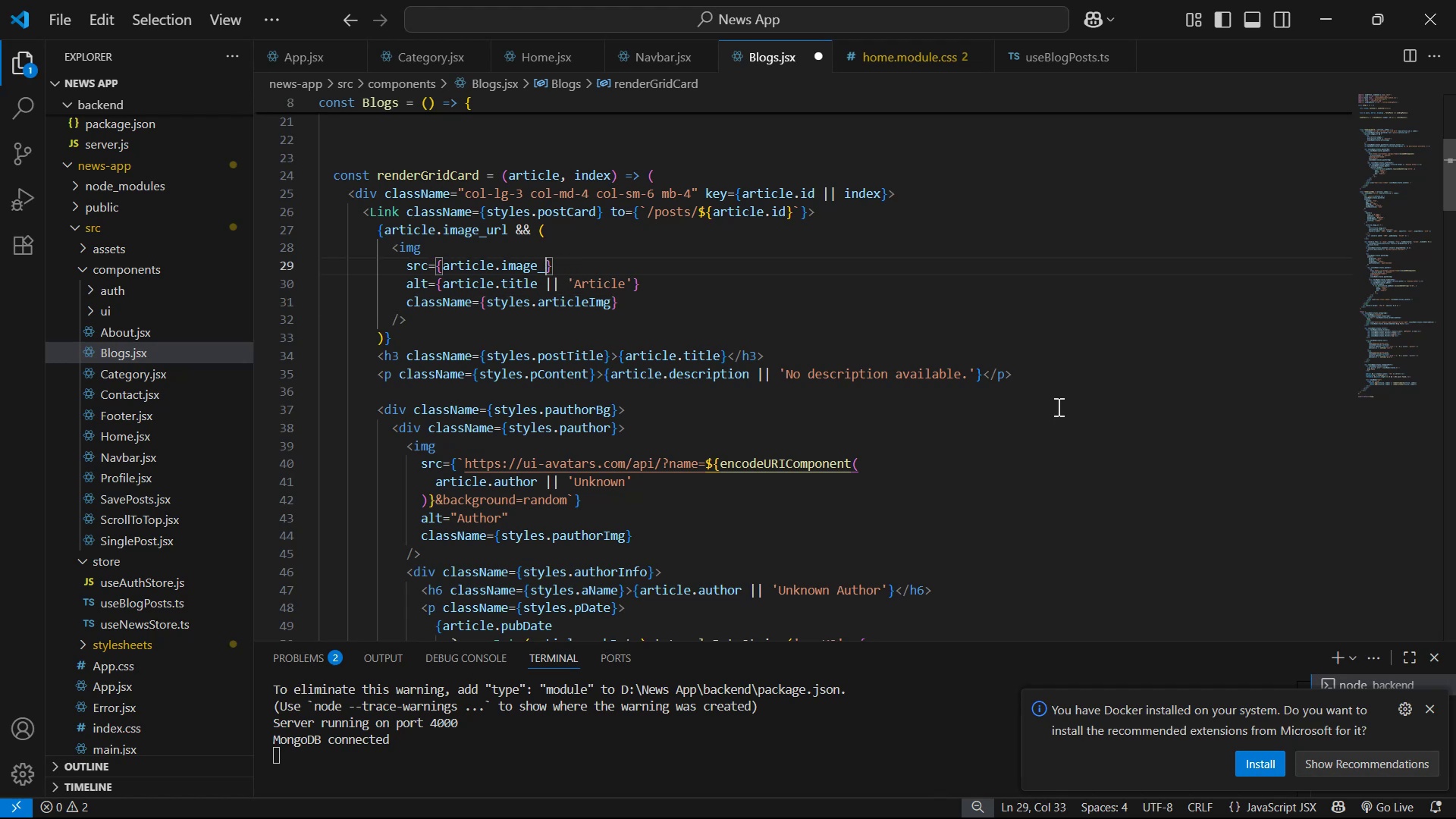 
key(Backspace)
 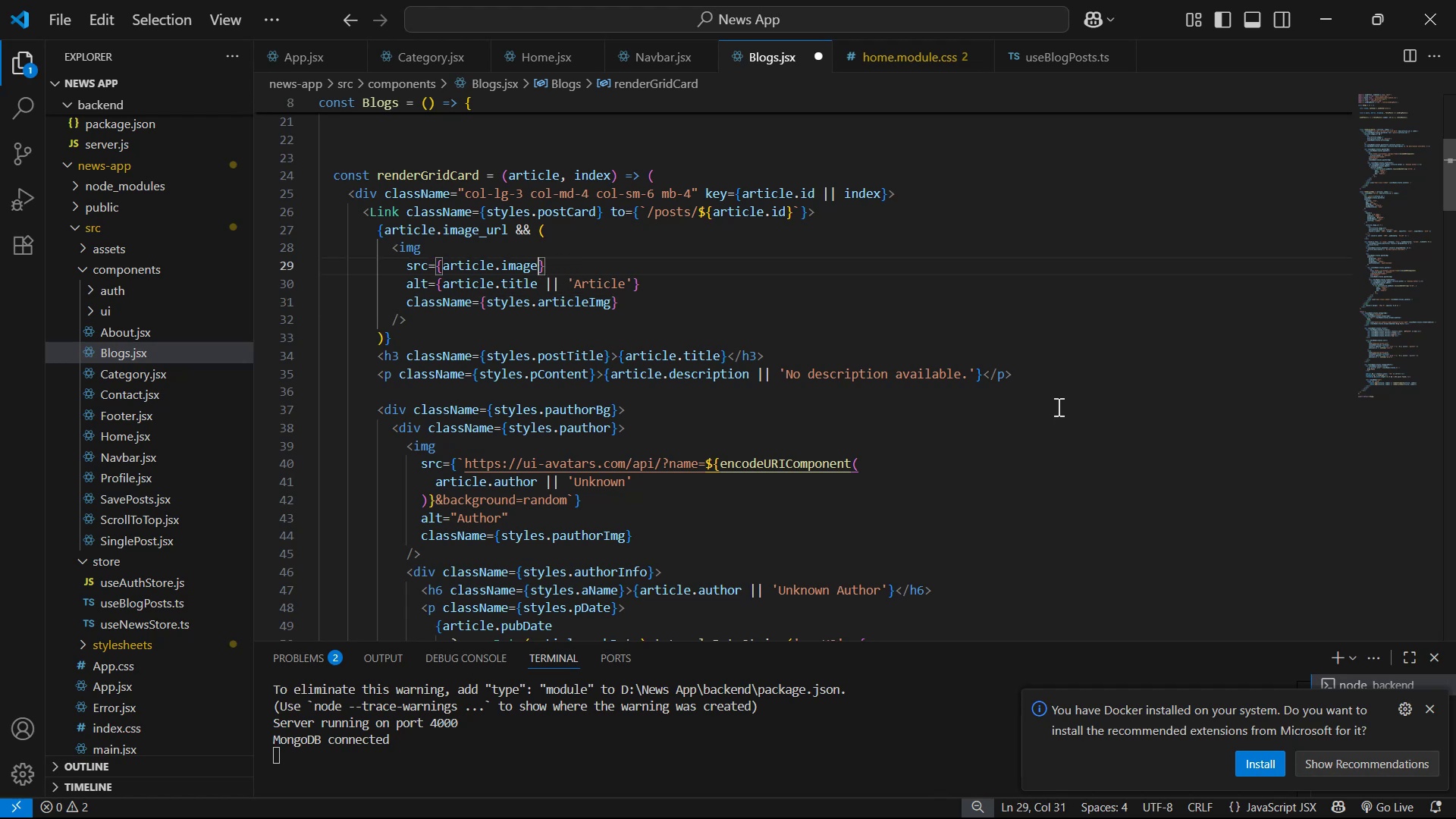 
key(Backspace)
 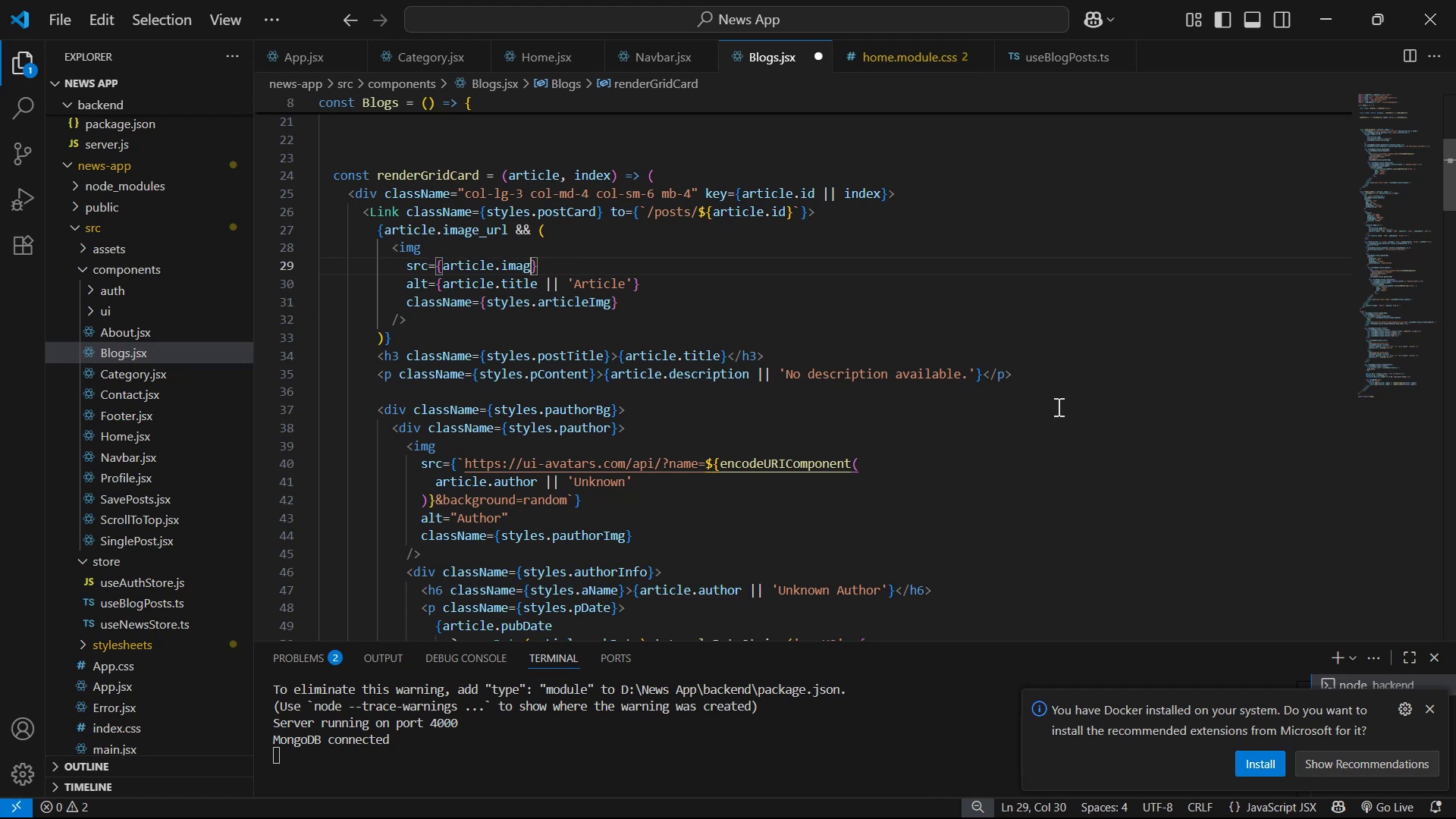 
key(Backspace)
 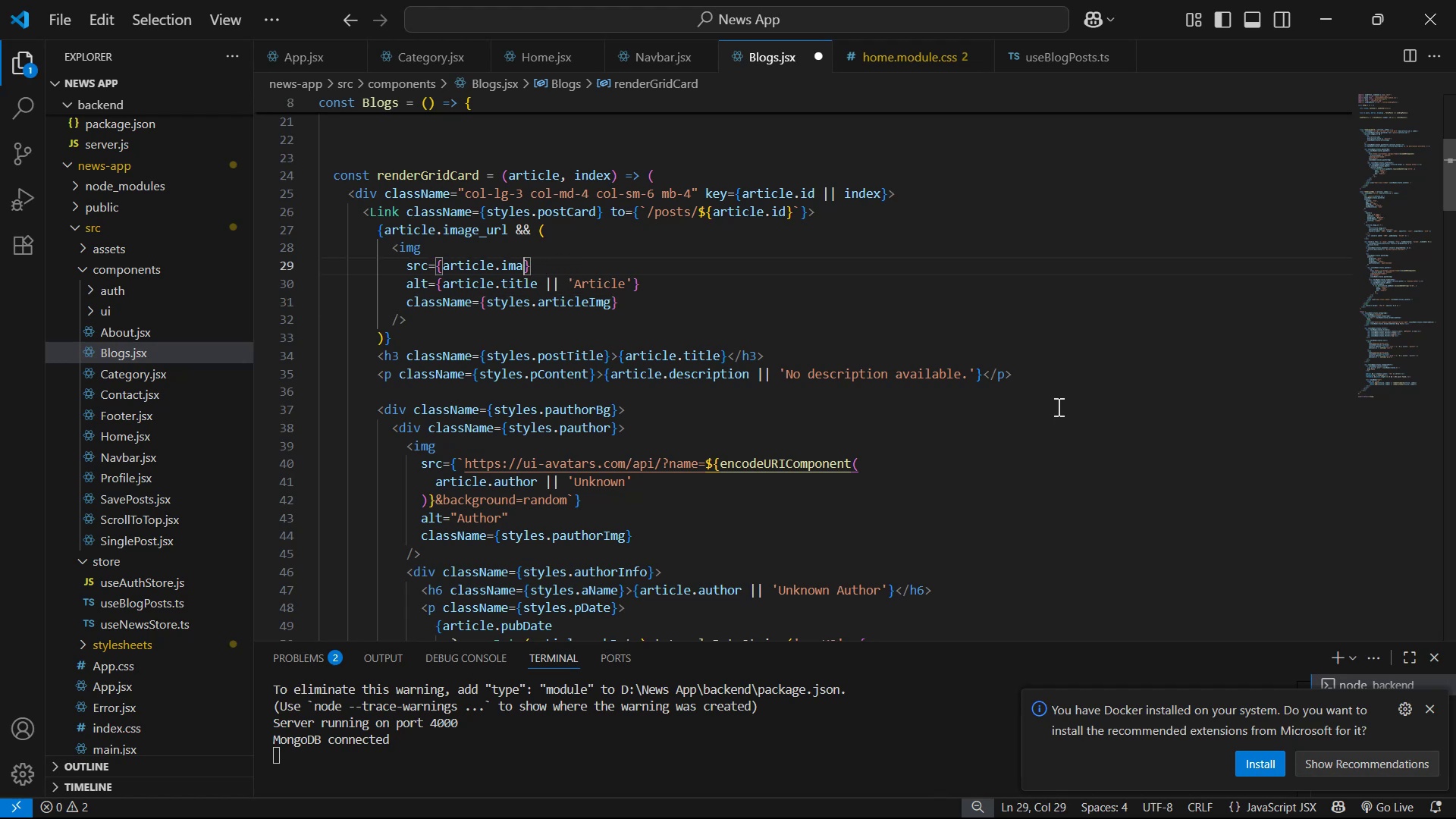 
key(Backspace)
 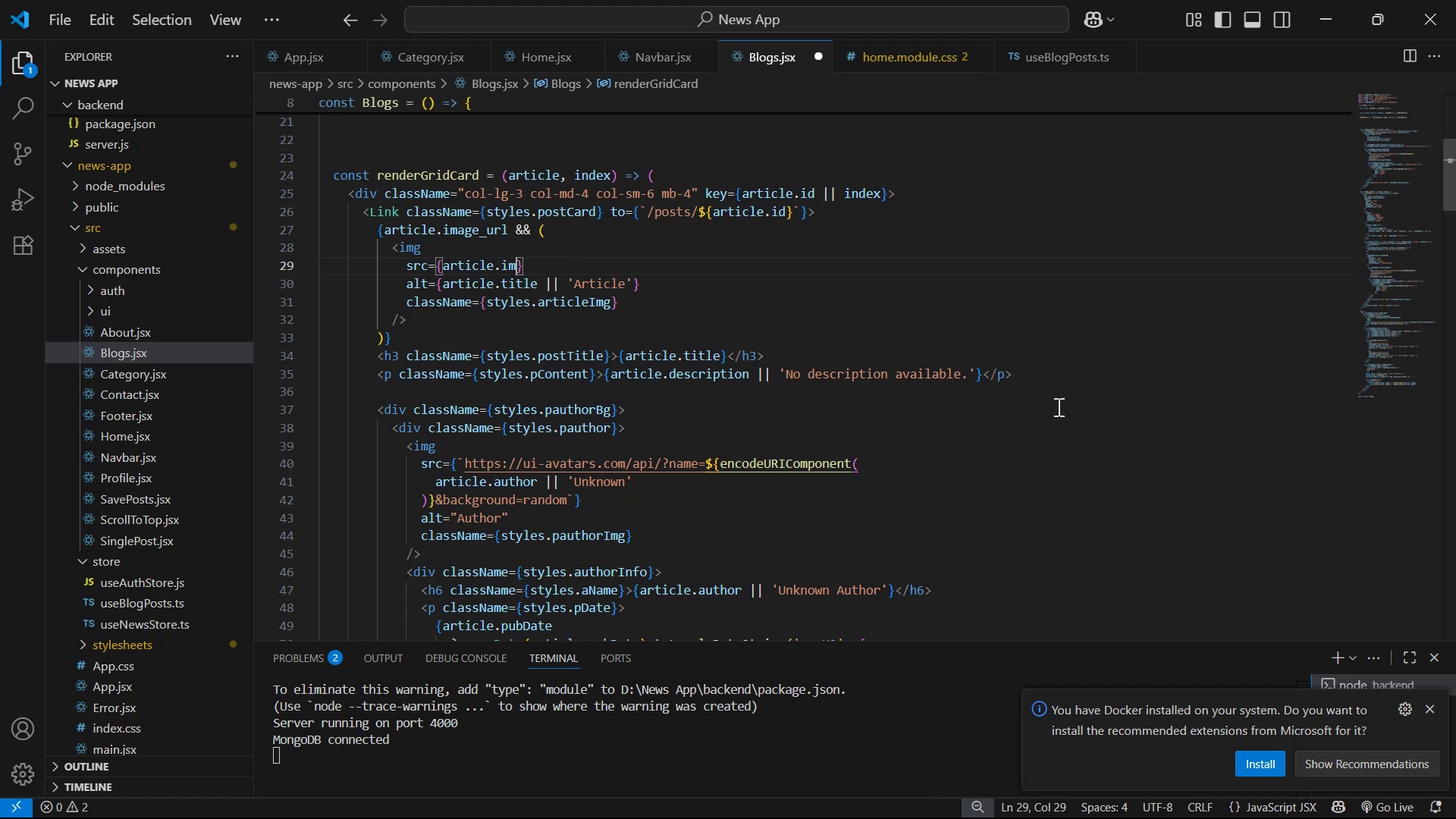 
key(Backspace)
 